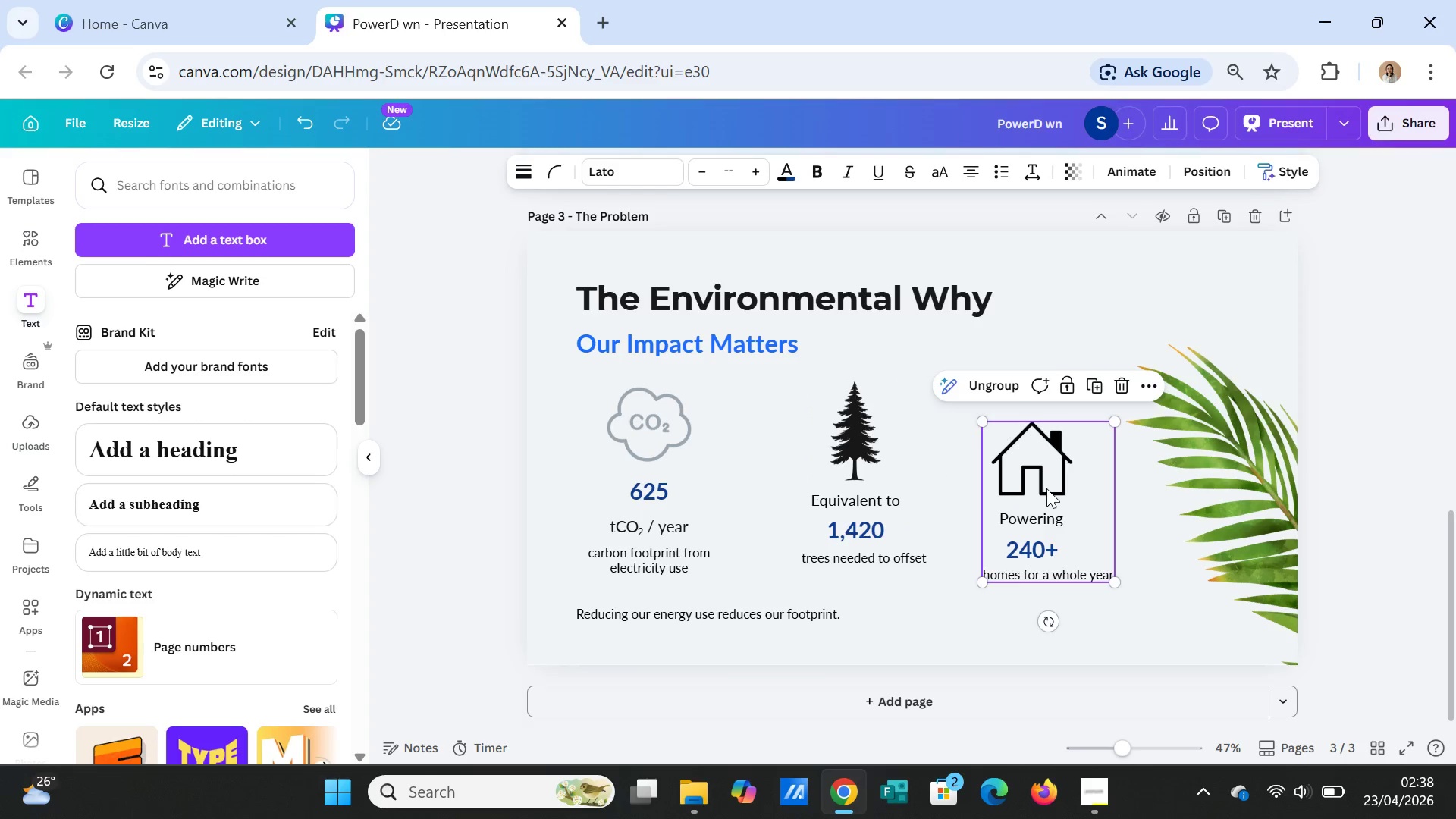 
left_click_drag(start_coordinate=[1045, 488], to_coordinate=[1058, 482])
 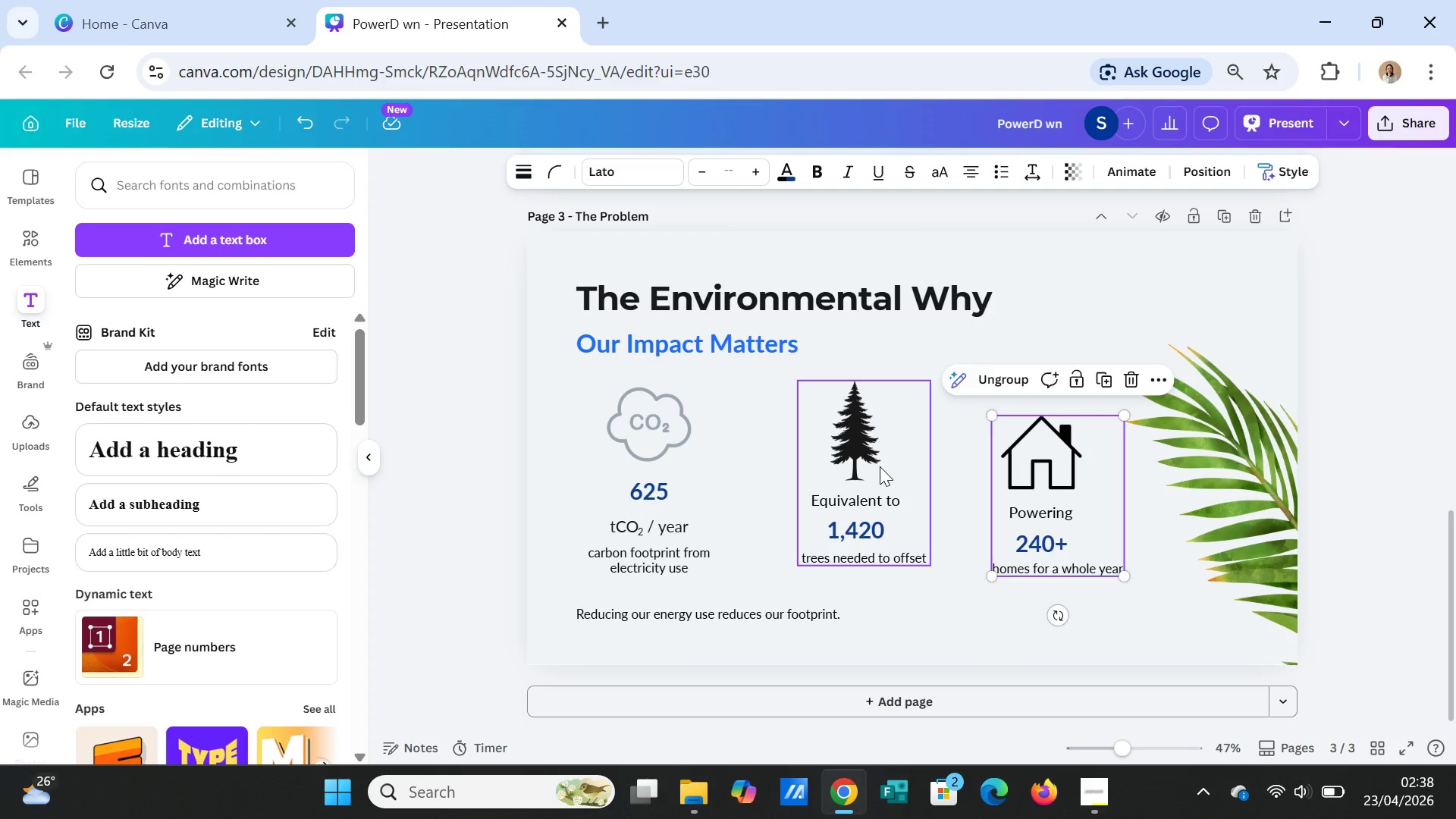 
left_click_drag(start_coordinate=[880, 466], to_coordinate=[881, 462])
 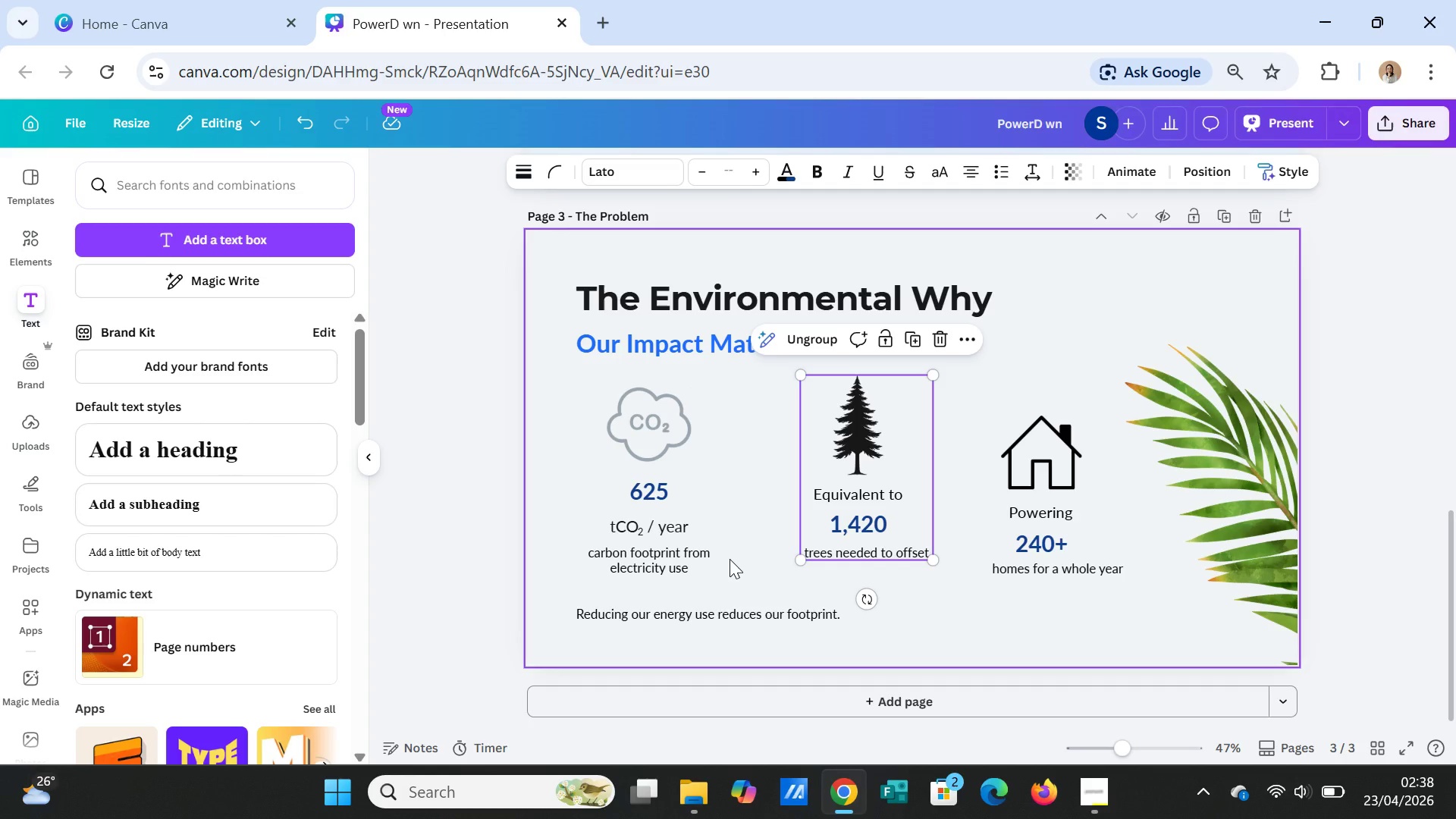 
wait(9.78)
 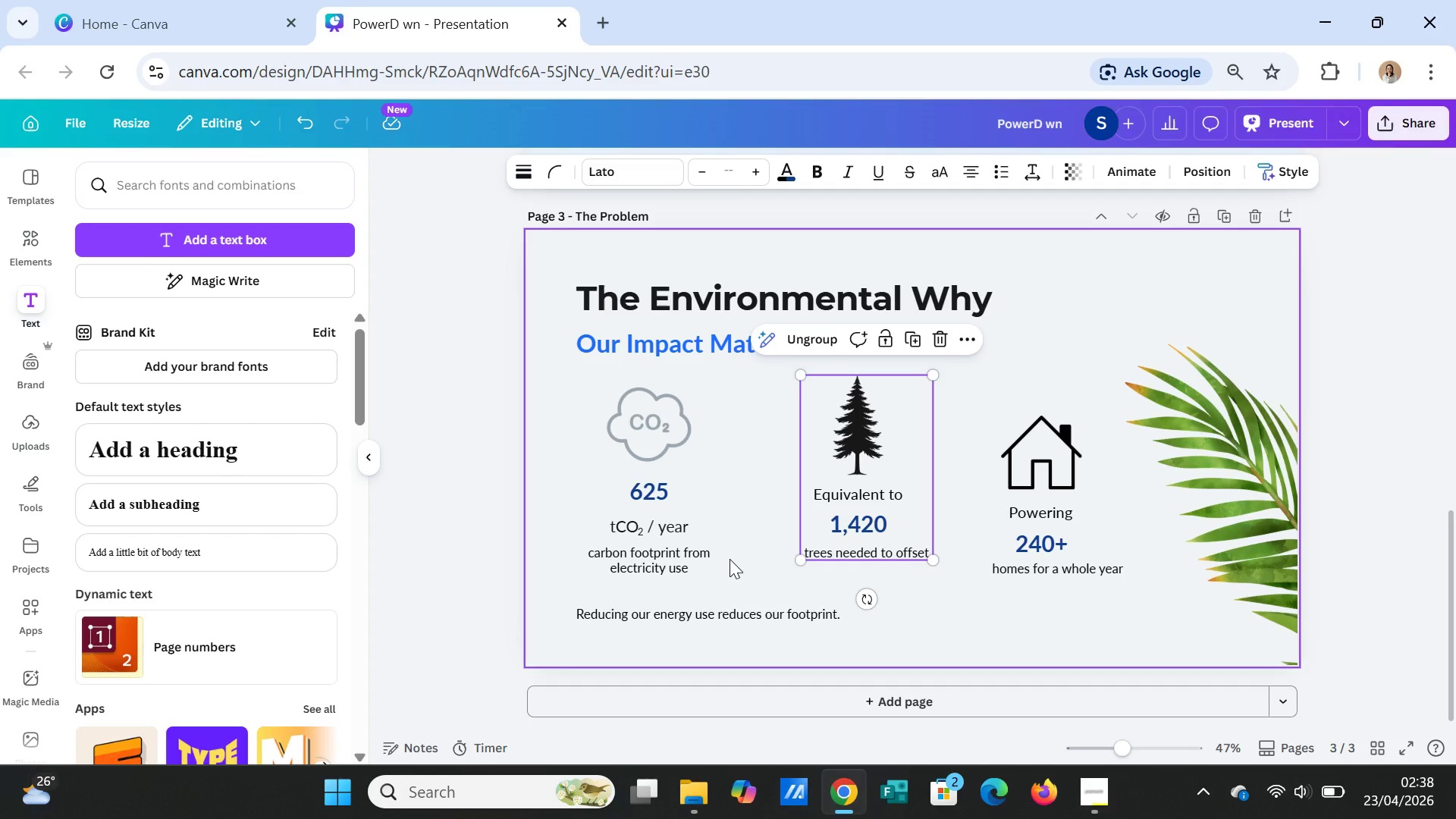 
left_click([658, 495])
 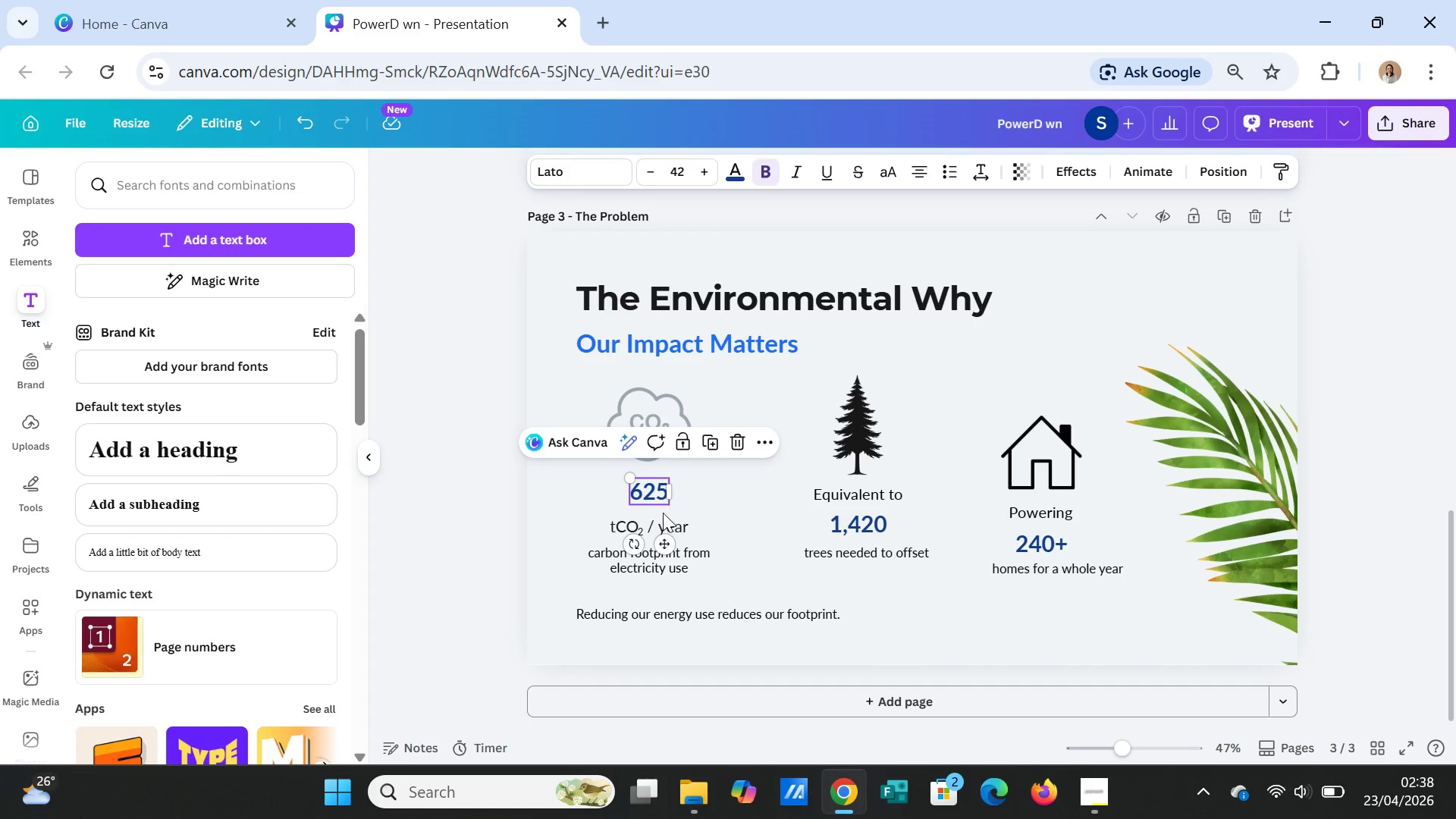 
hold_key(key=ShiftLeft, duration=1.52)
left_click([660, 523])
 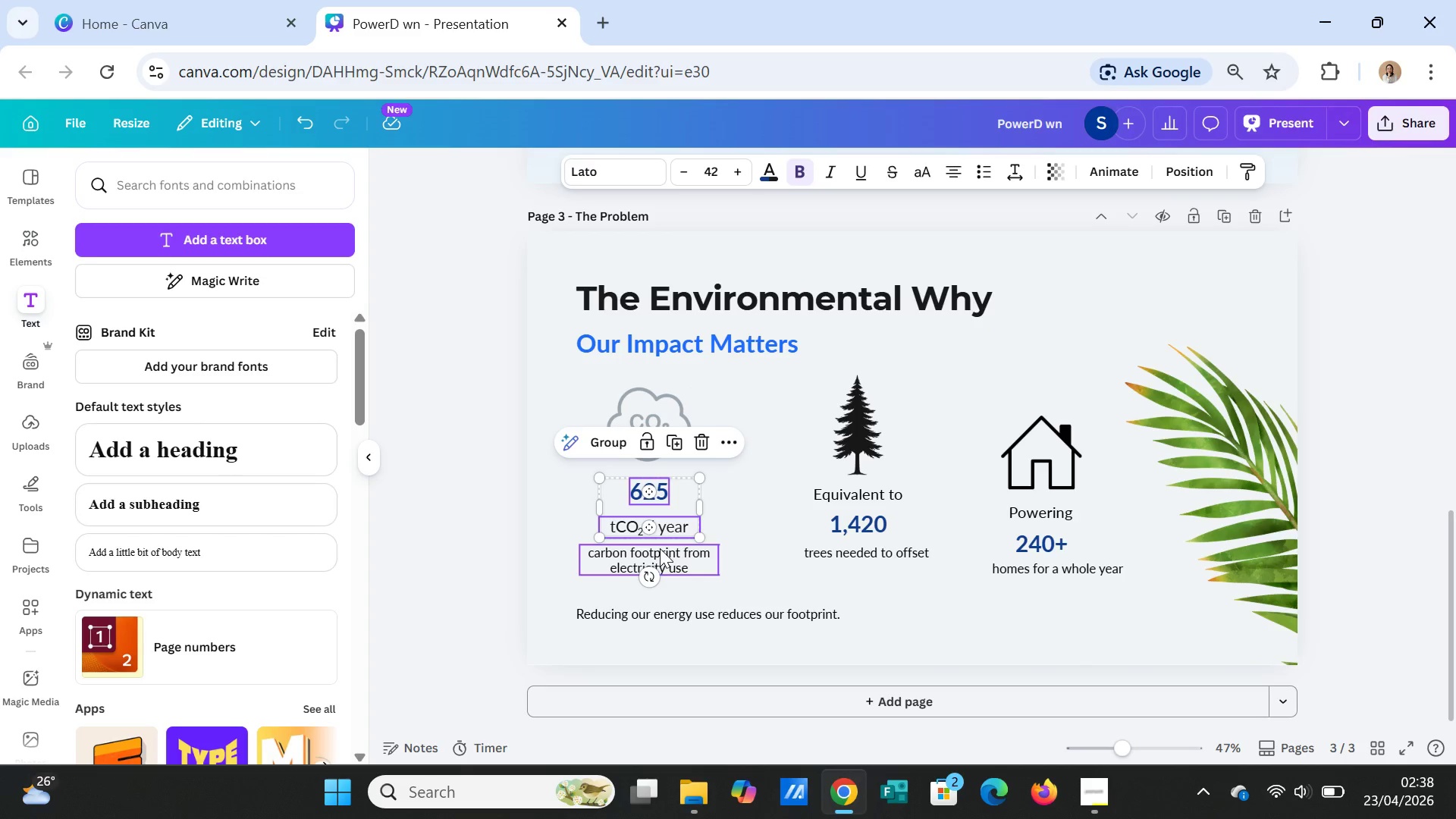 
left_click([660, 548])
 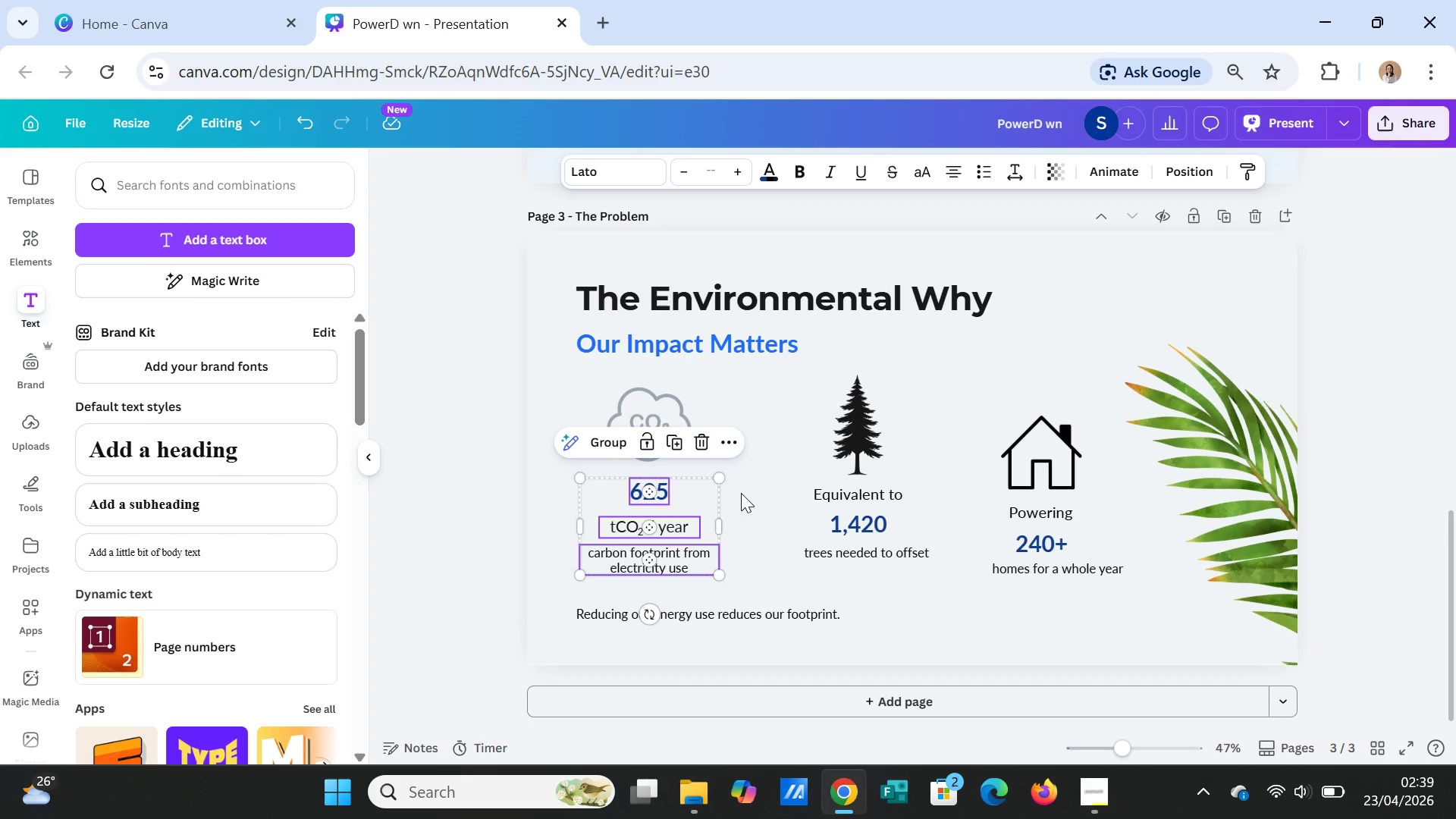 
left_click([747, 483])
 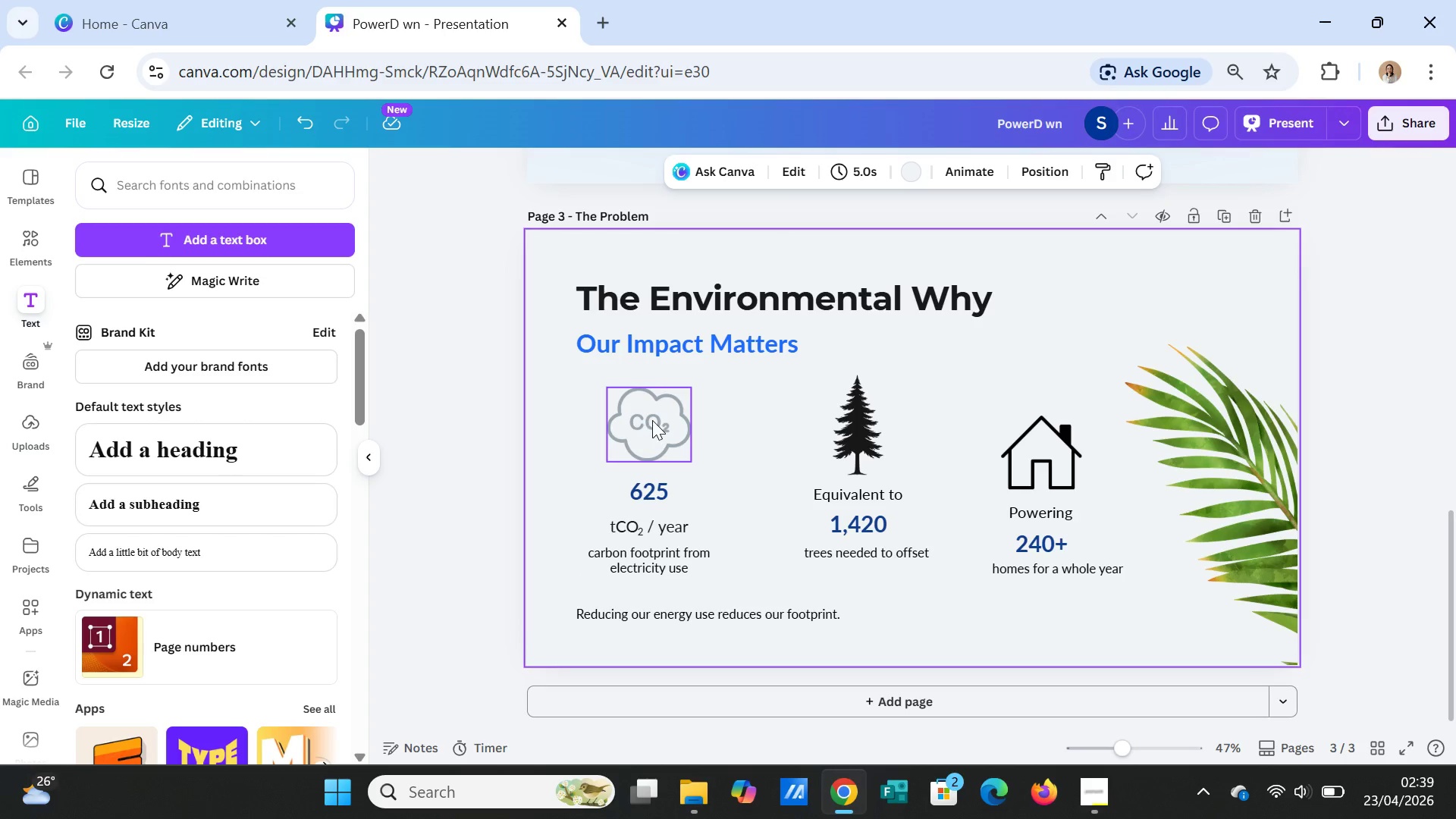 
left_click([652, 420])
 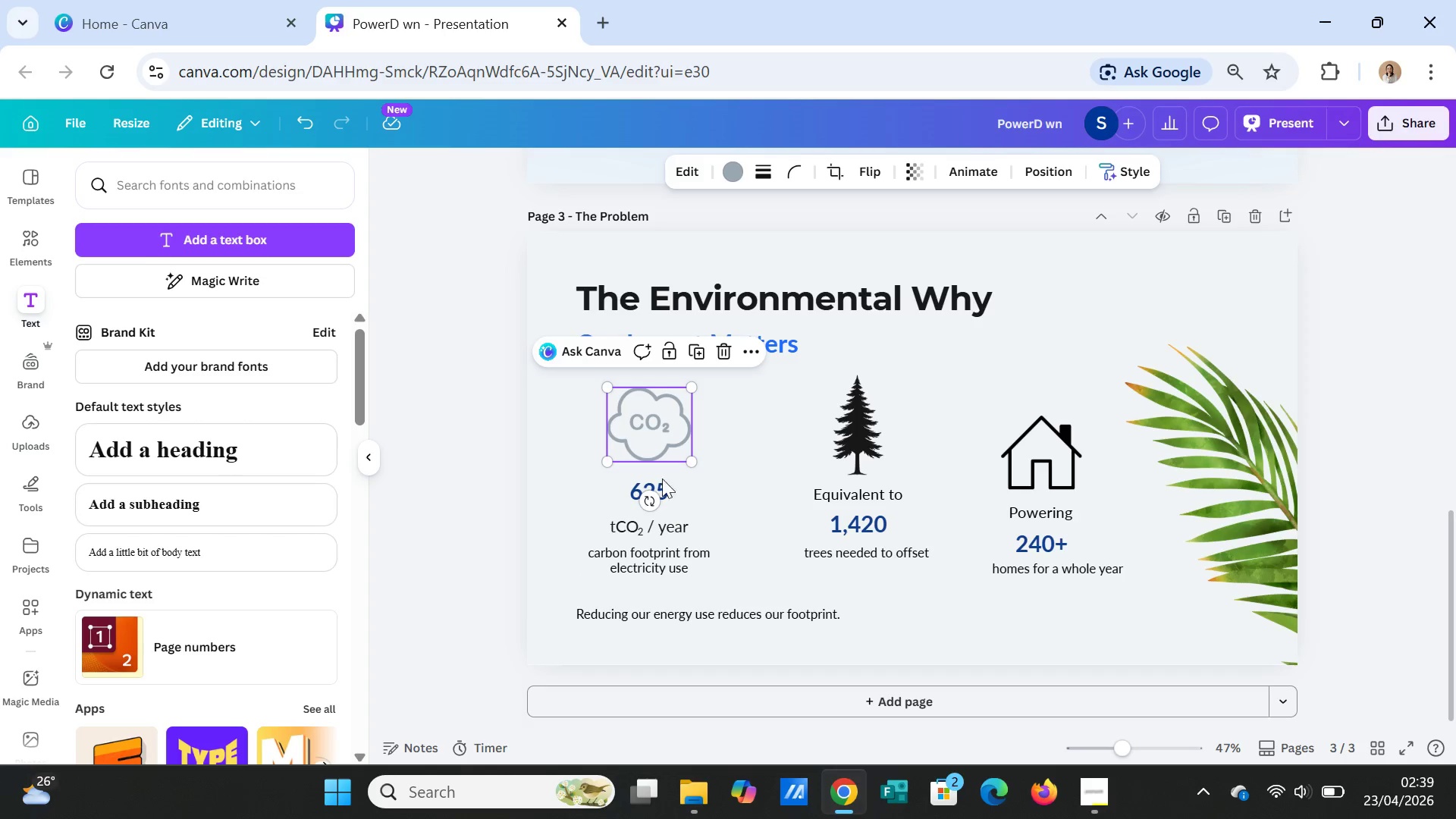 
hold_key(key=ShiftLeft, duration=2.19)
left_click([655, 492])
 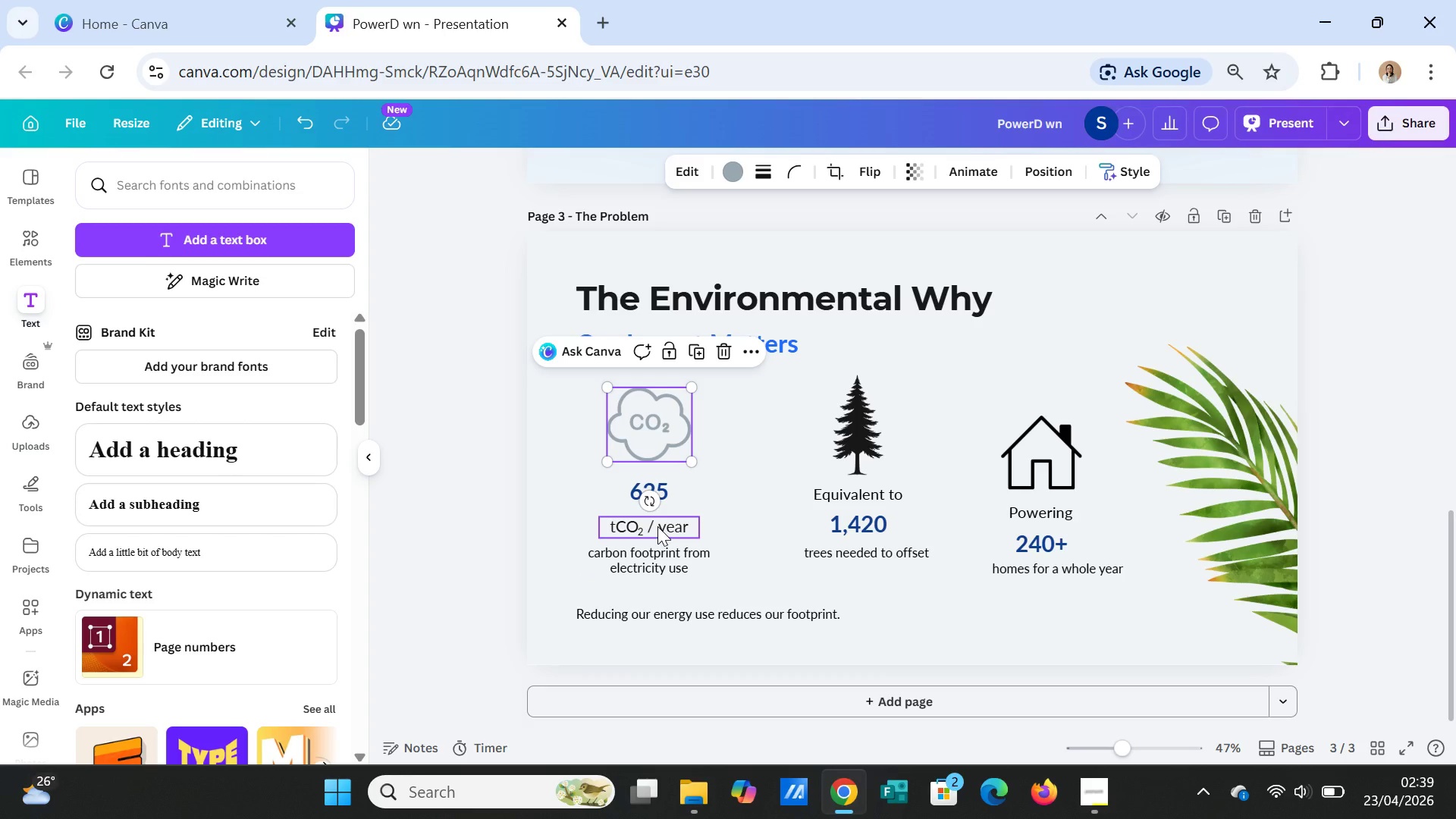 
left_click([657, 526])
 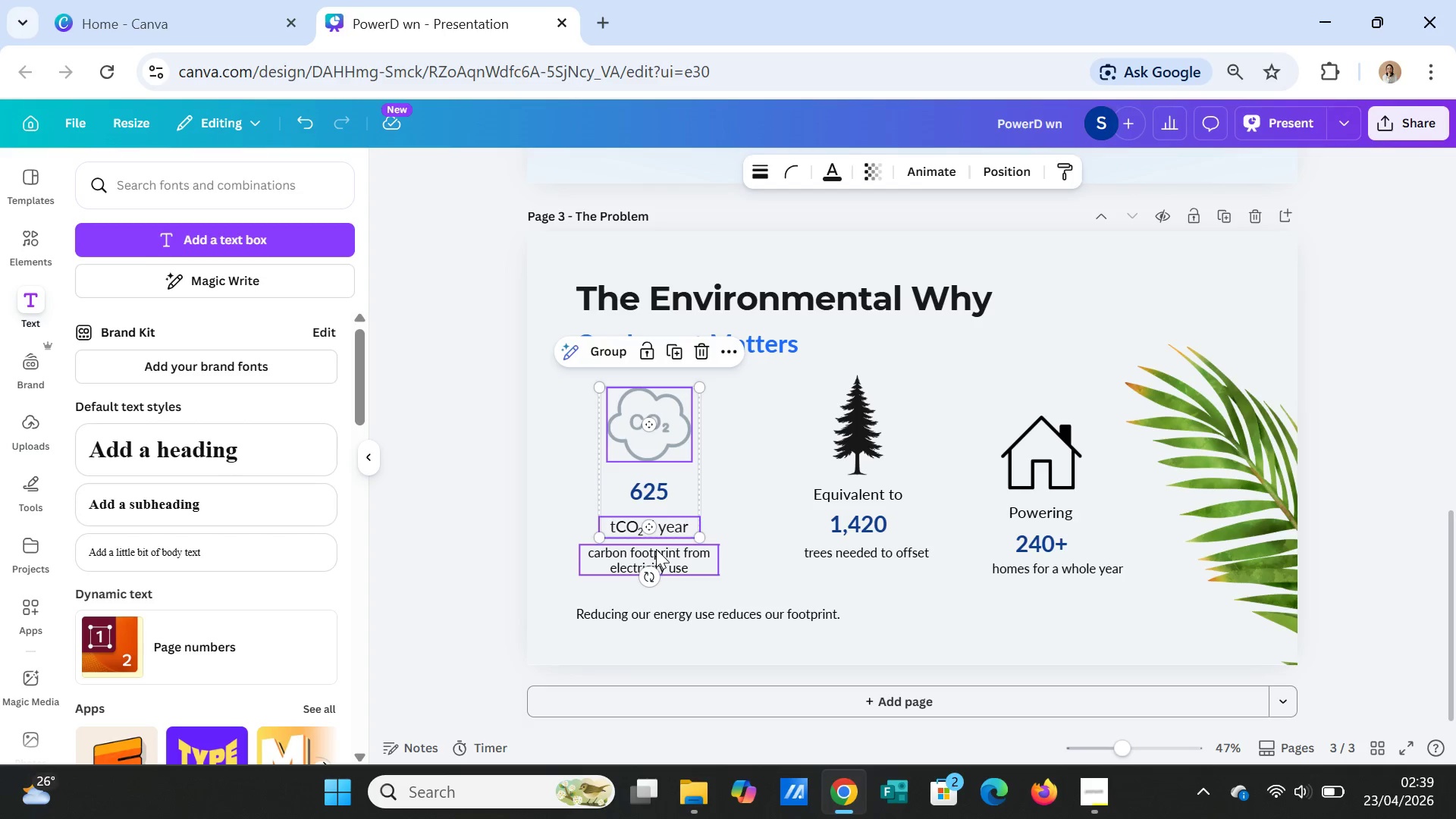 
left_click([656, 549])
 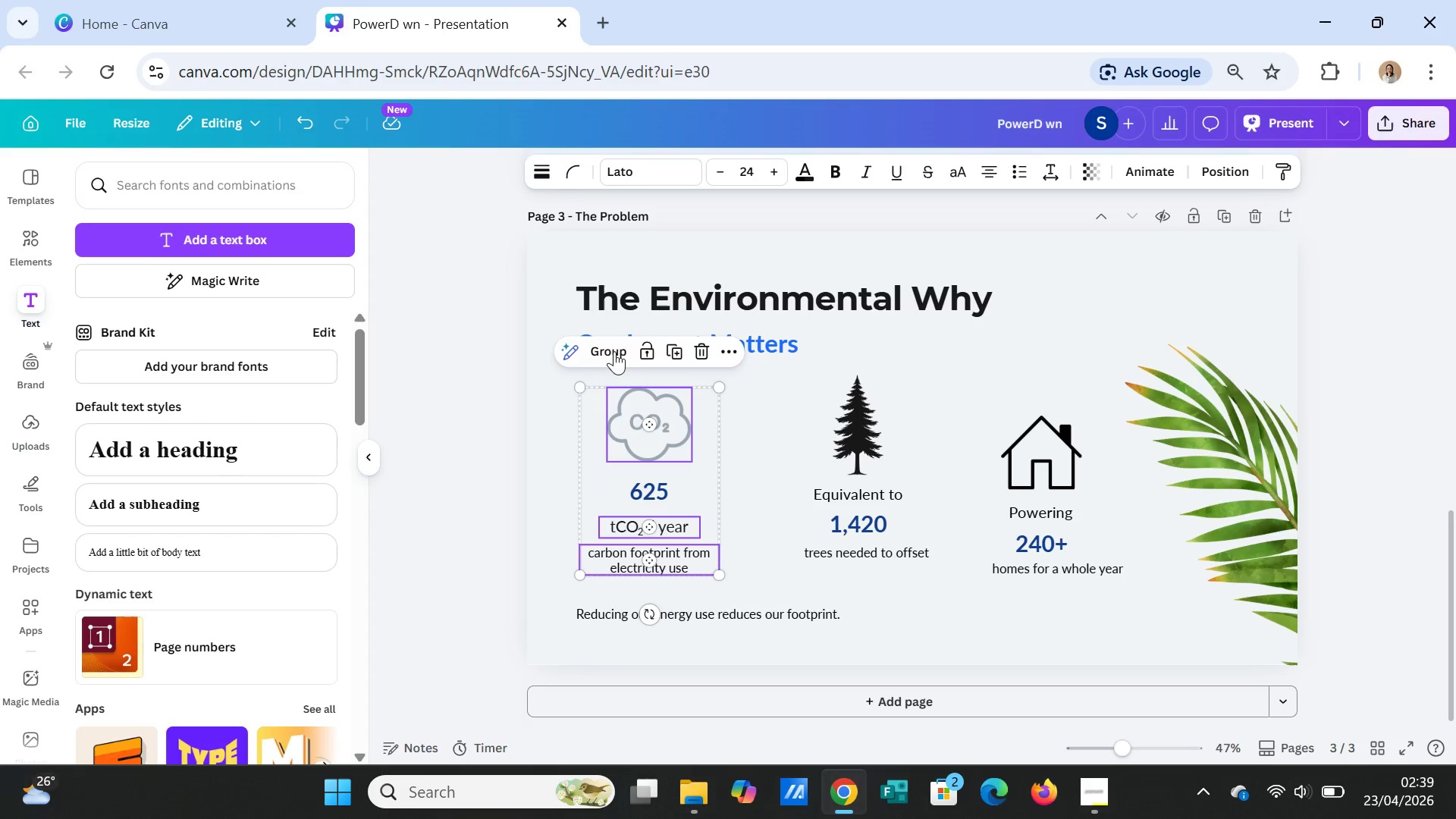 
left_click([601, 347])
 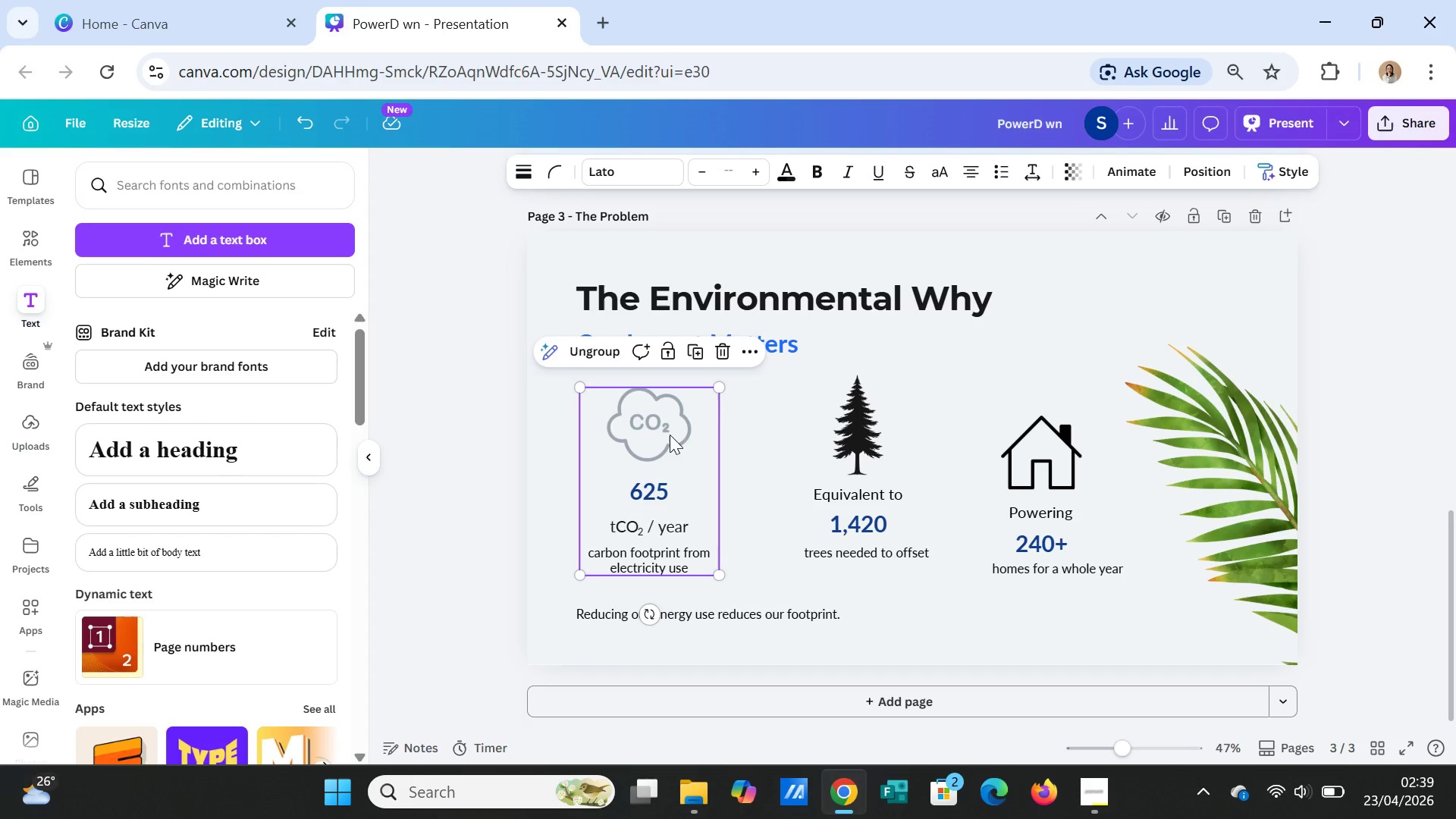 
left_click_drag(start_coordinate=[670, 435], to_coordinate=[670, 425])
 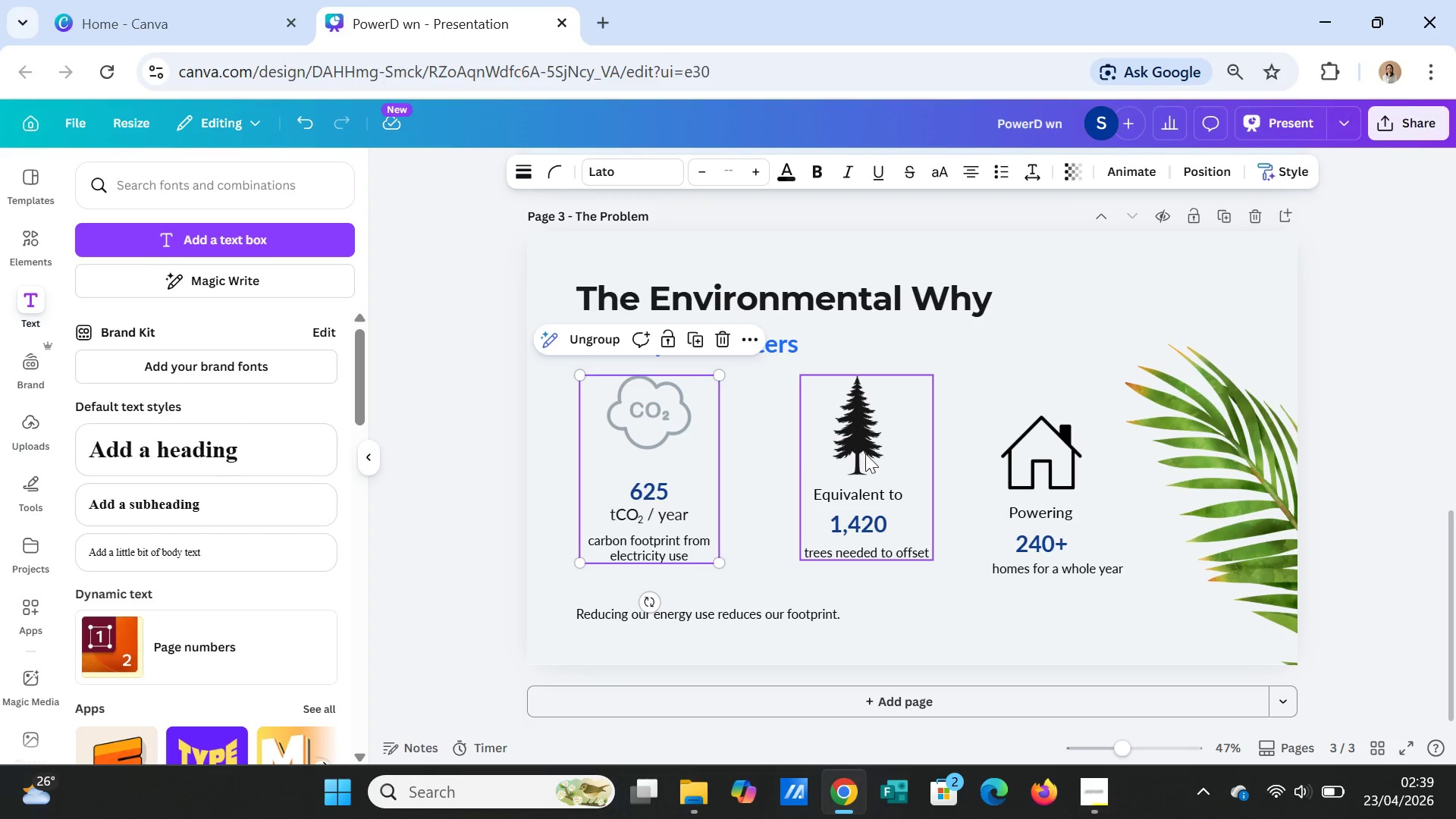 
left_click_drag(start_coordinate=[865, 453], to_coordinate=[868, 471])
 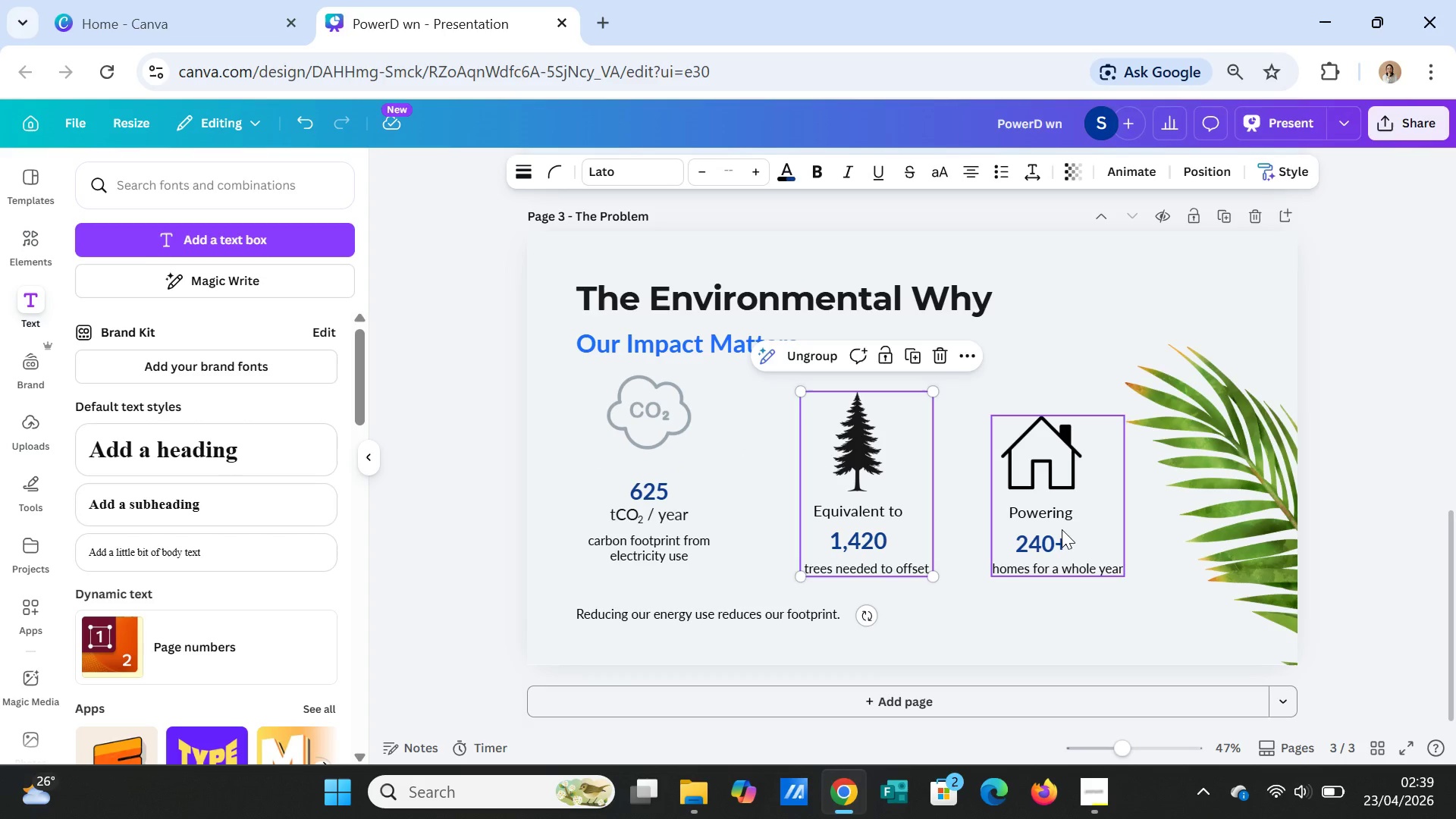 
left_click_drag(start_coordinate=[1062, 529], to_coordinate=[1065, 538])
 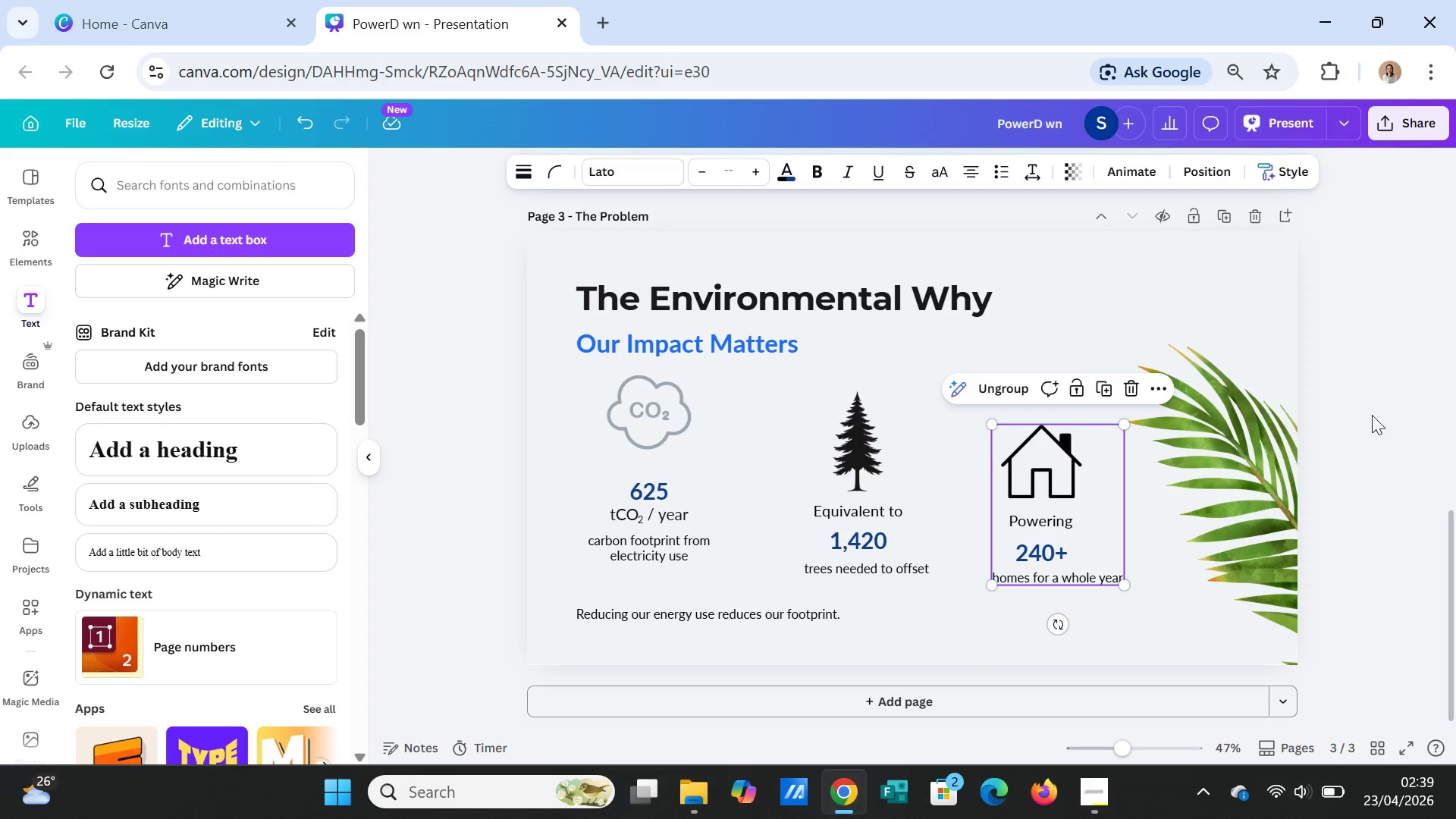 
left_click([1376, 377])
 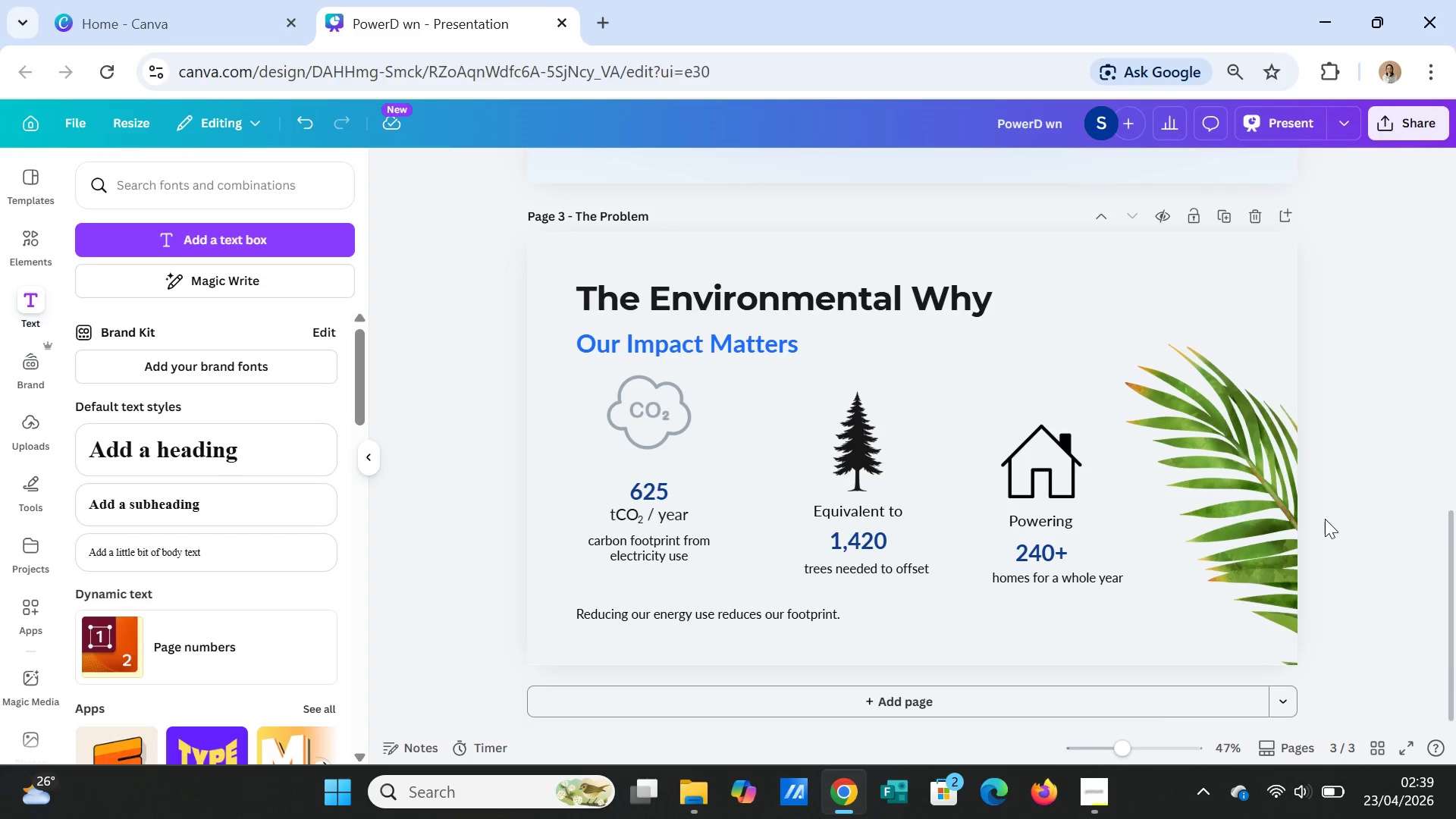 
left_click_drag(start_coordinate=[752, 620], to_coordinate=[752, 612])
 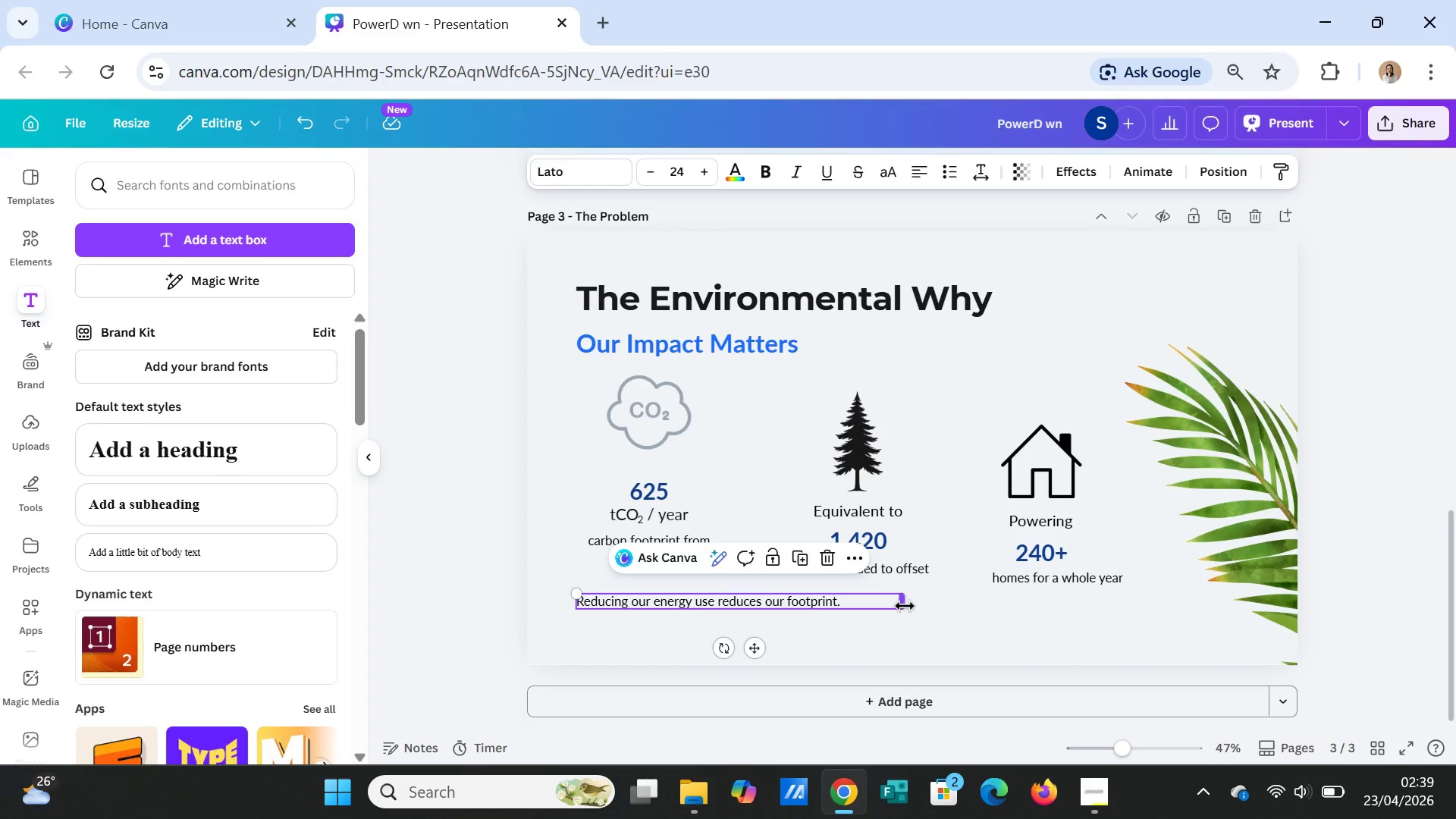 
left_click_drag(start_coordinate=[905, 606], to_coordinate=[850, 609])
 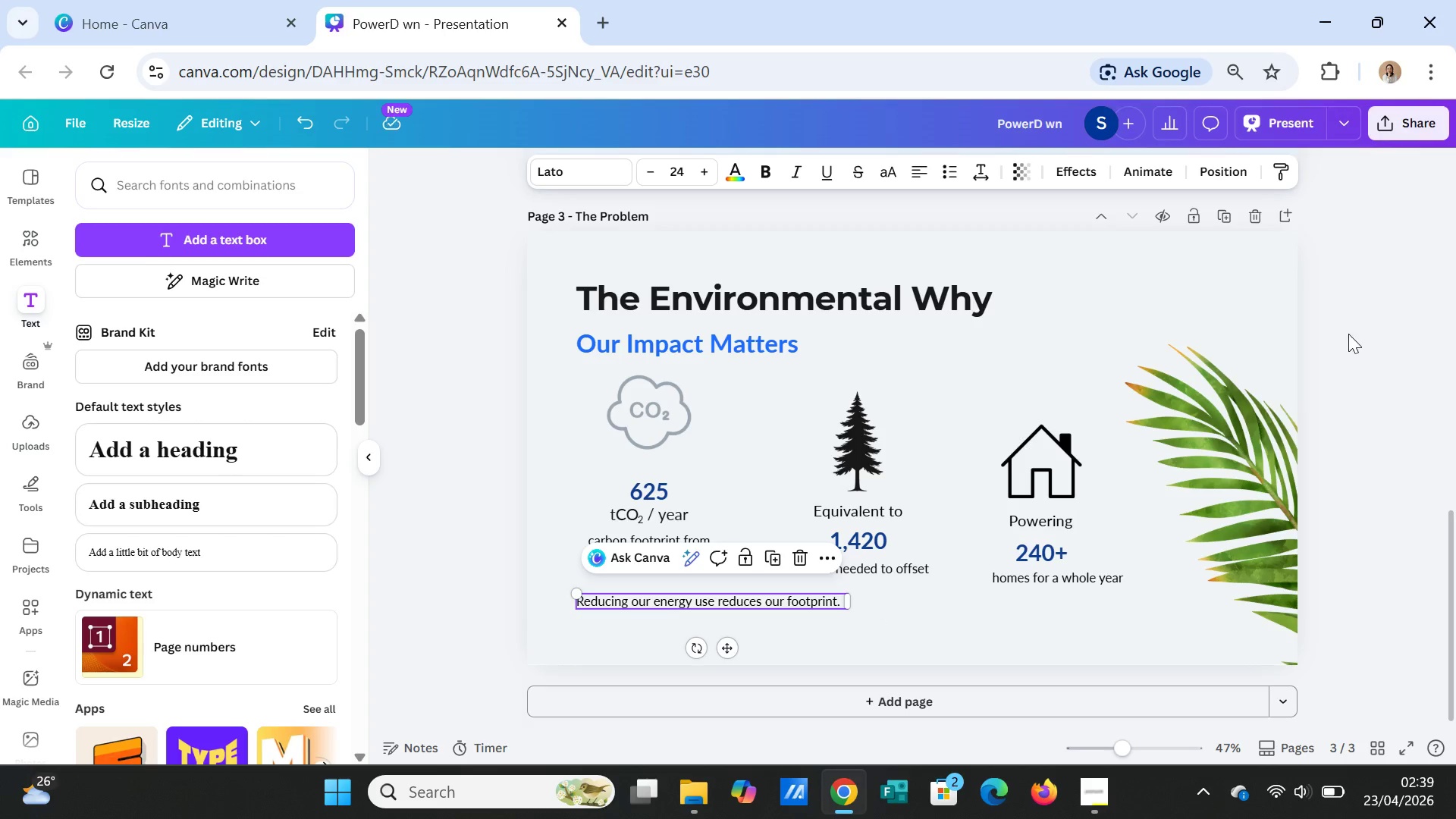 
left_click([1349, 328])
 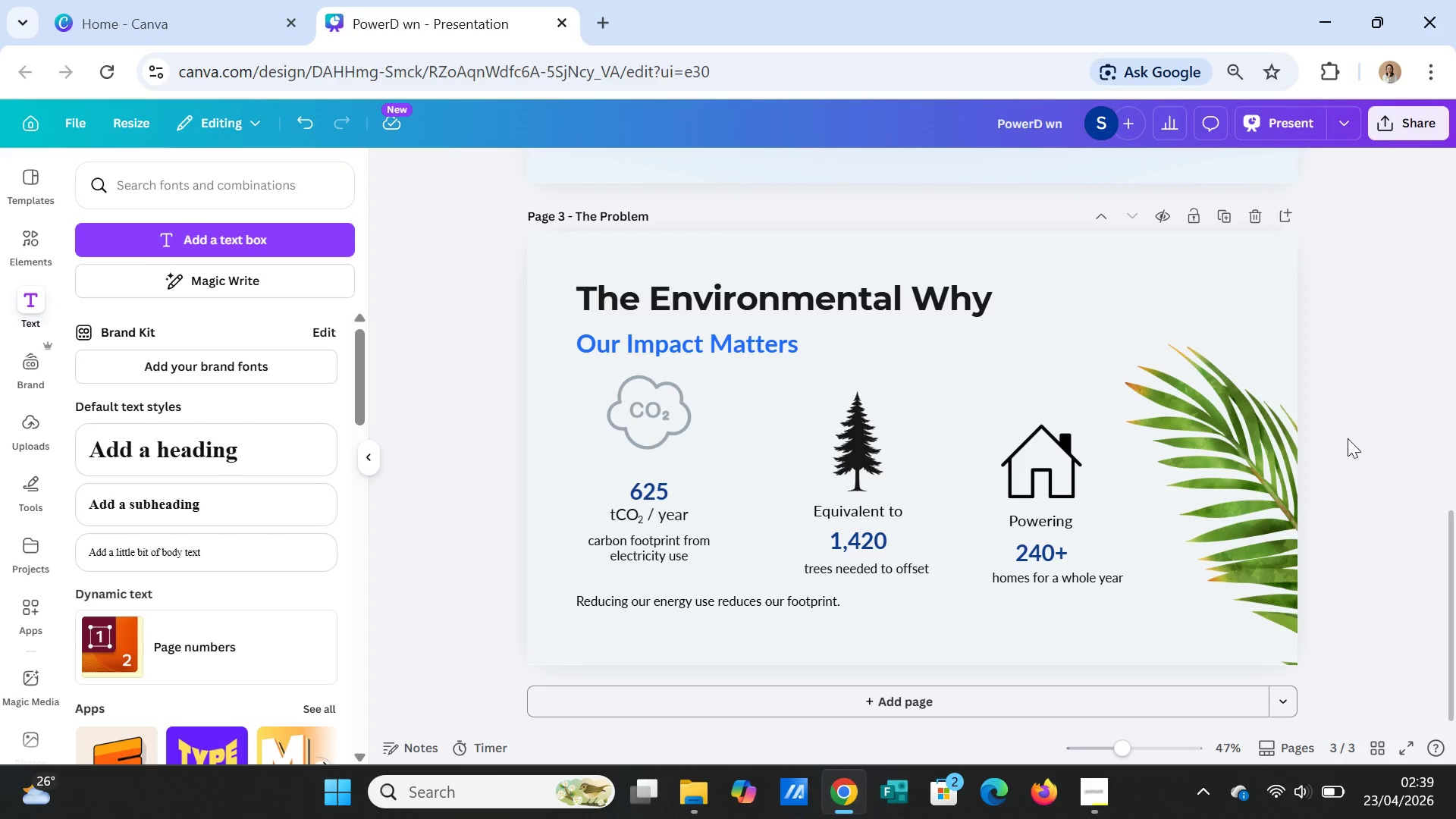 
left_click([1078, 516])
 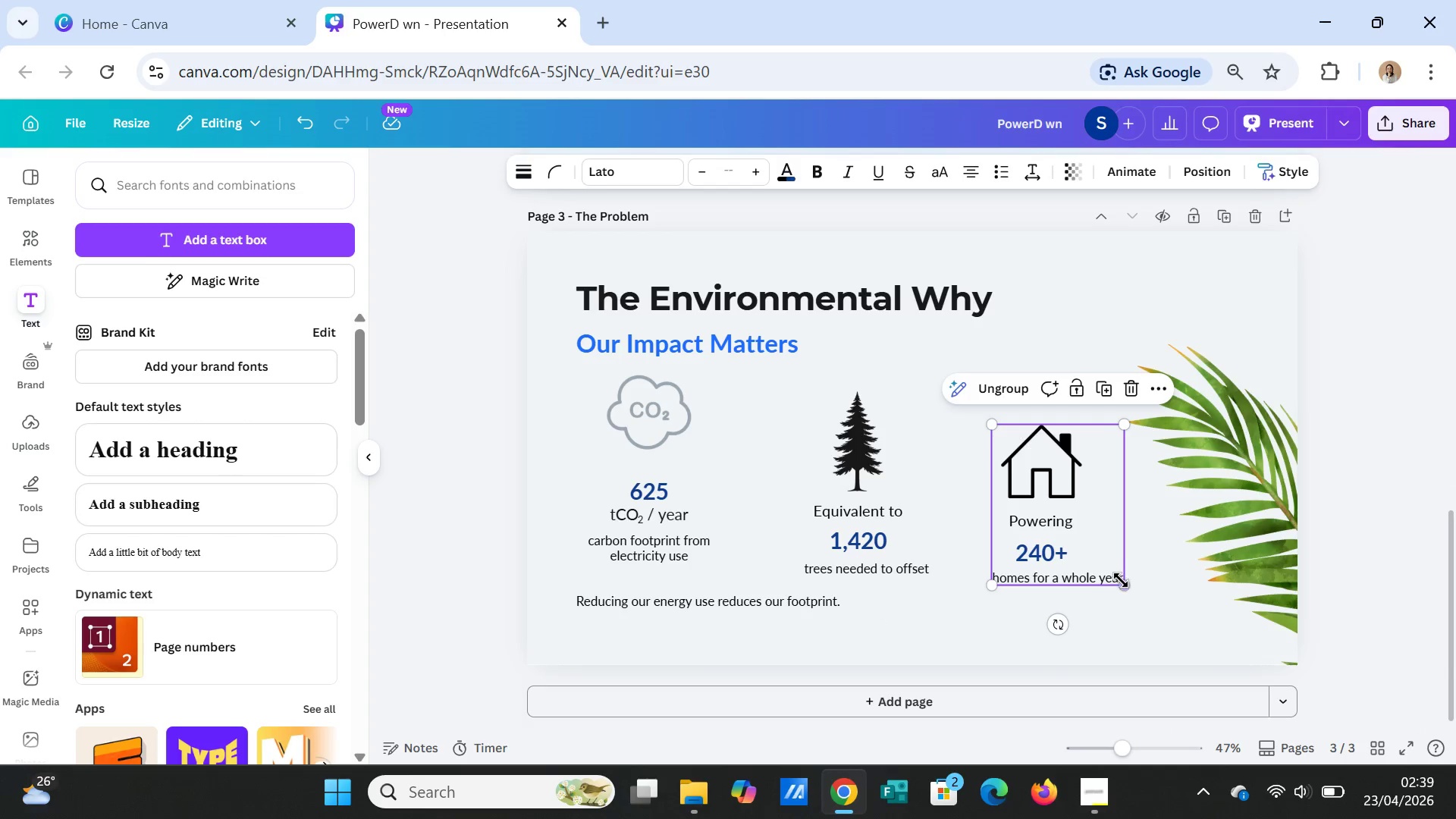 
left_click_drag(start_coordinate=[1120, 586], to_coordinate=[1128, 591])
 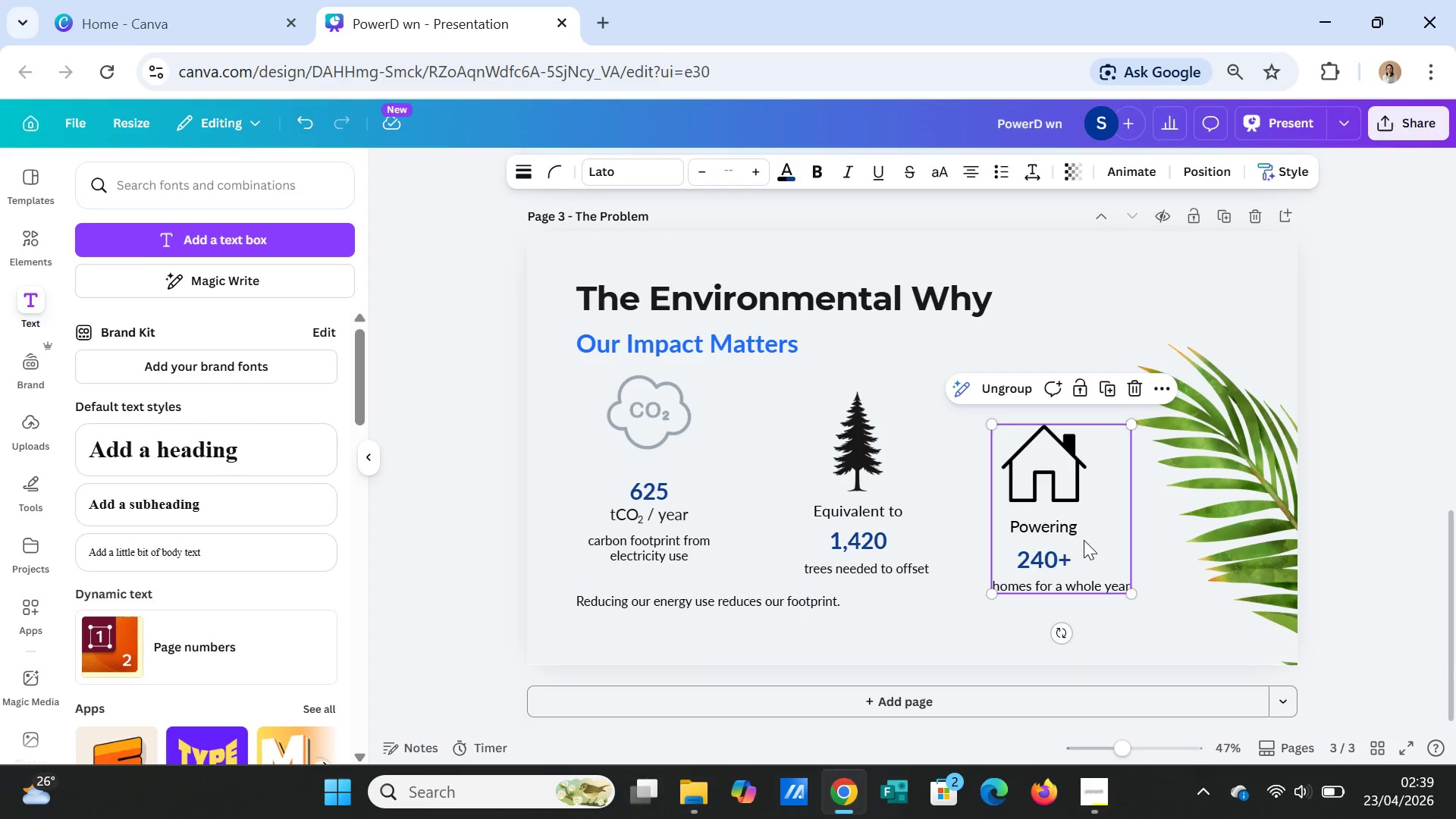 
left_click_drag(start_coordinate=[1084, 543], to_coordinate=[1084, 506])
 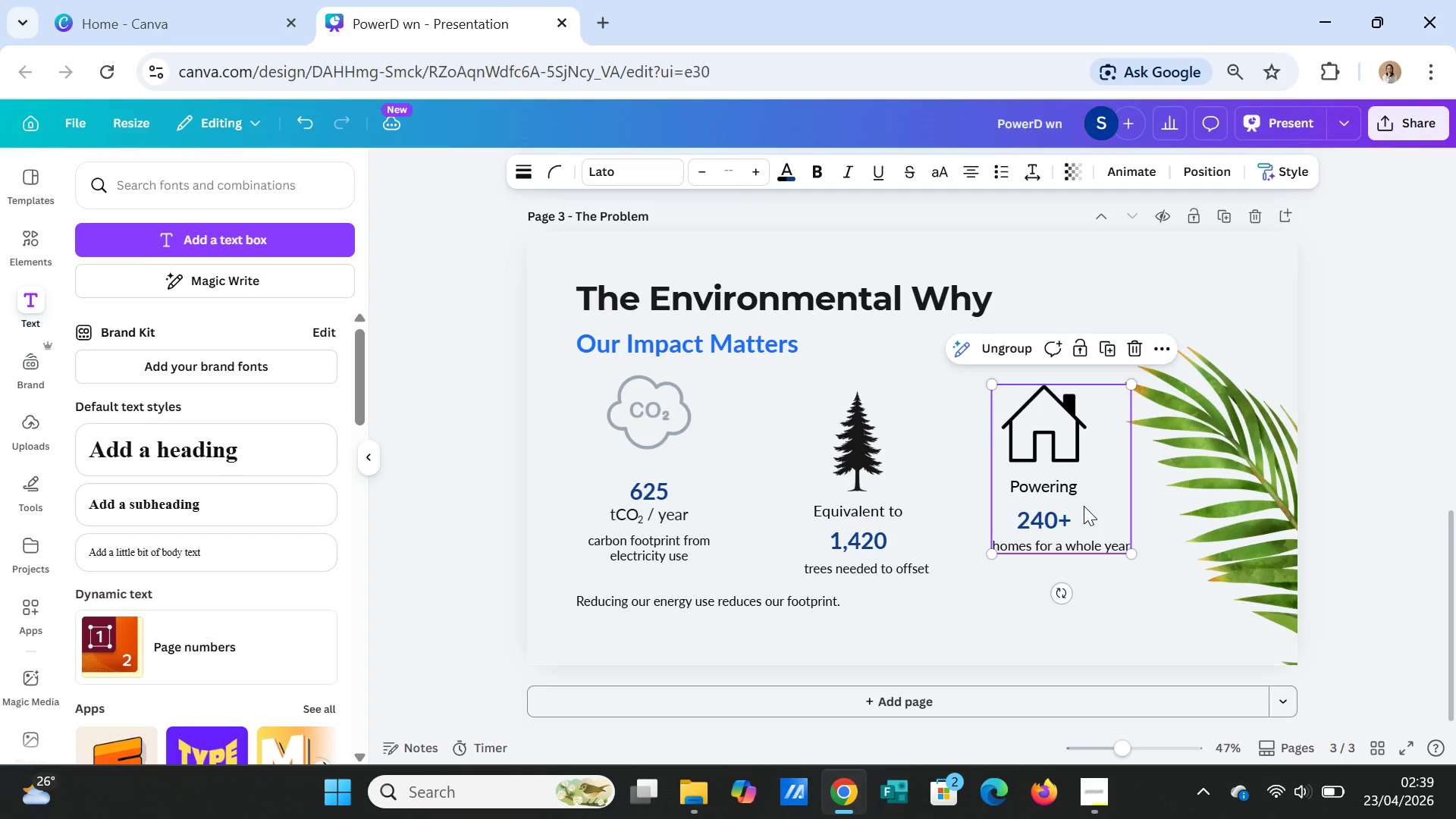 
left_click_drag(start_coordinate=[1084, 506], to_coordinate=[1092, 506])
 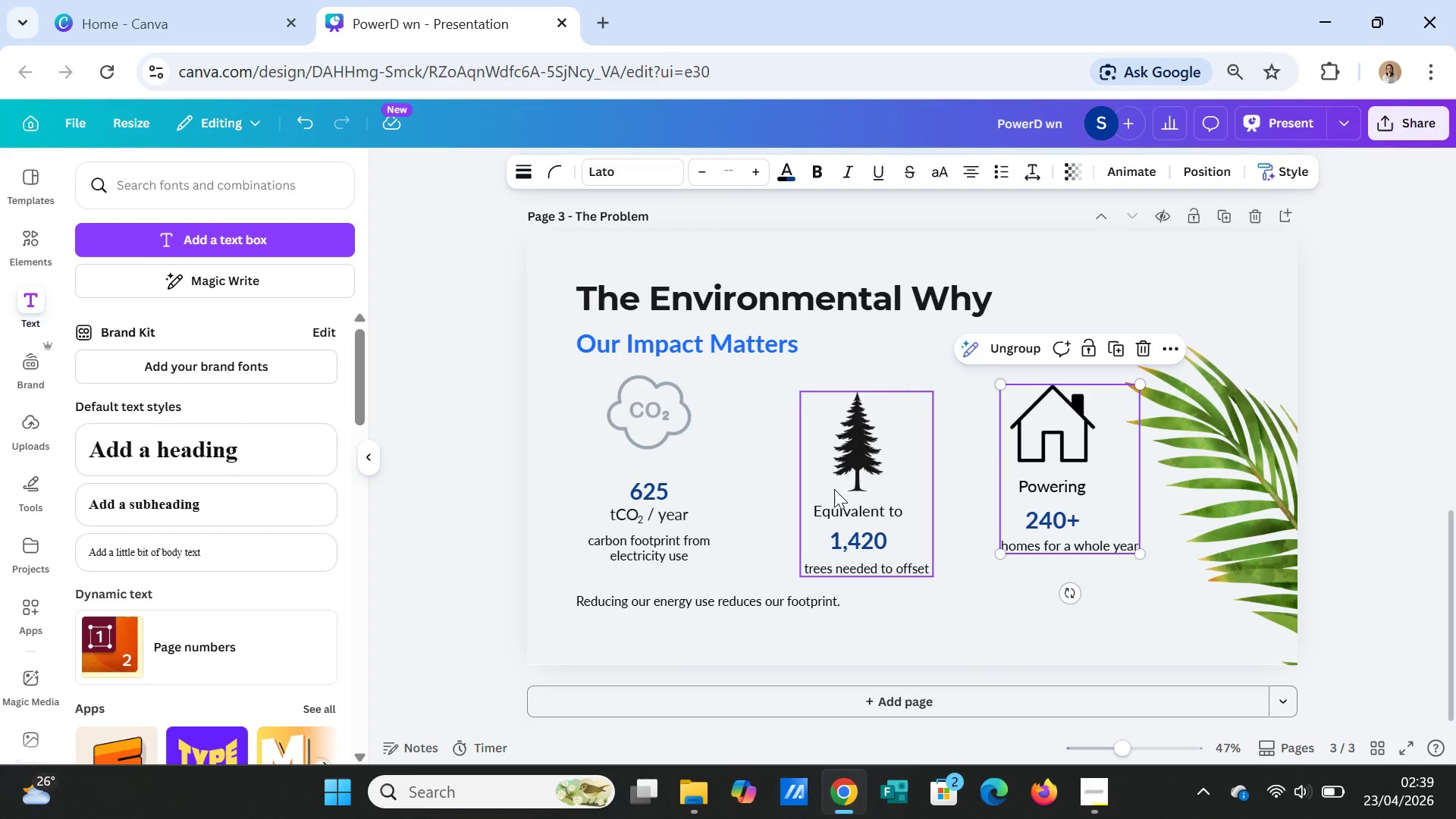 
left_click([835, 488])
 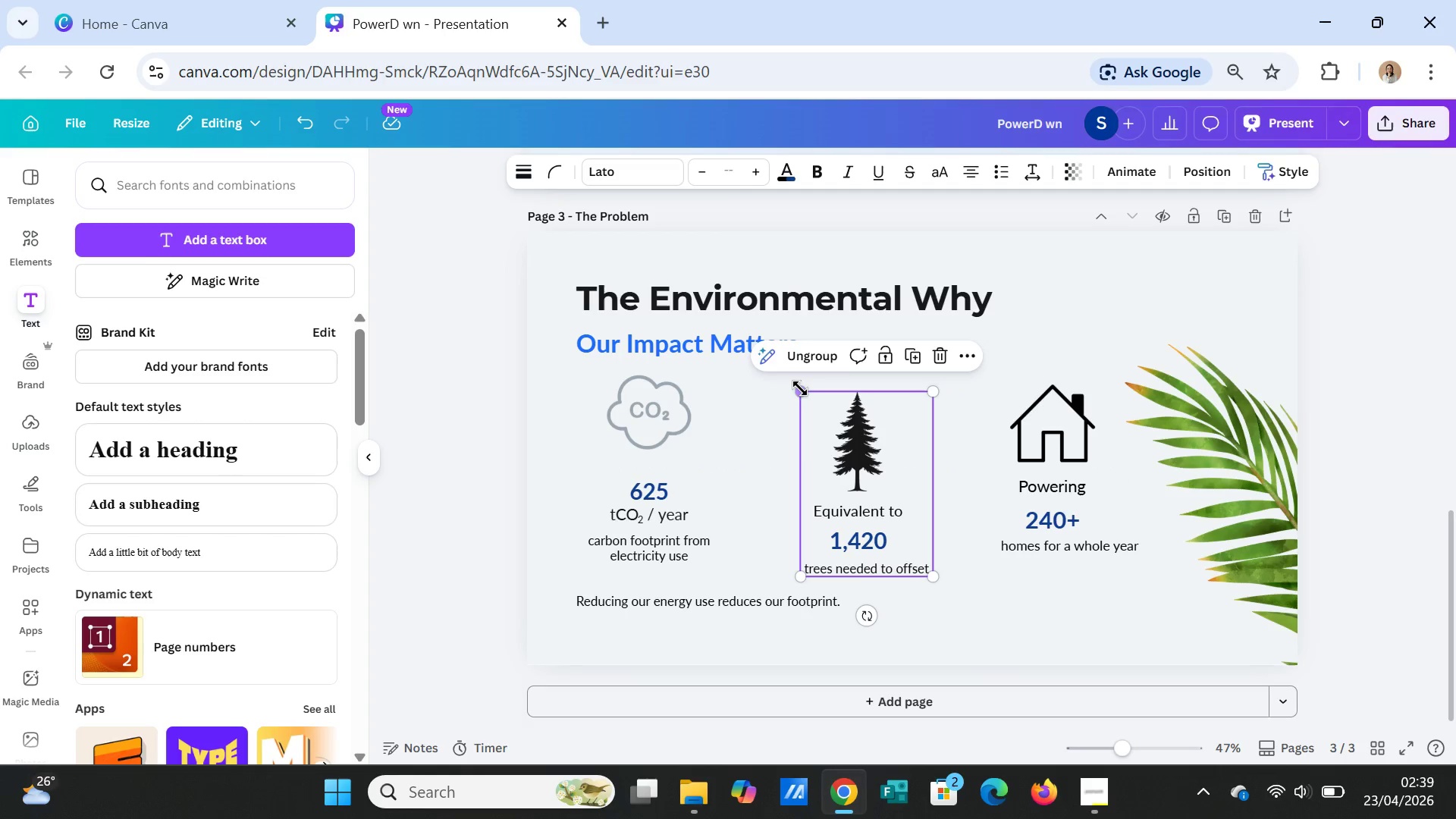 
left_click_drag(start_coordinate=[802, 388], to_coordinate=[786, 379])
 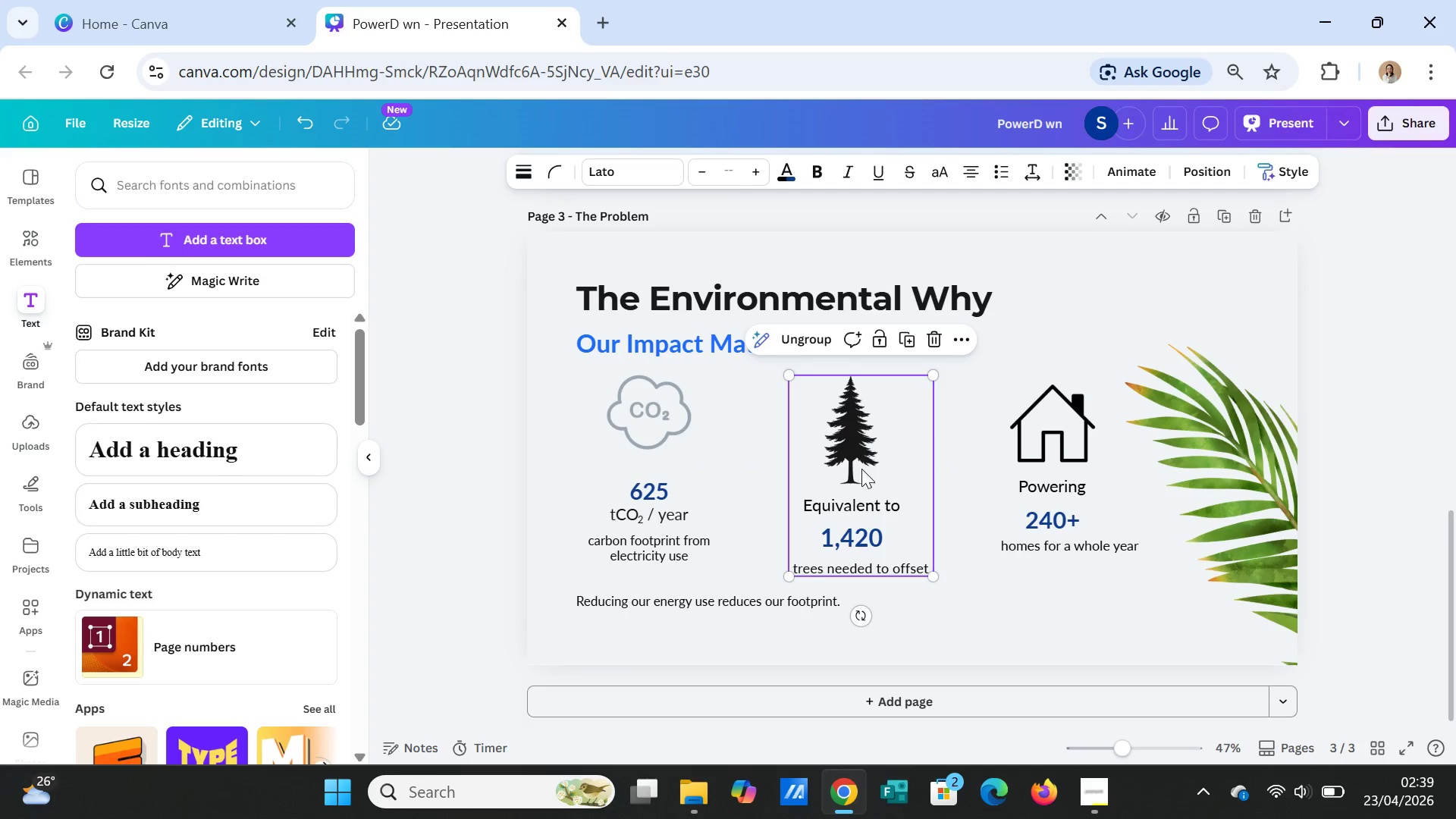 
left_click_drag(start_coordinate=[861, 468], to_coordinate=[859, 454])
 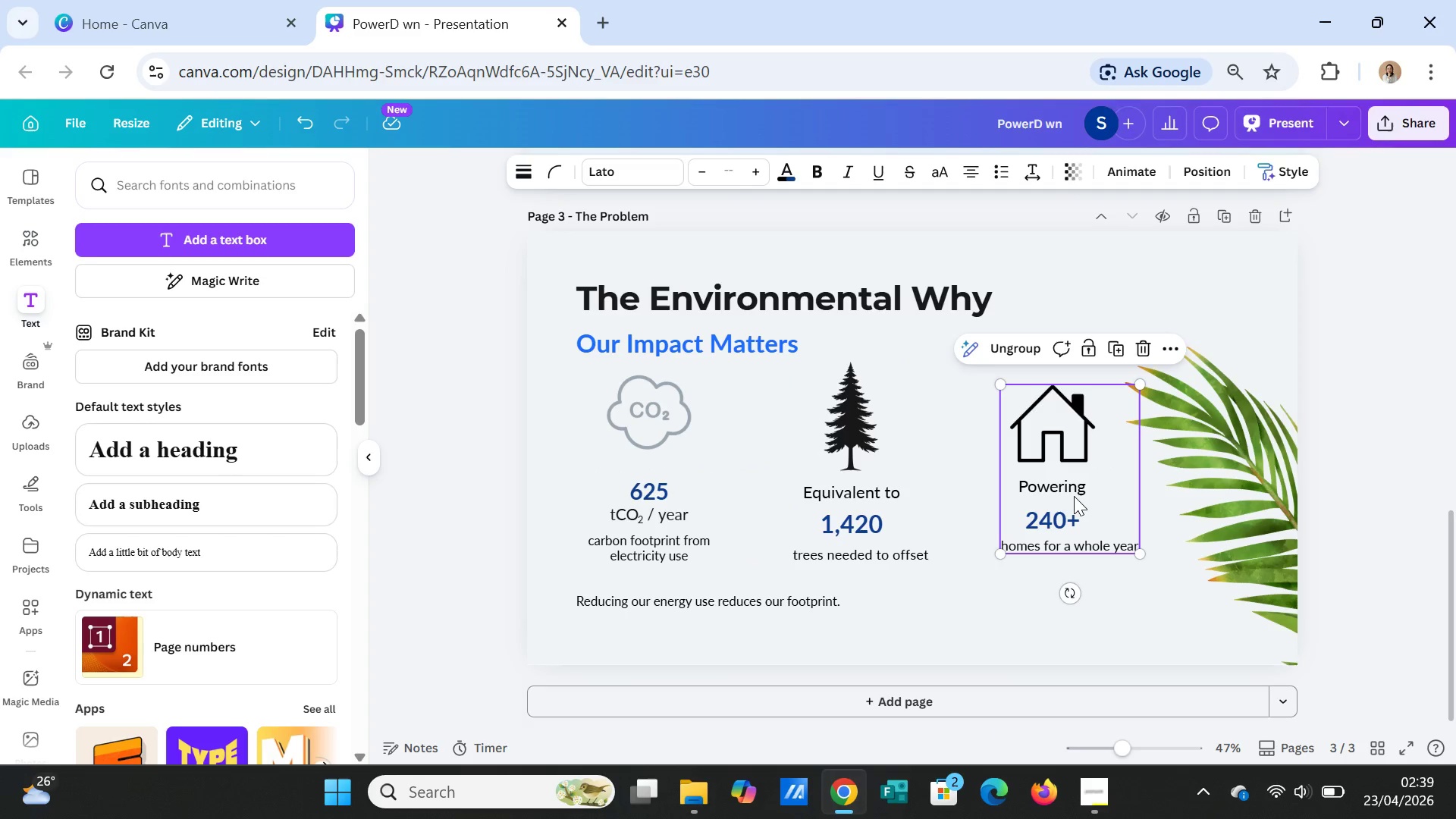 
left_click_drag(start_coordinate=[1073, 496], to_coordinate=[1087, 504])
 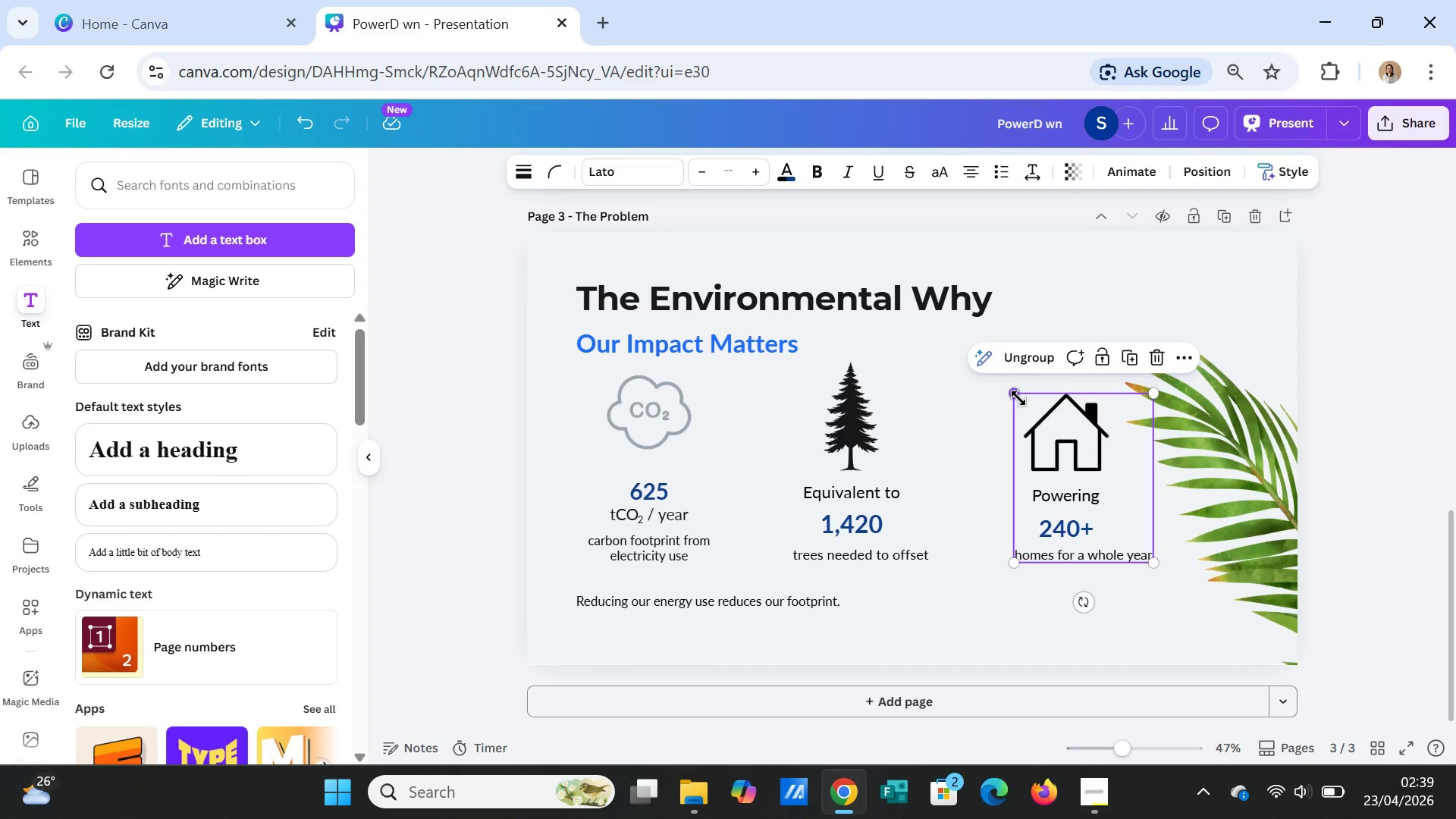 
left_click_drag(start_coordinate=[1018, 398], to_coordinate=[999, 384])
 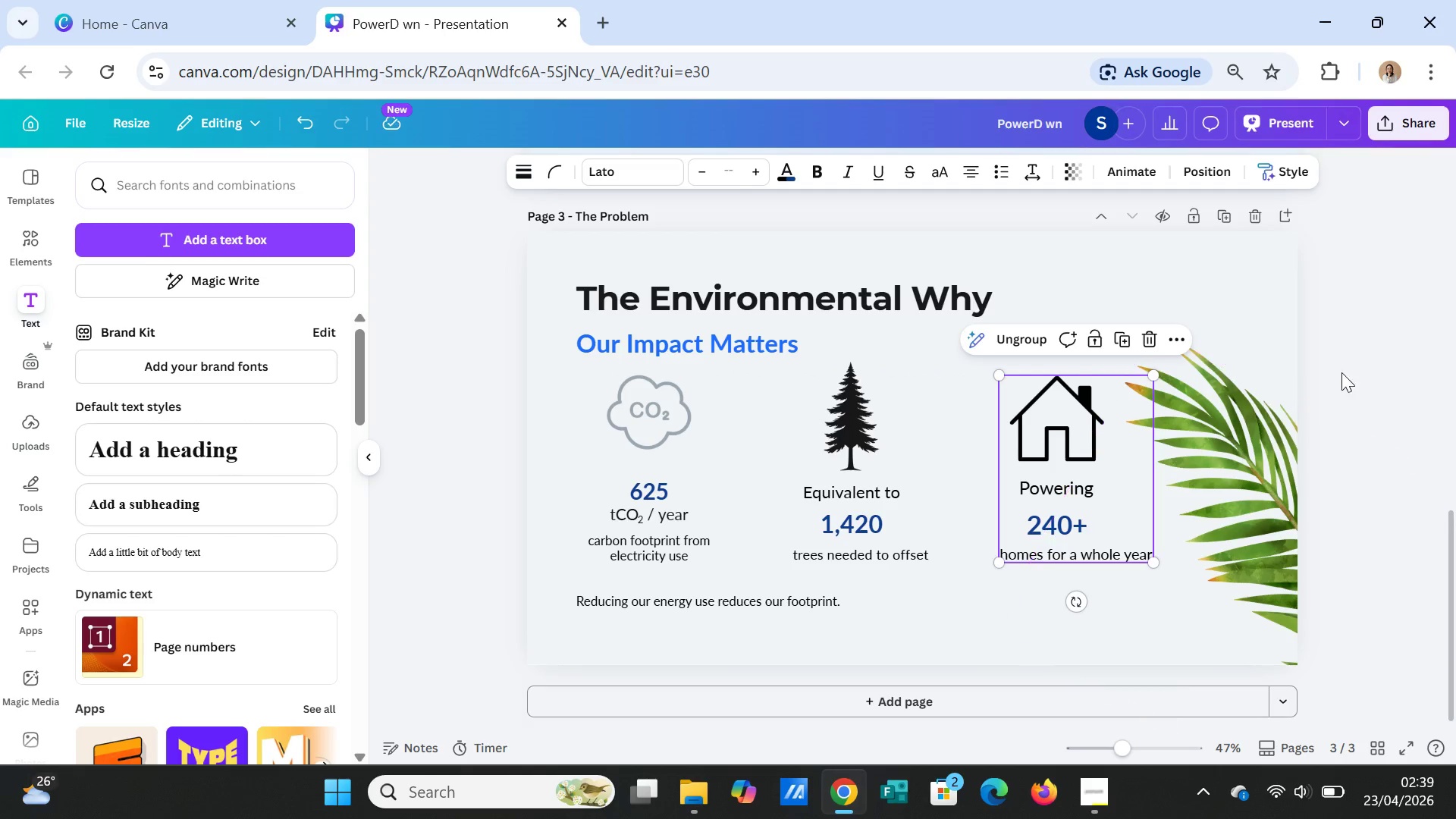 
left_click([1344, 338])
 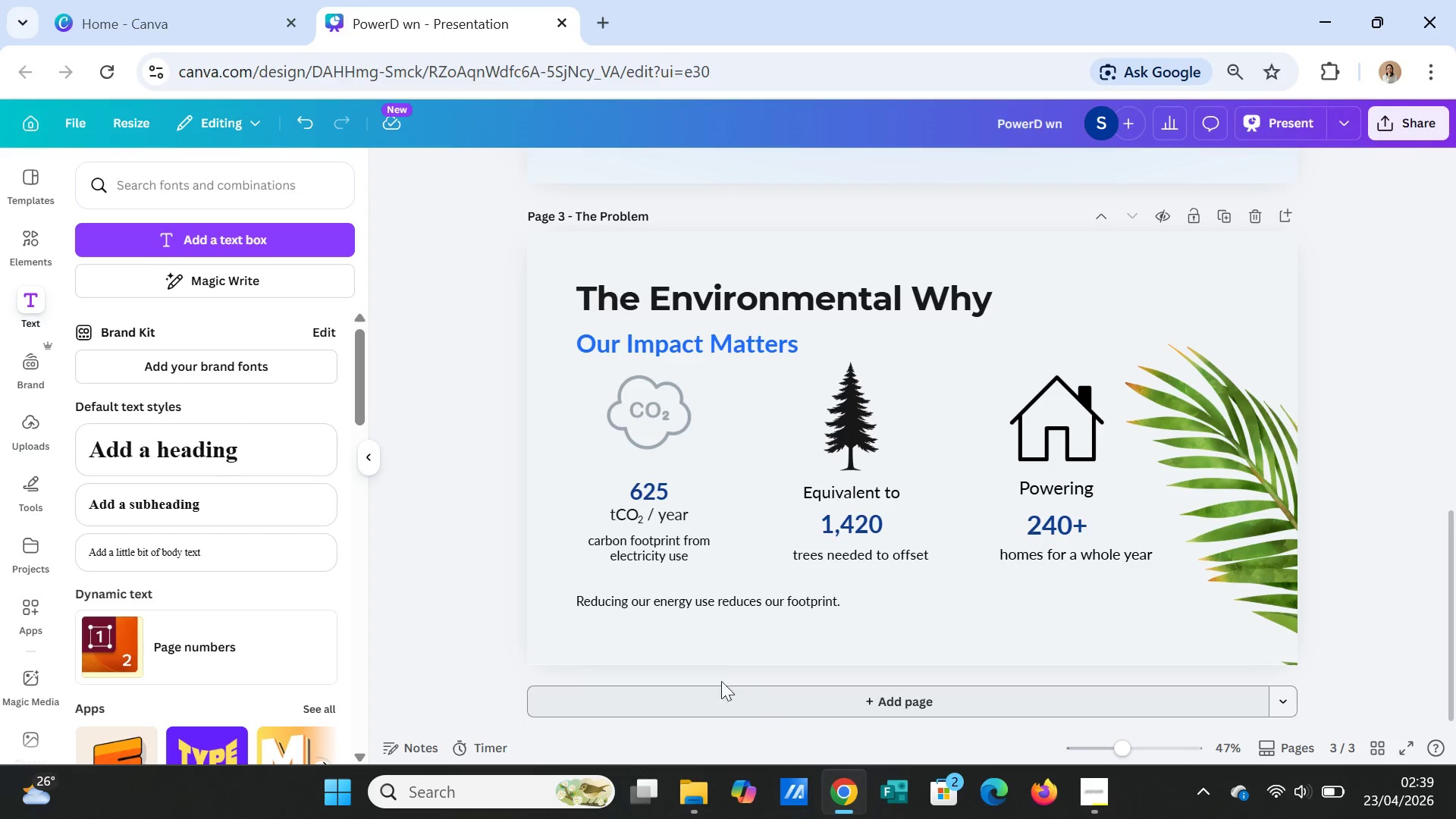 
left_click([662, 503])
 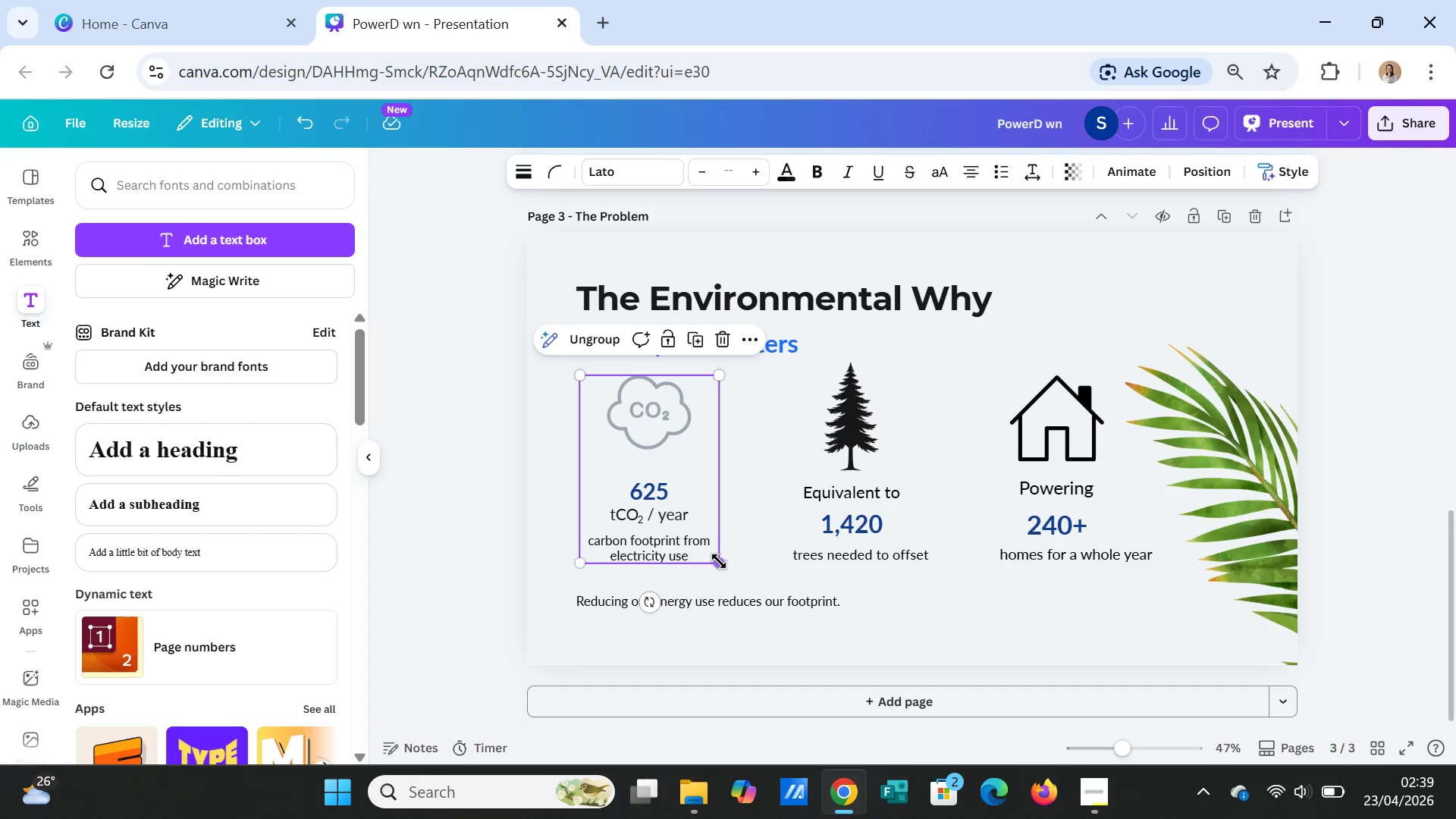 
left_click_drag(start_coordinate=[719, 561], to_coordinate=[725, 563])
 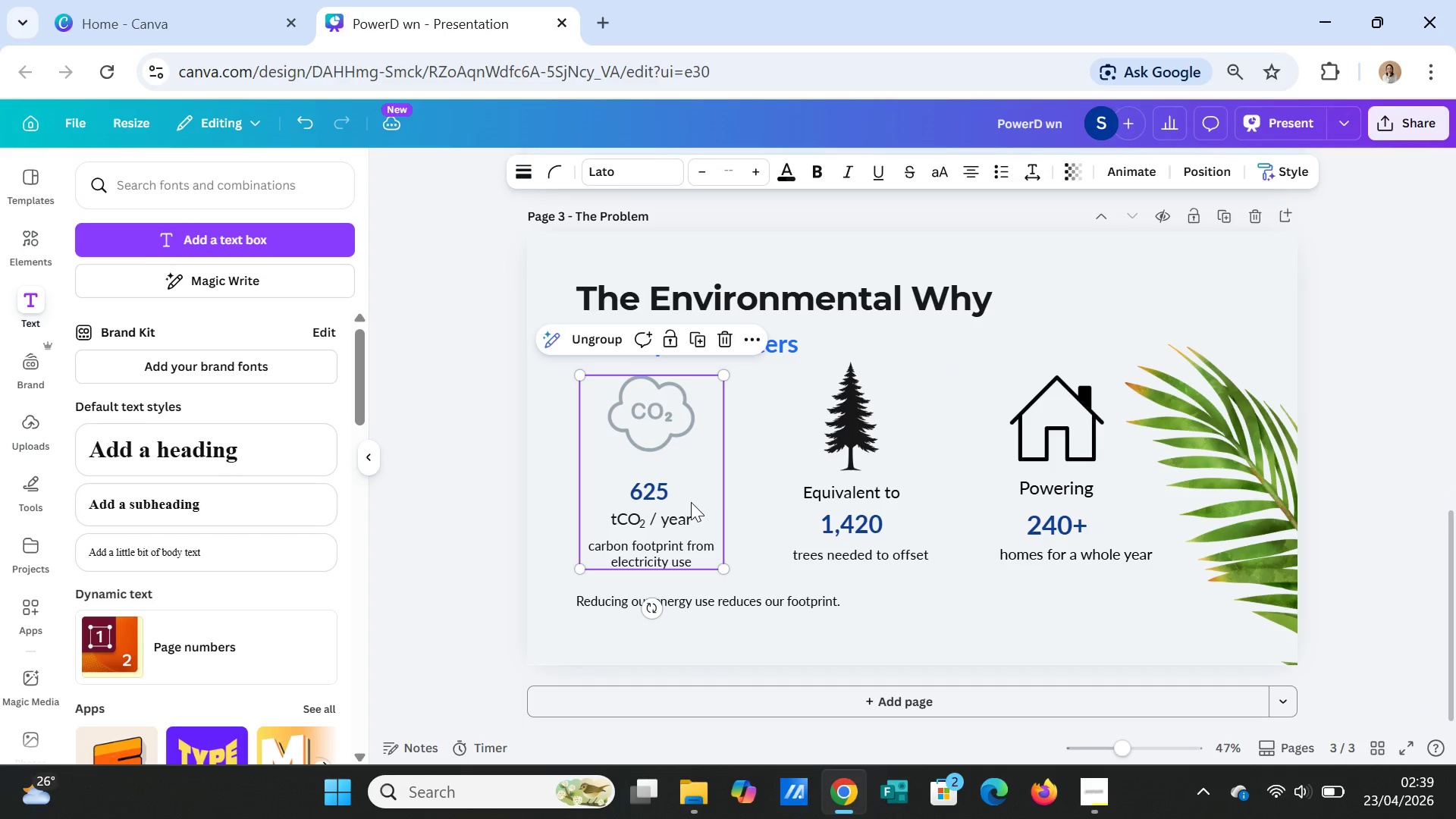 
left_click_drag(start_coordinate=[691, 502], to_coordinate=[689, 497])
 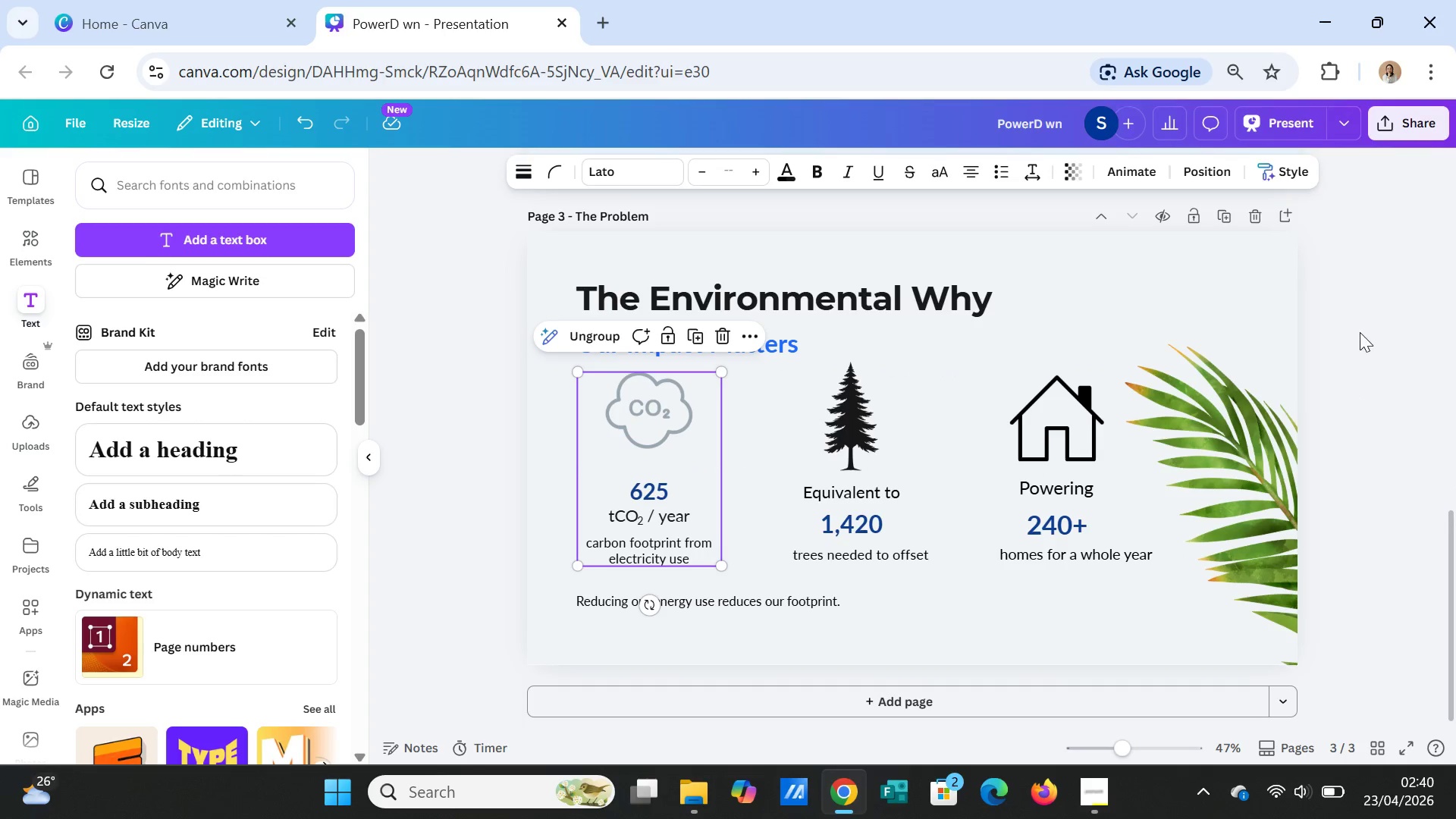 
left_click([1360, 326])
 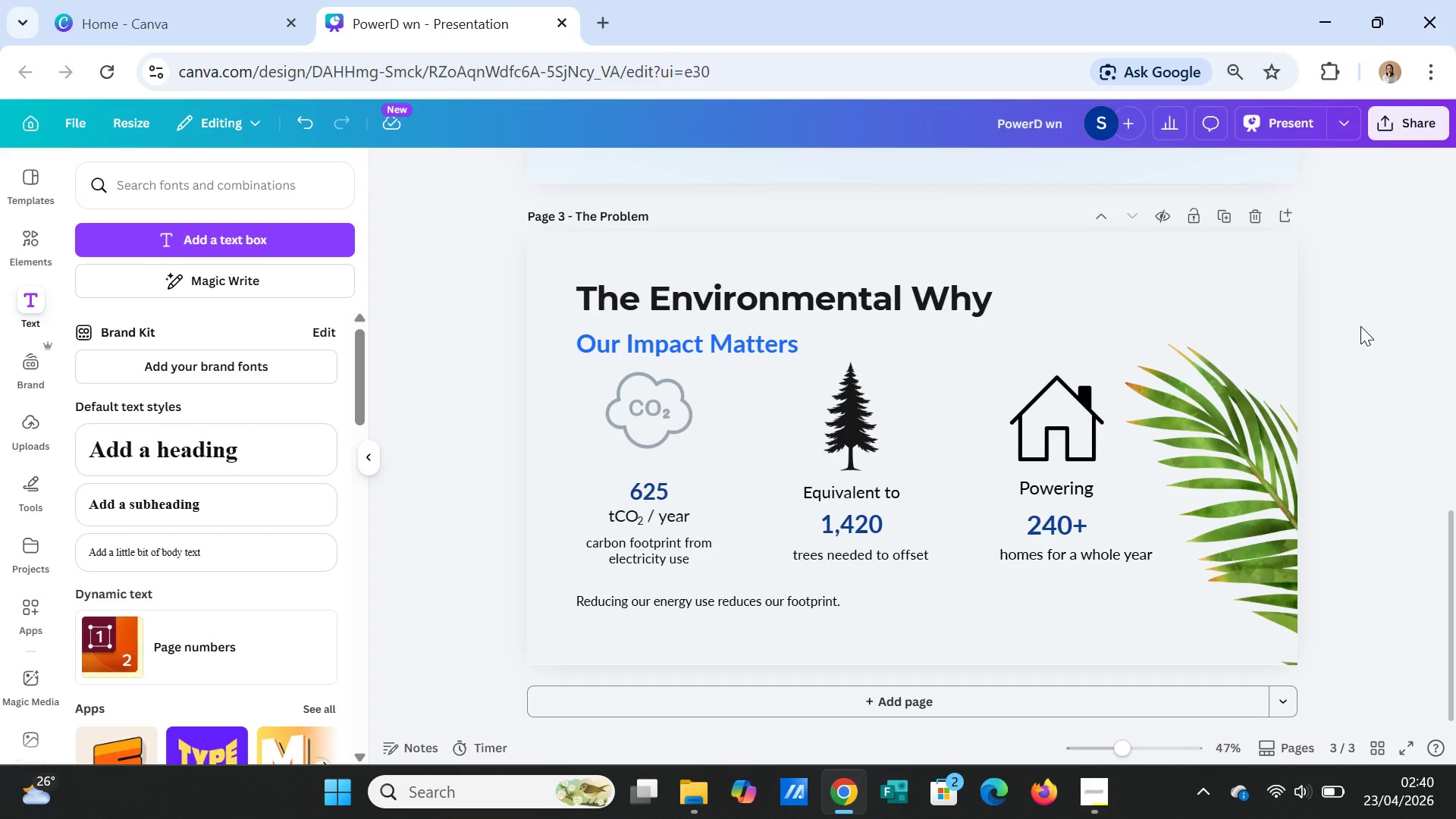 
wait(9.33)
 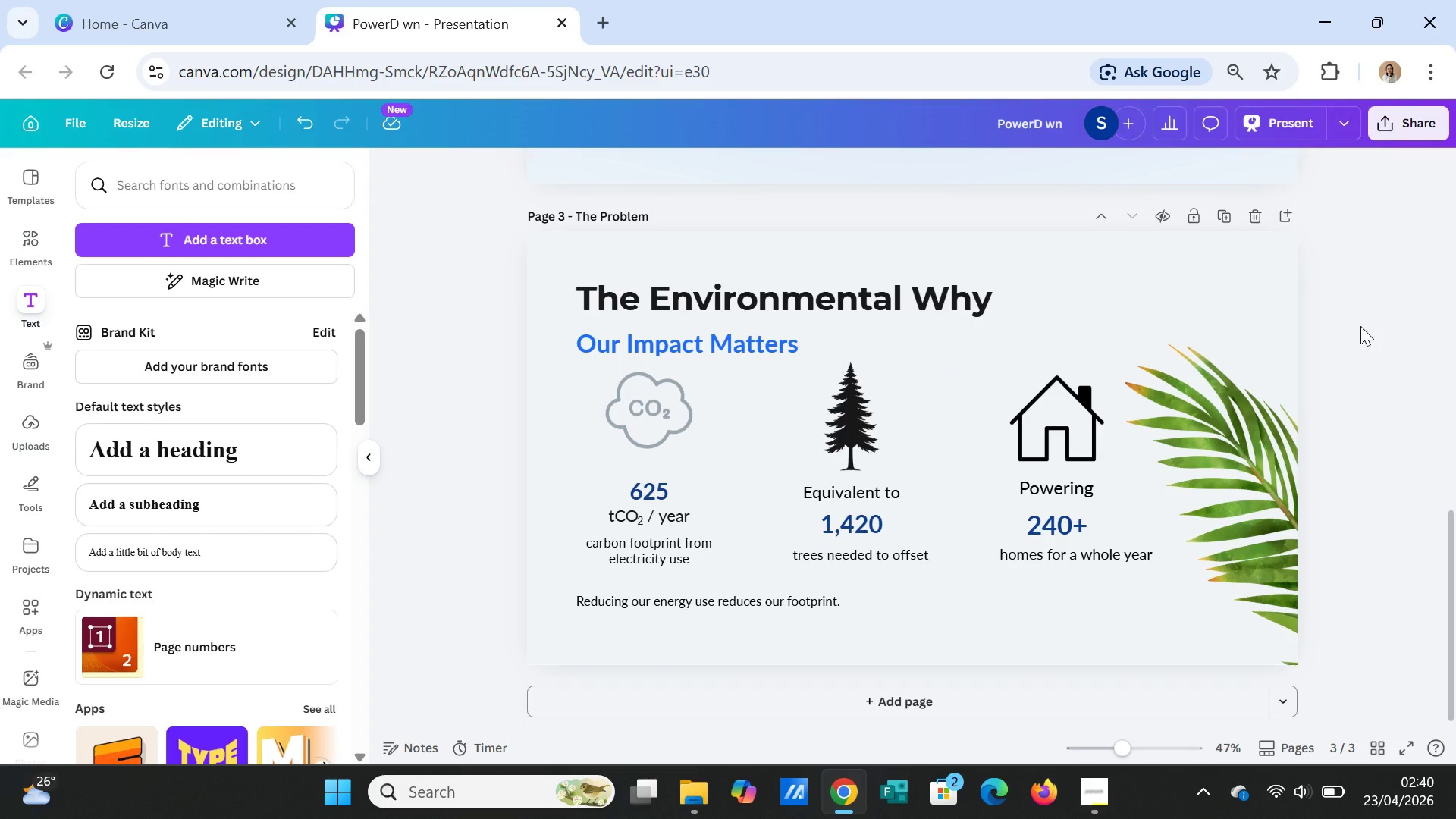 
left_click([664, 435])
 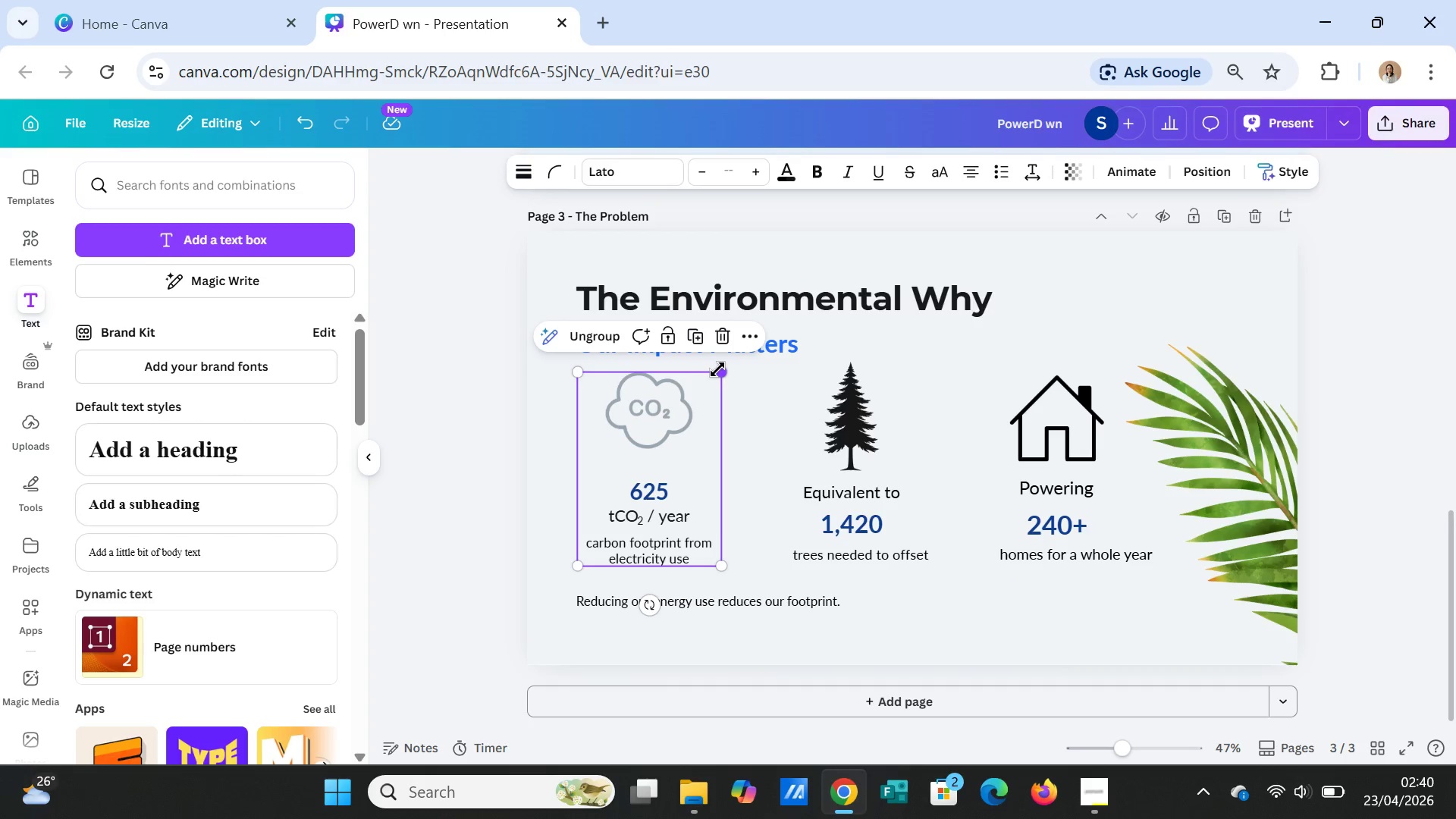 
left_click_drag(start_coordinate=[721, 369], to_coordinate=[713, 389])
 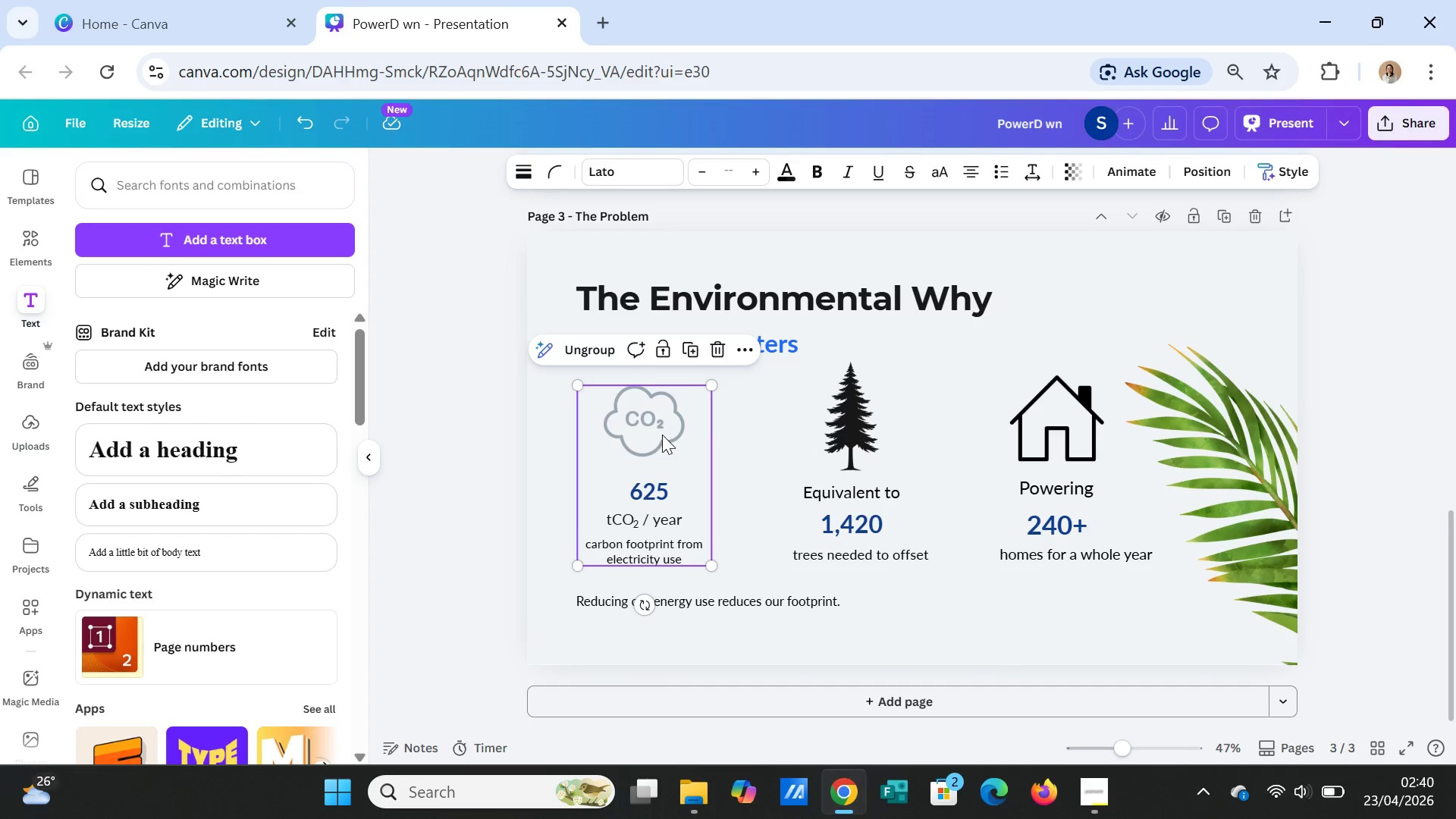 
left_click_drag(start_coordinate=[662, 435], to_coordinate=[666, 431])
 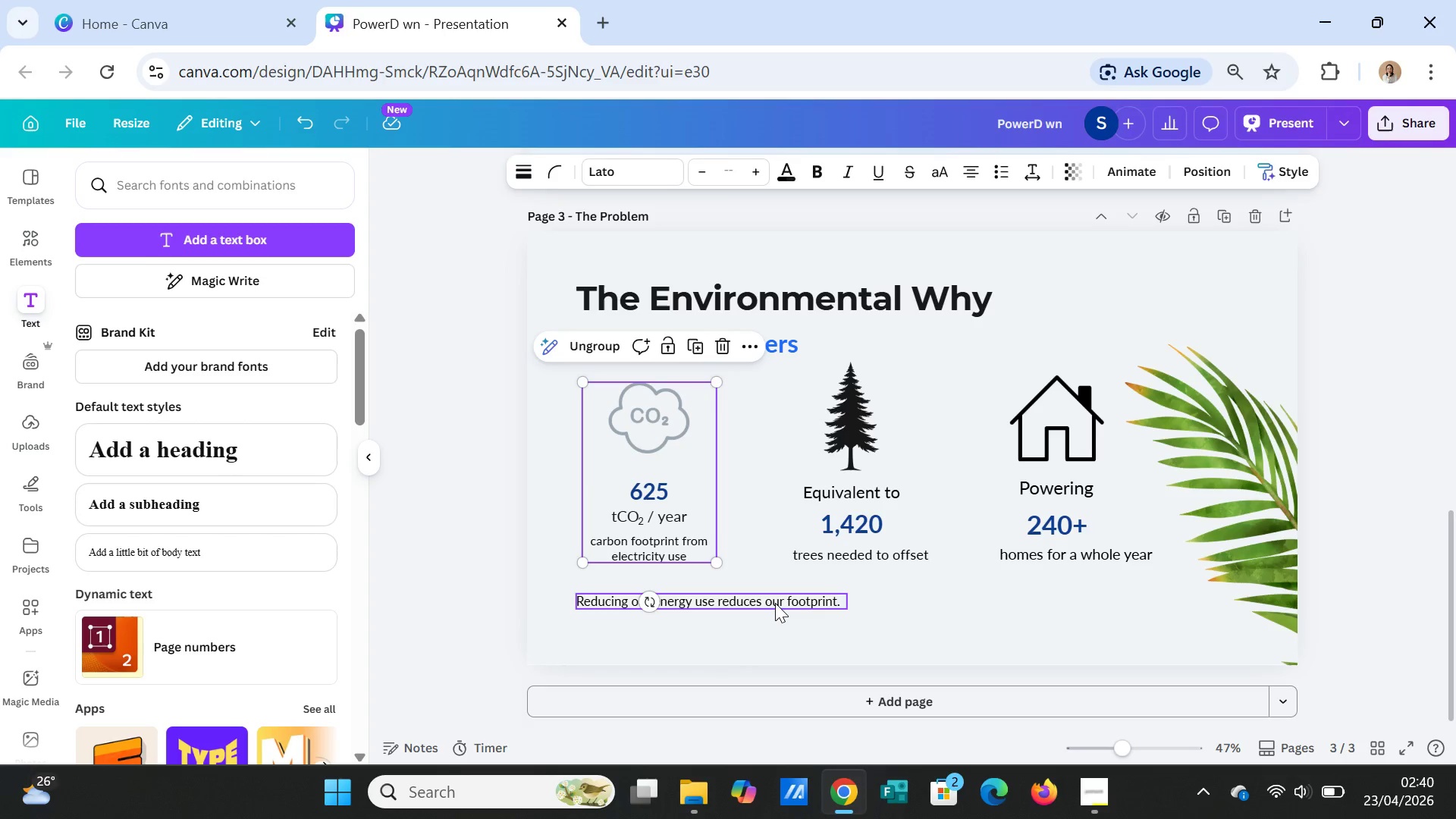 
left_click([775, 603])
 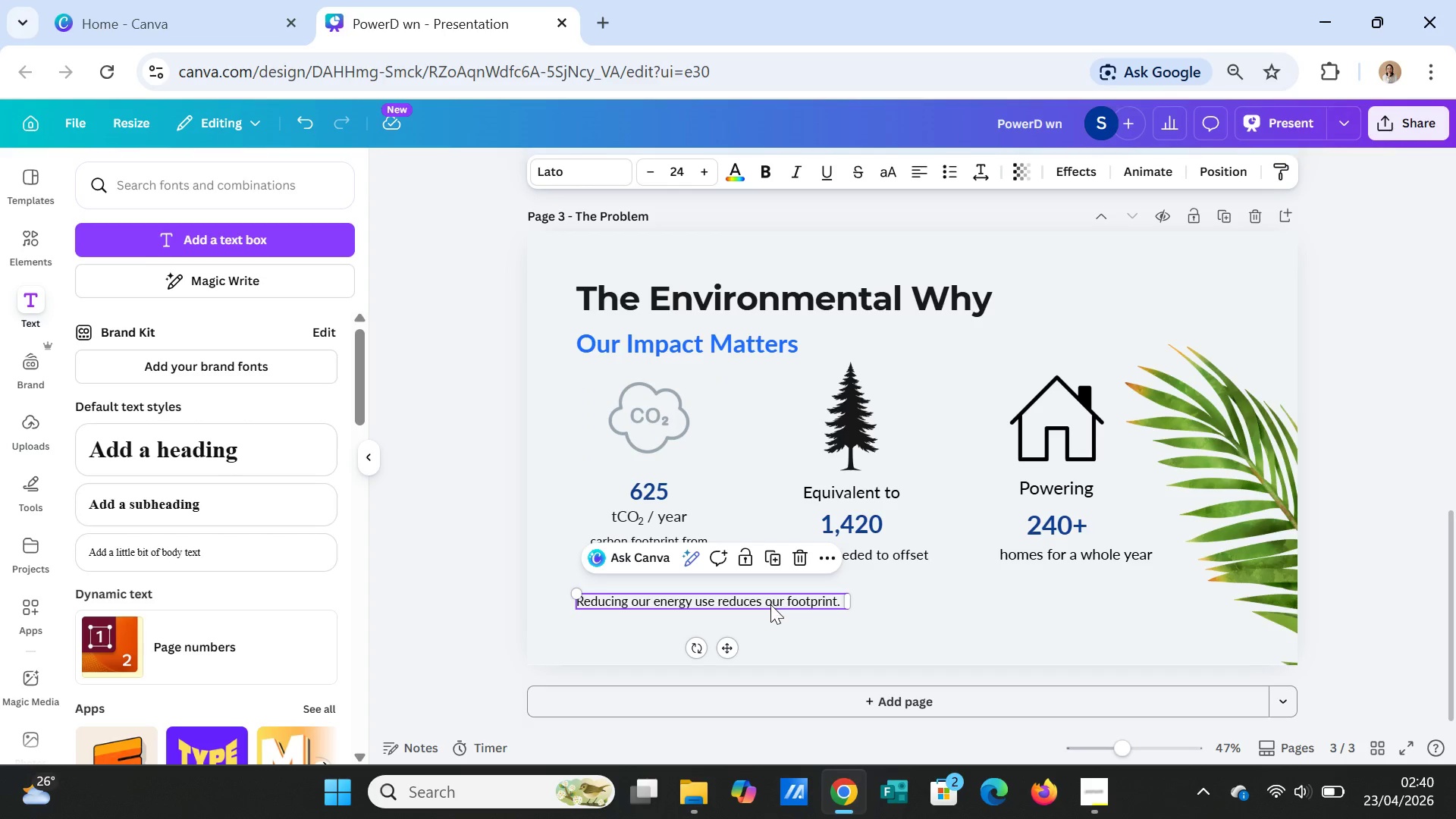 
left_click_drag(start_coordinate=[746, 601], to_coordinate=[745, 594])
 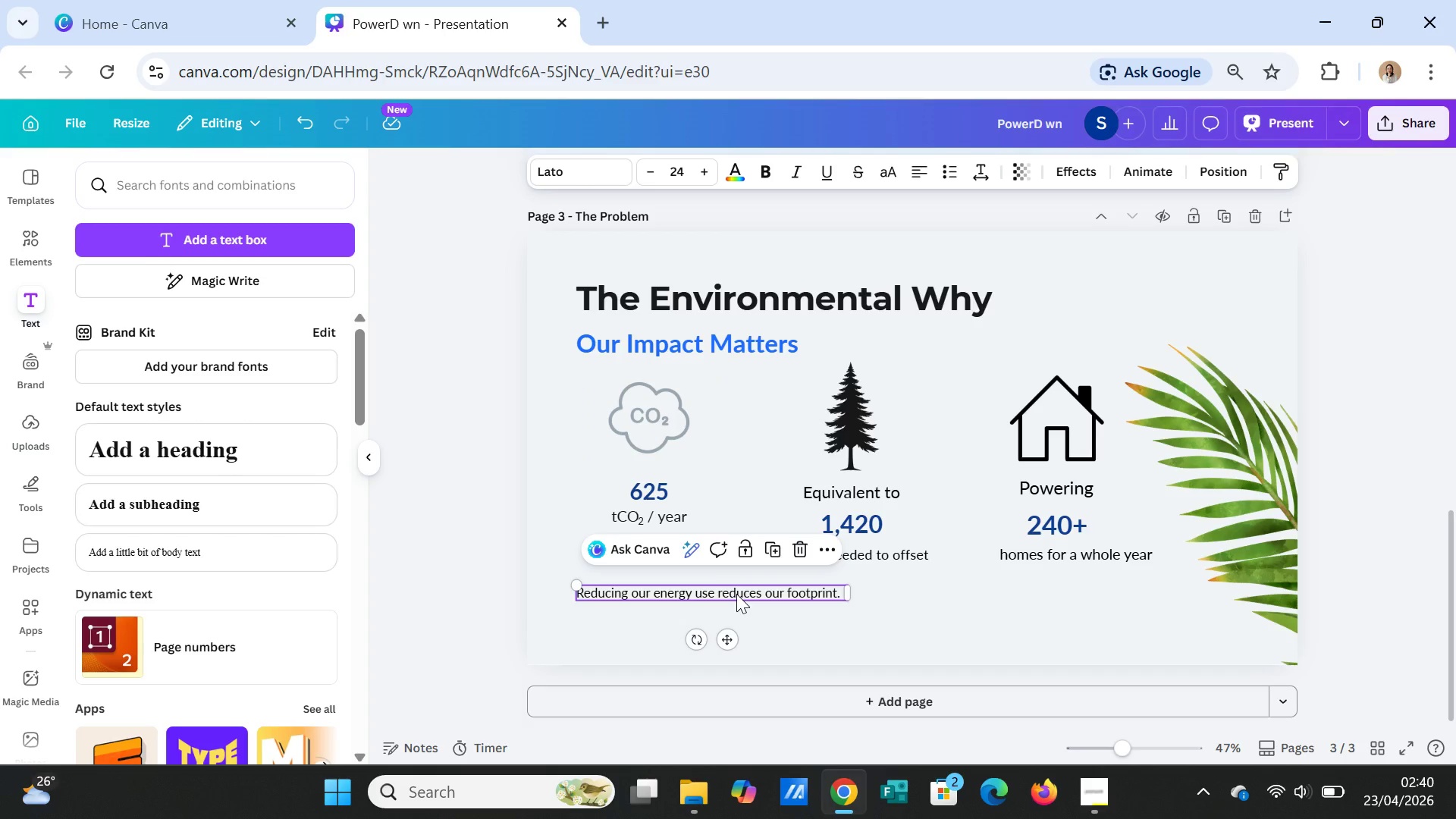 
left_click([736, 594])
 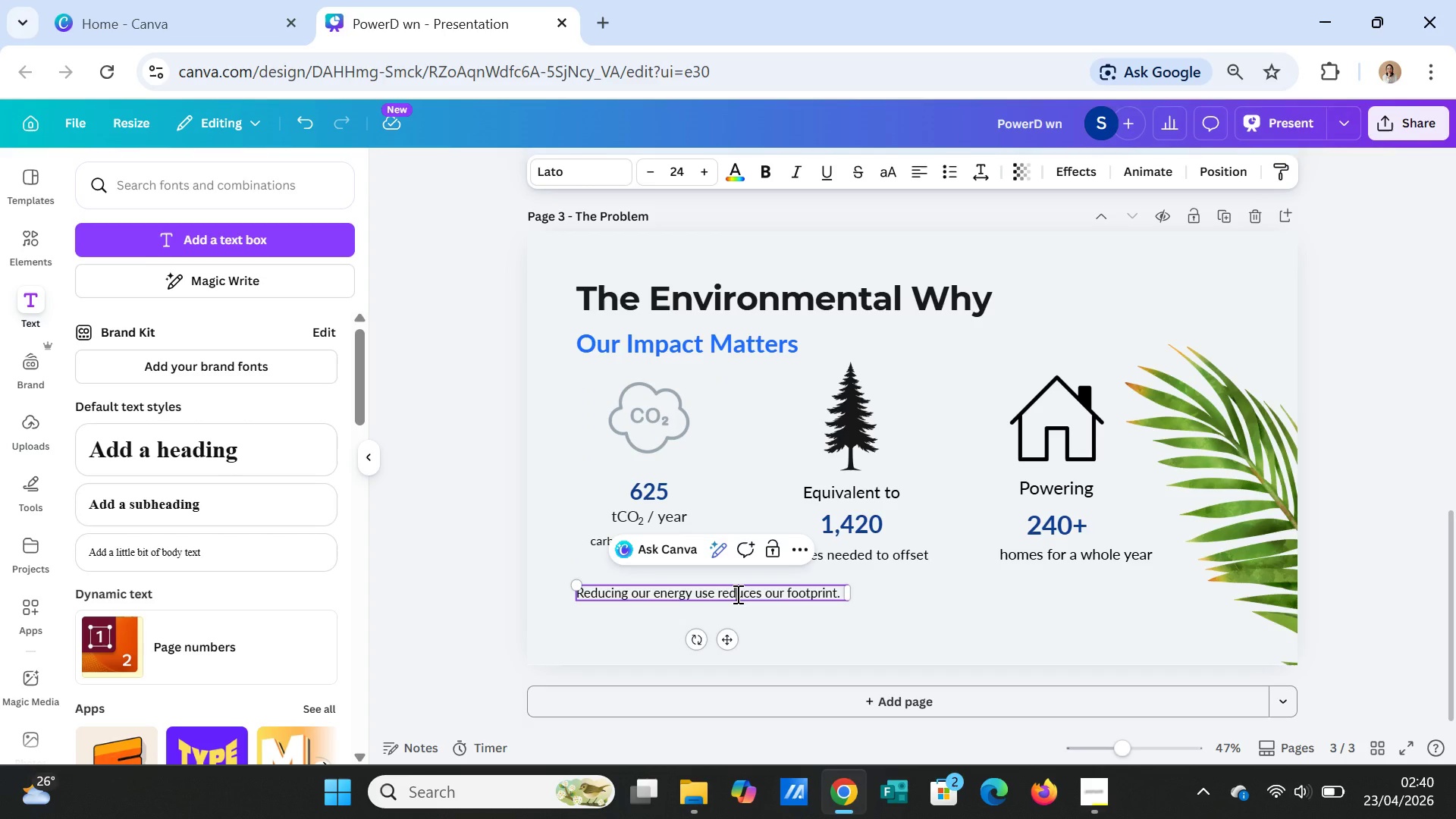 
key(Control+C)
 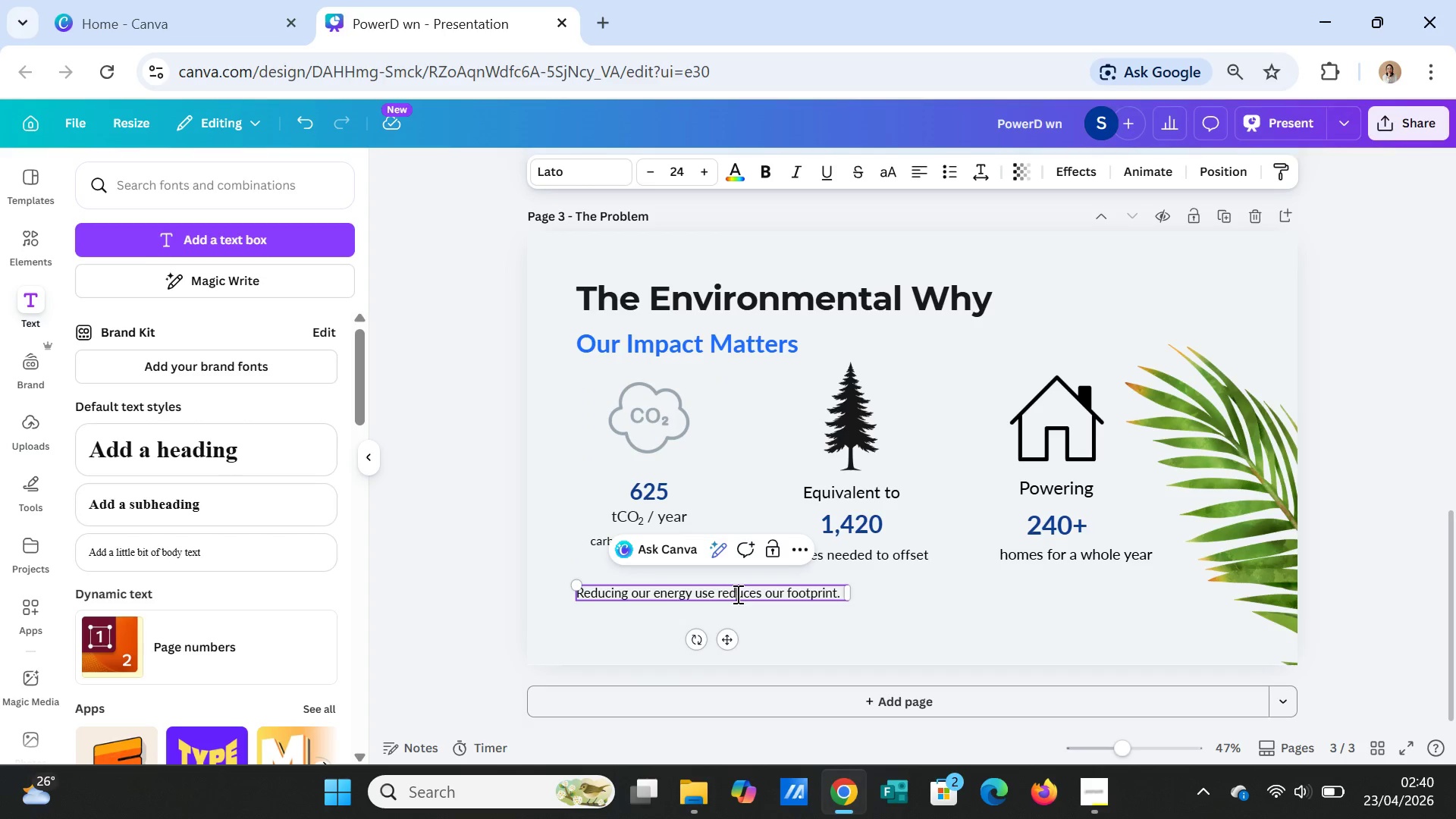 
key(Control+V)
 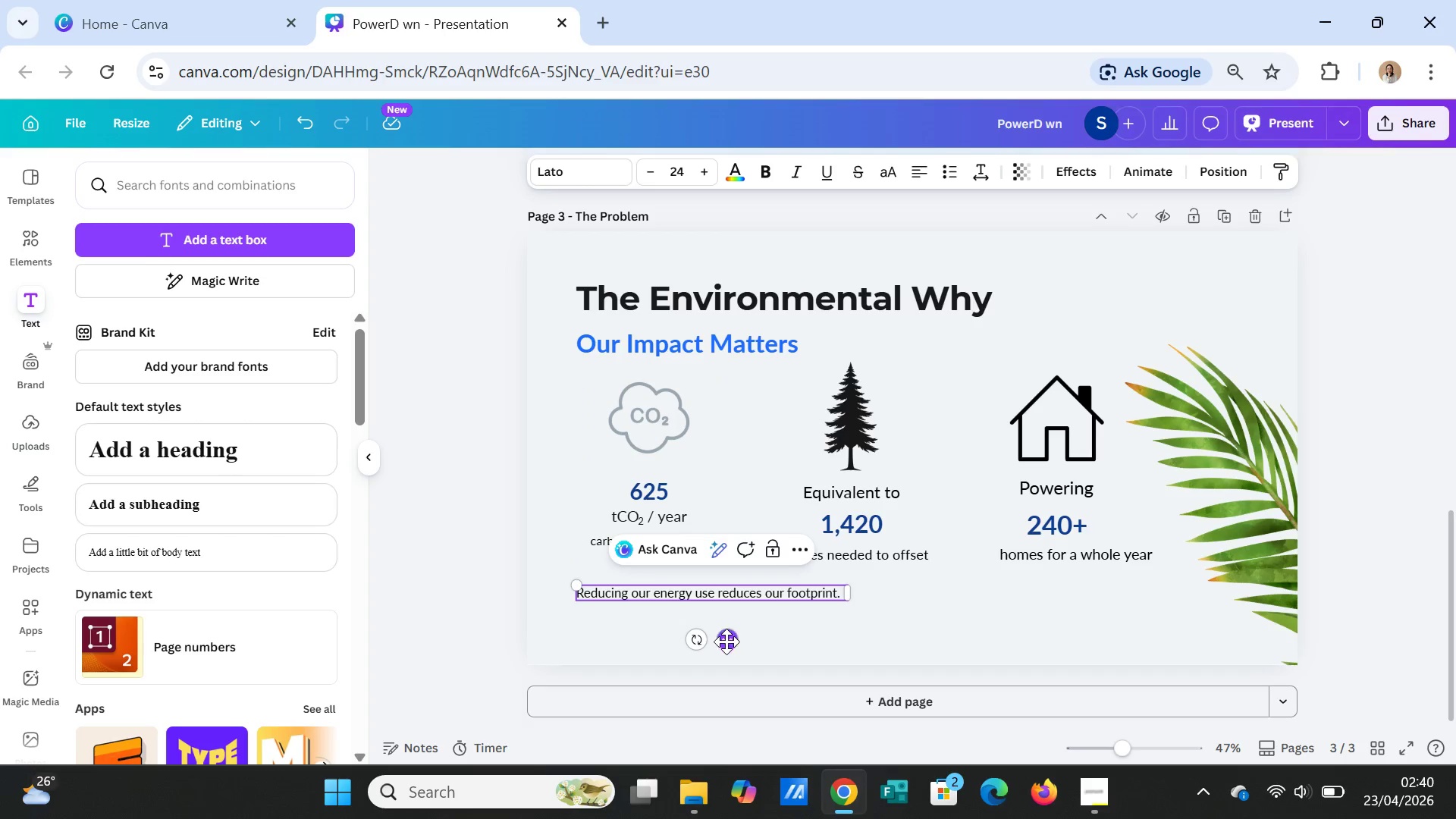 
left_click([726, 642])
 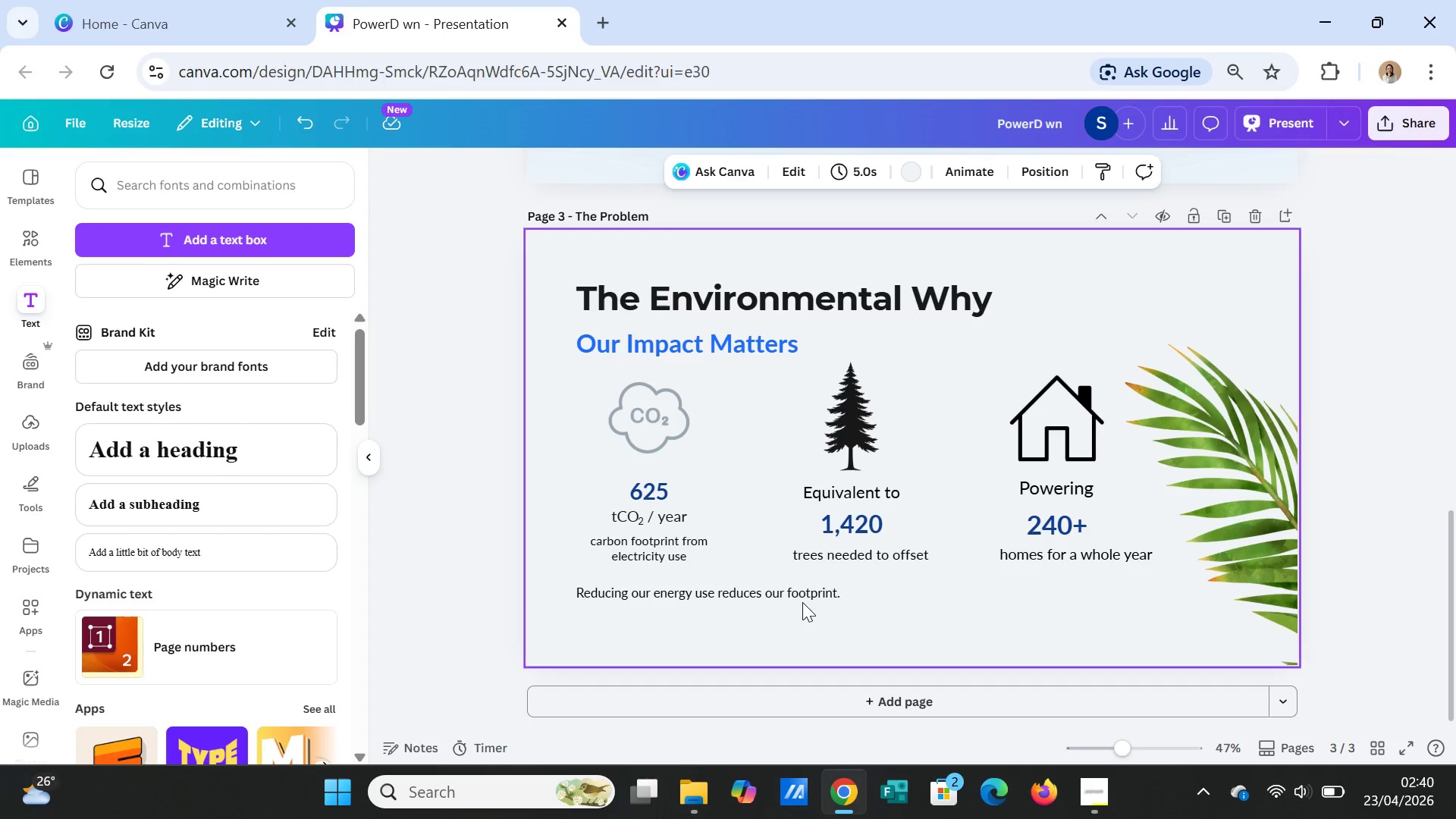 
double_click([796, 594])
 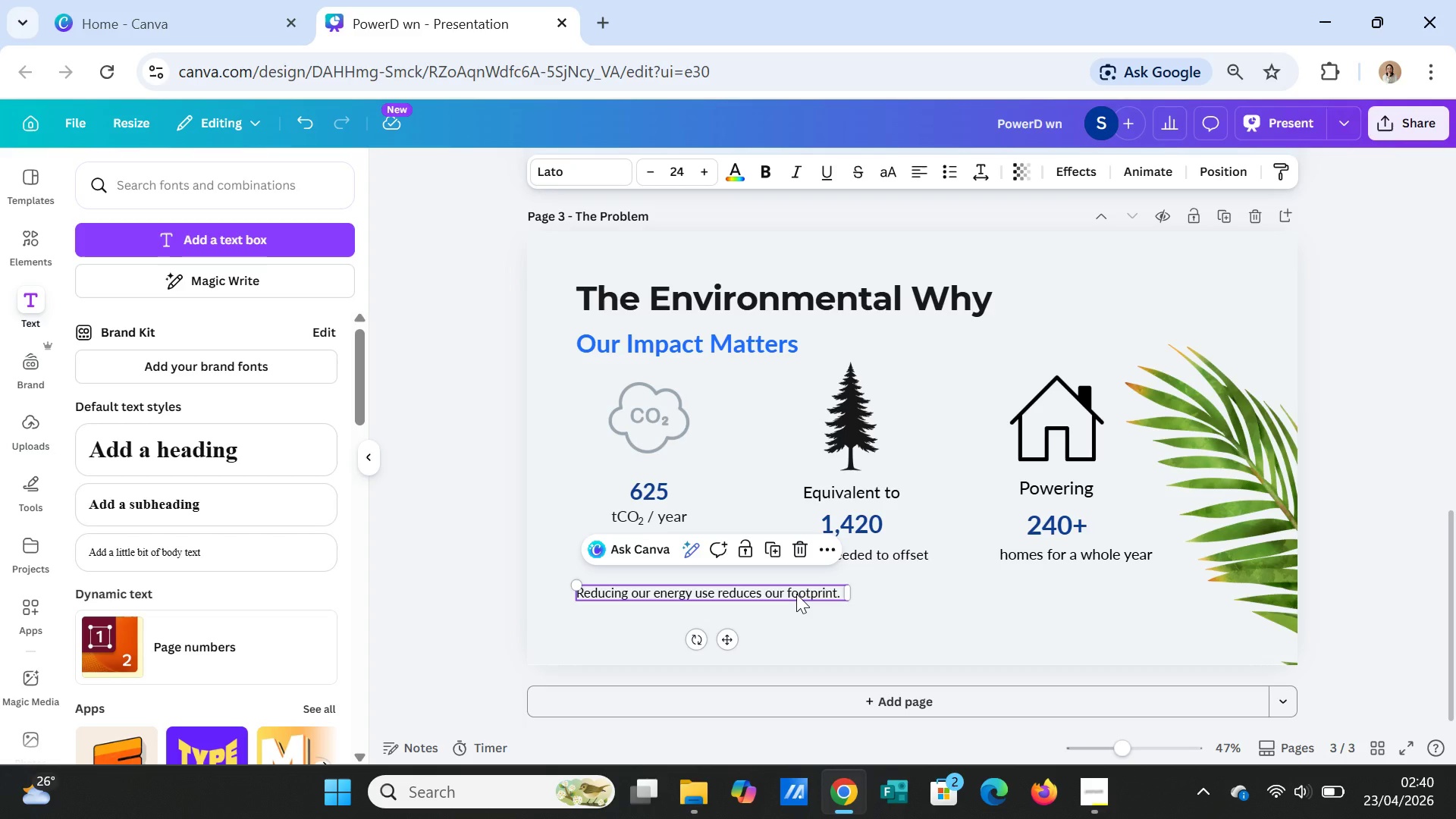 
key(Control+C)
 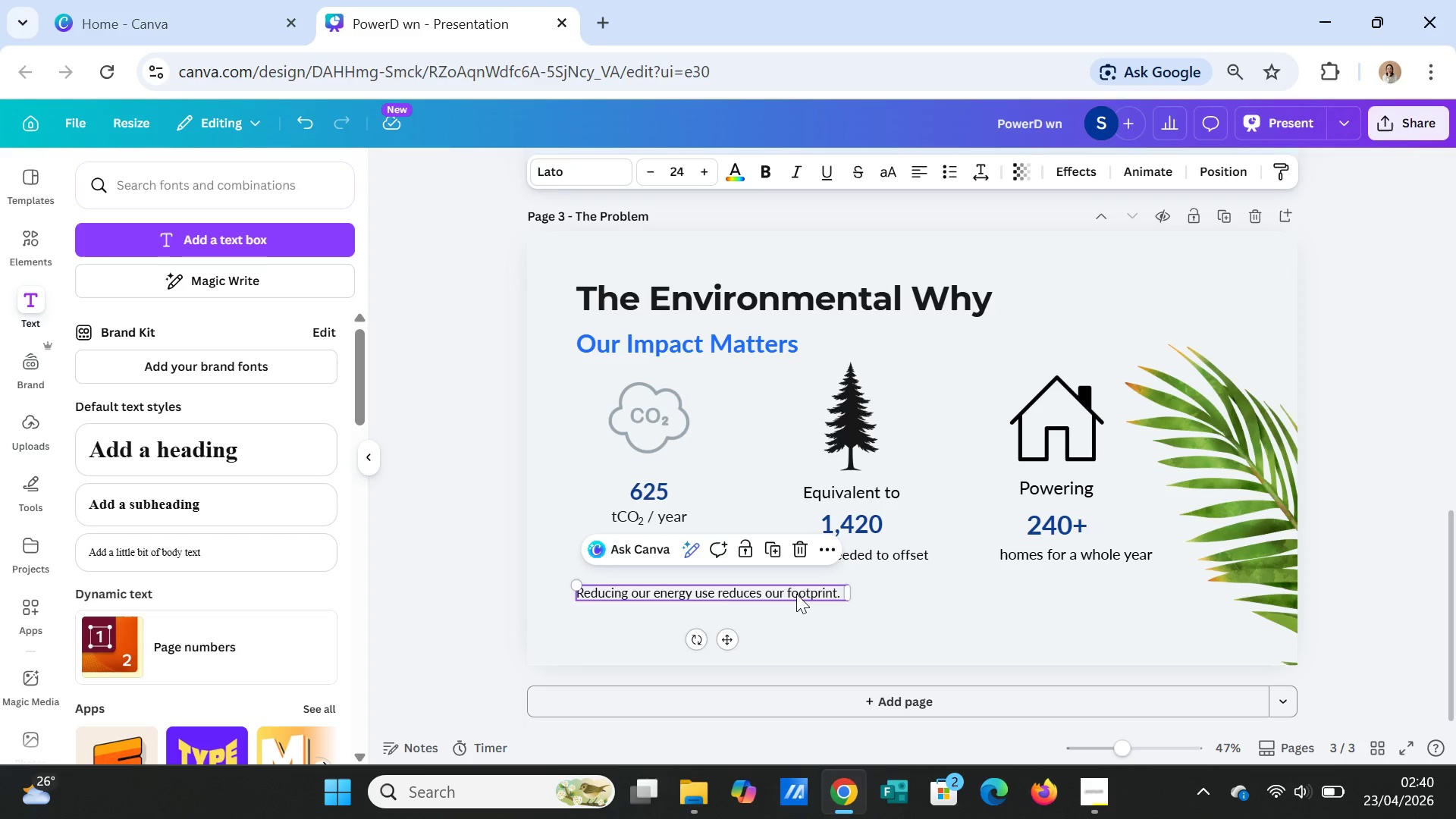 
key(Control+V)
 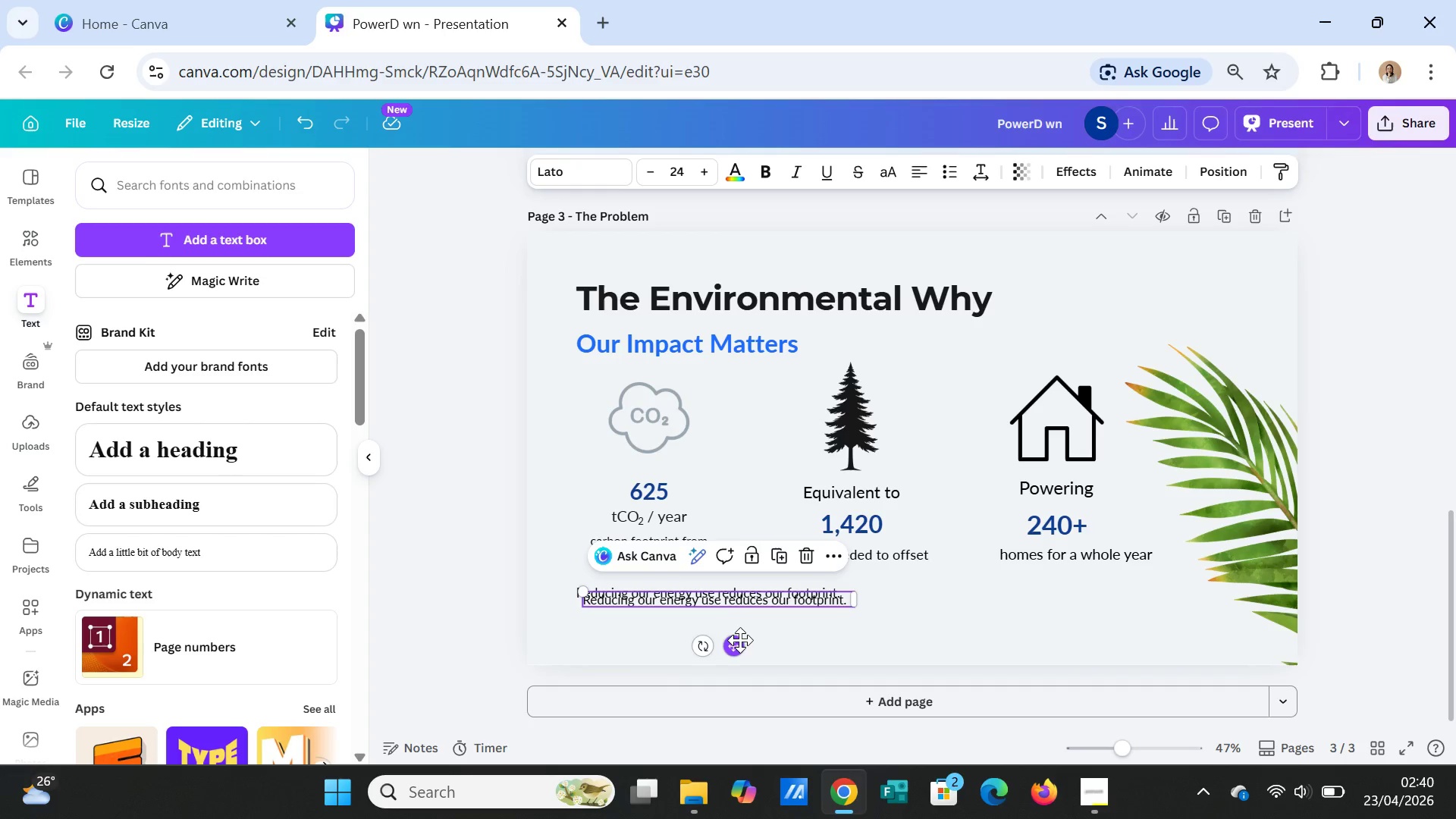 
left_click_drag(start_coordinate=[738, 642], to_coordinate=[726, 657])
 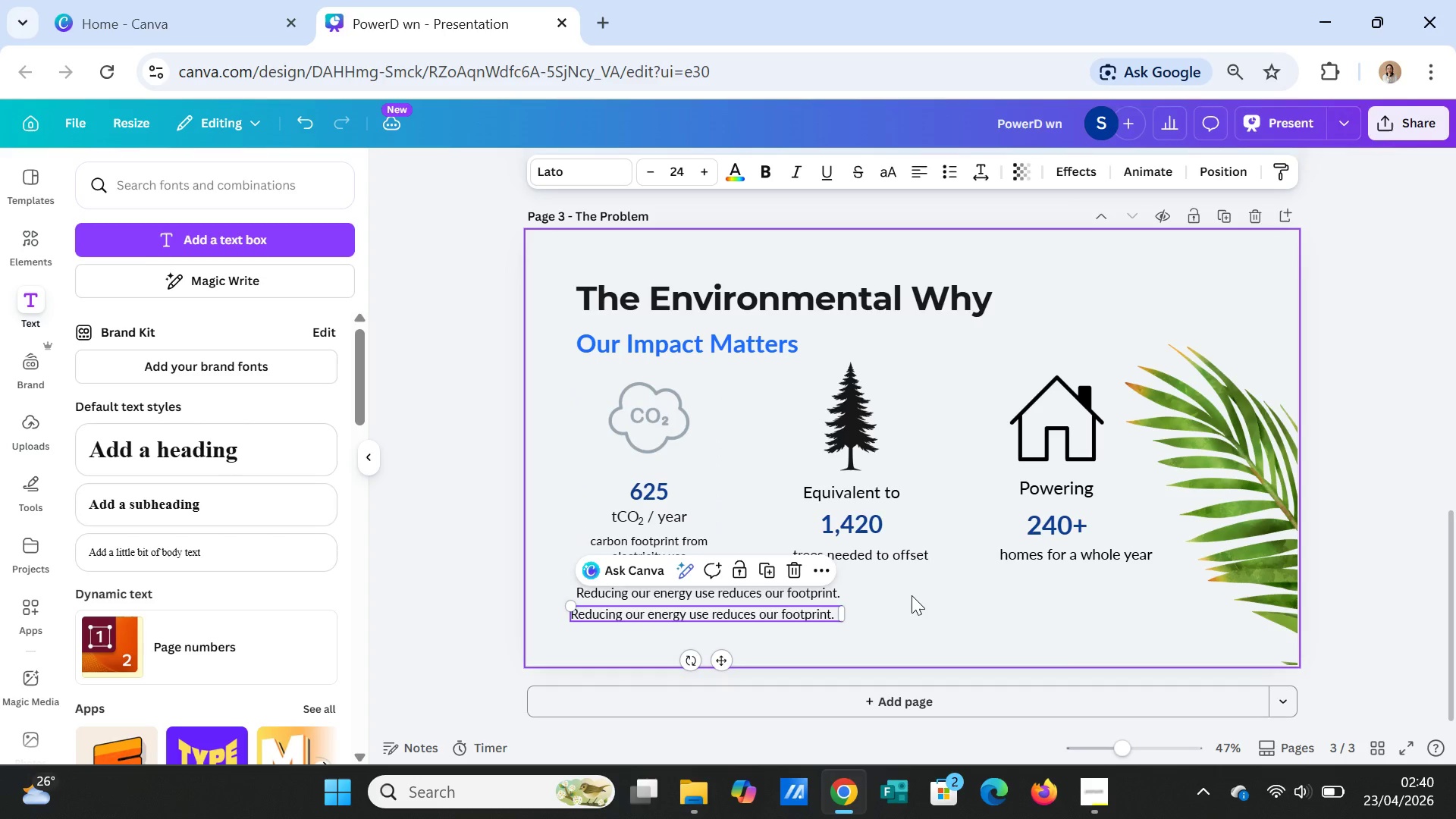 
left_click([912, 595])
 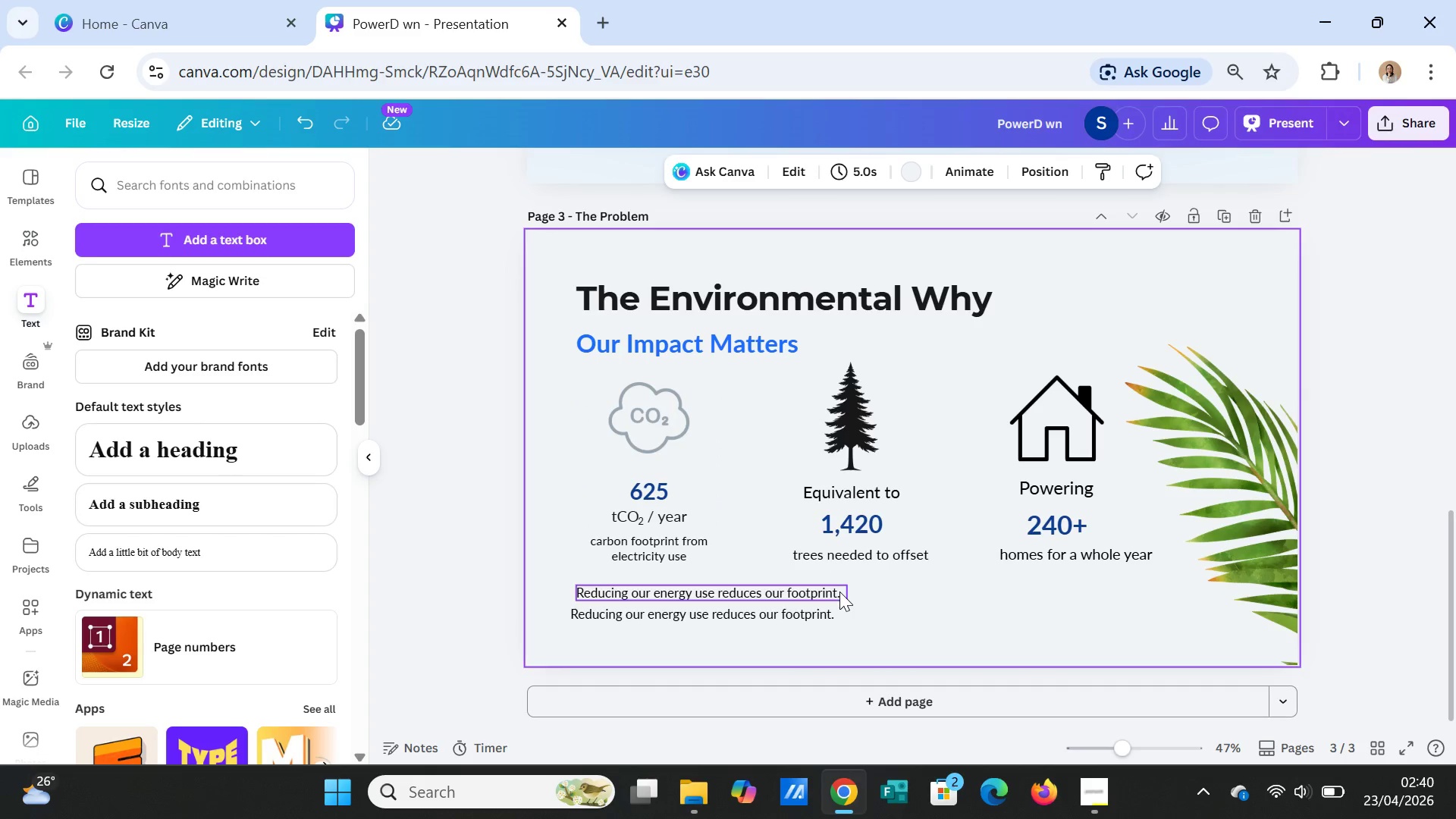 
left_click([839, 592])
 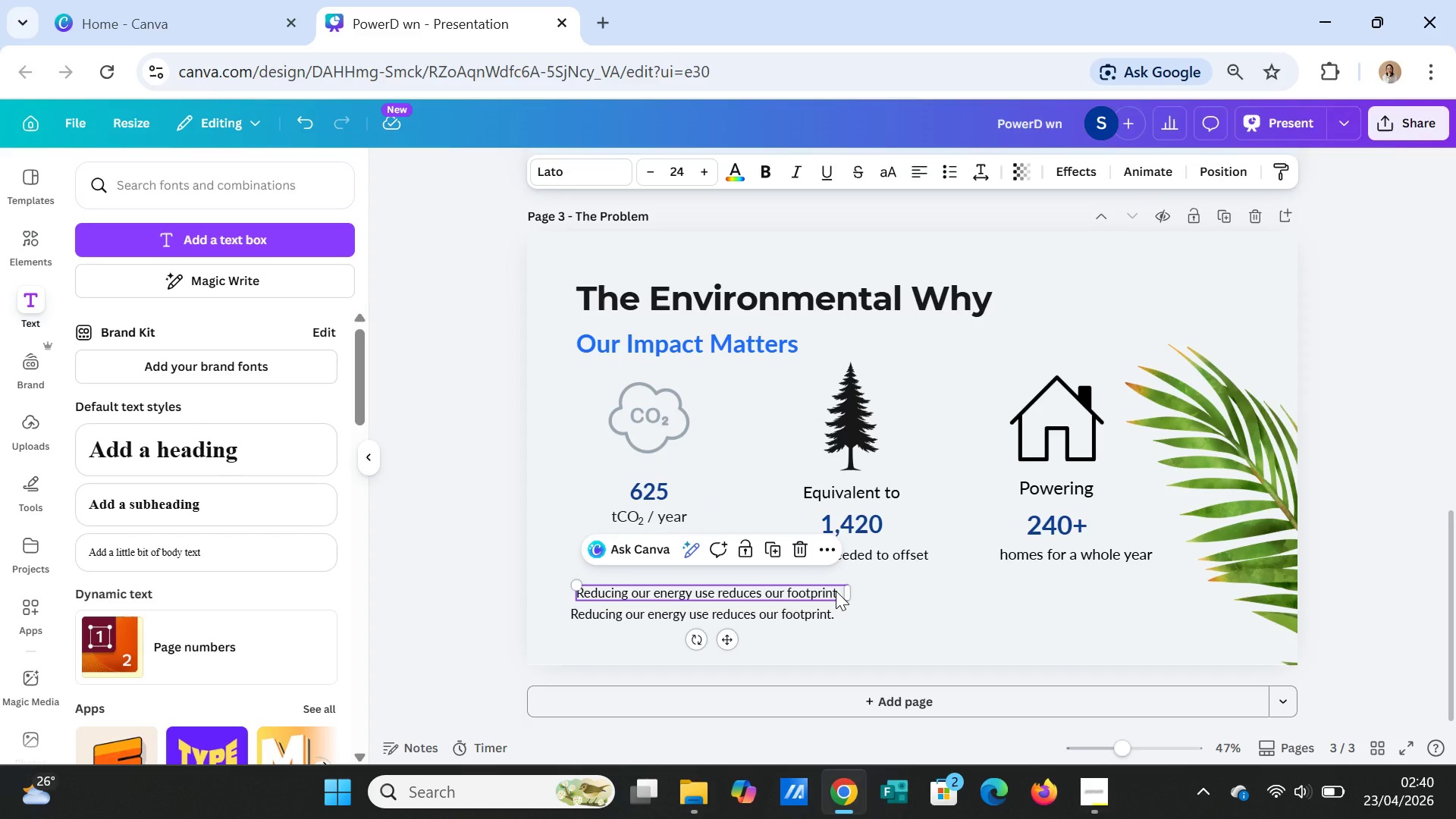 
left_click_drag(start_coordinate=[836, 591], to_coordinate=[832, 591])
 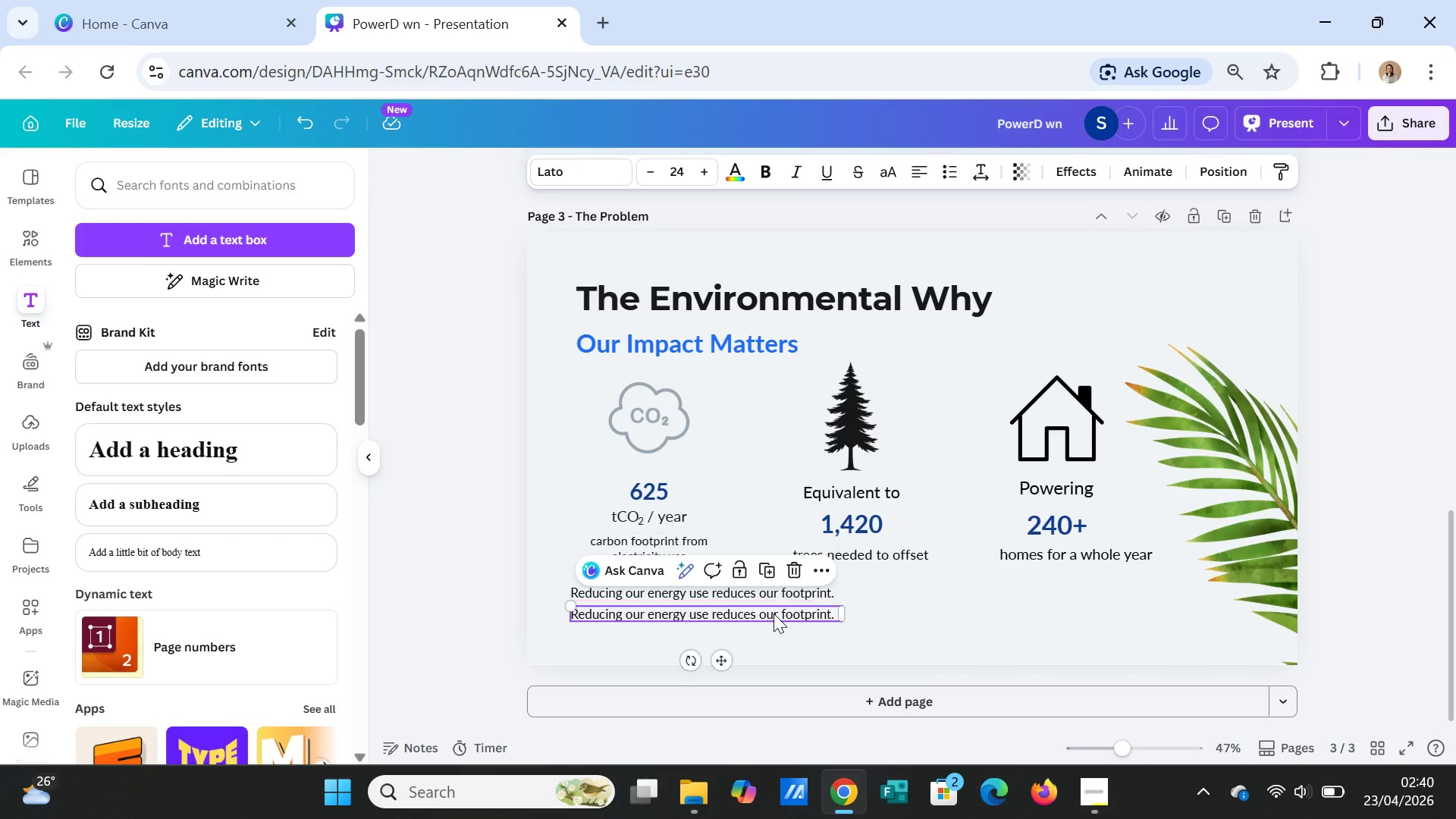 
double_click([774, 613])
 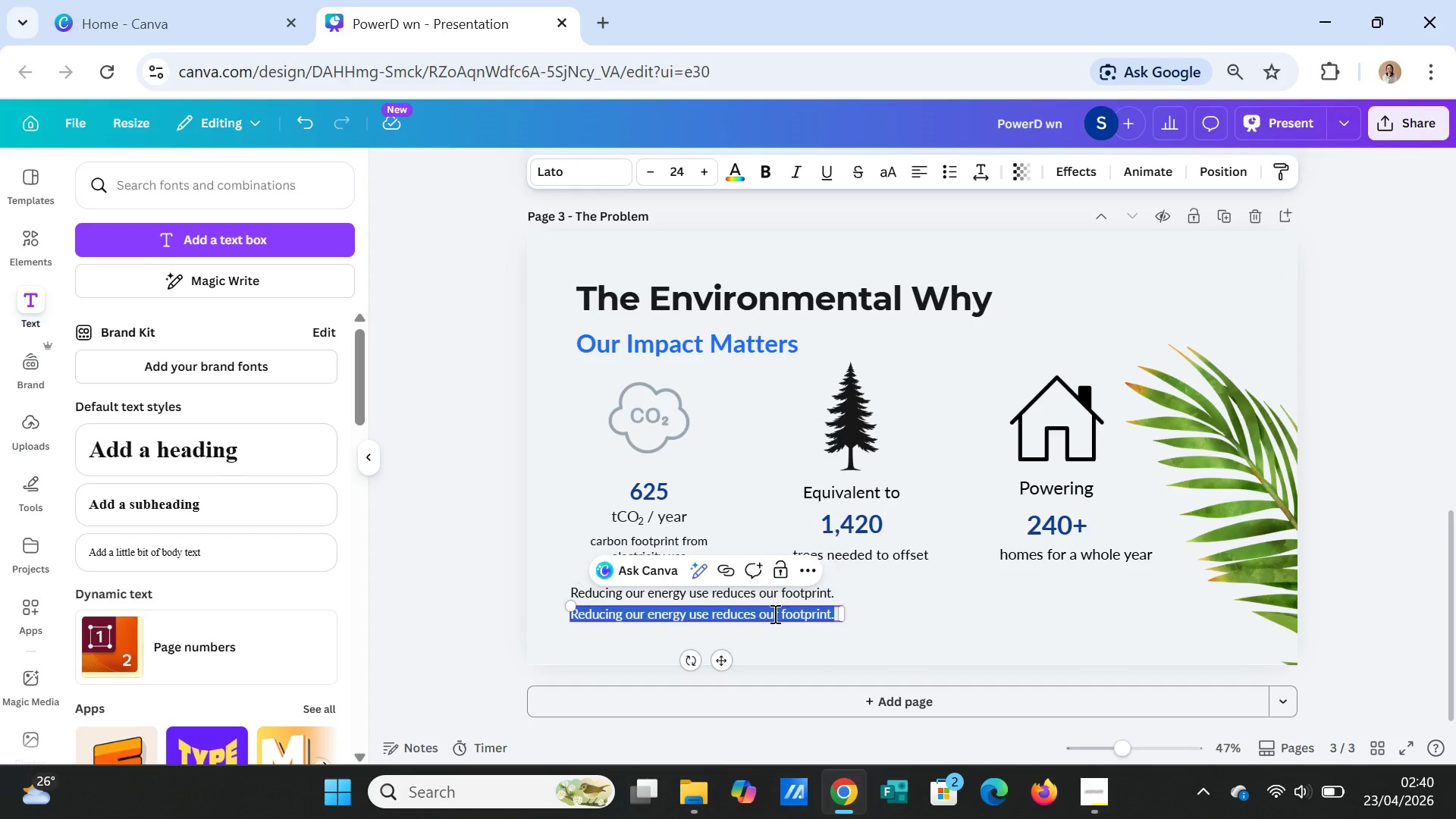 
triple_click([774, 613])
 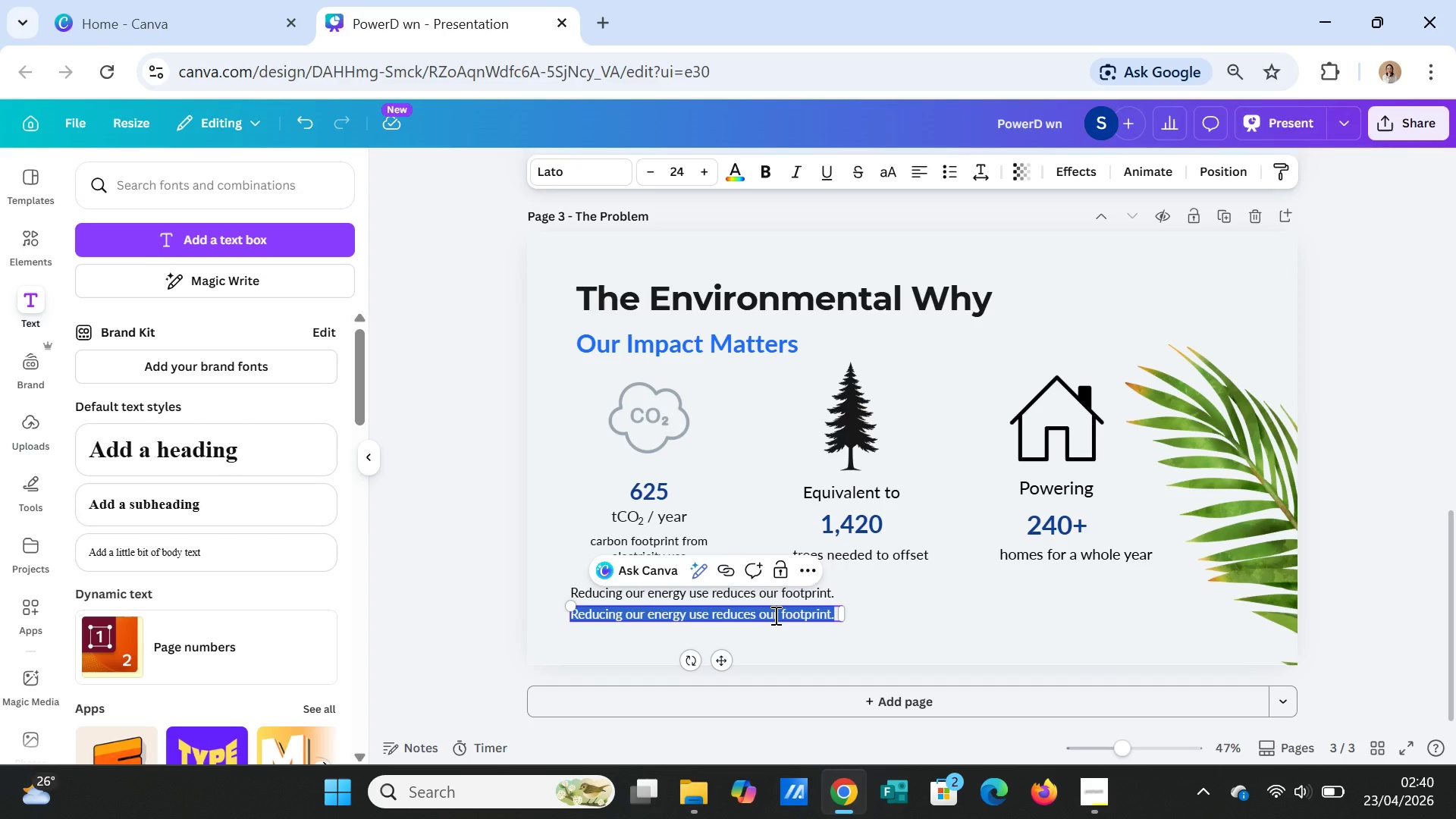 
type(Together, we can make a difference)
 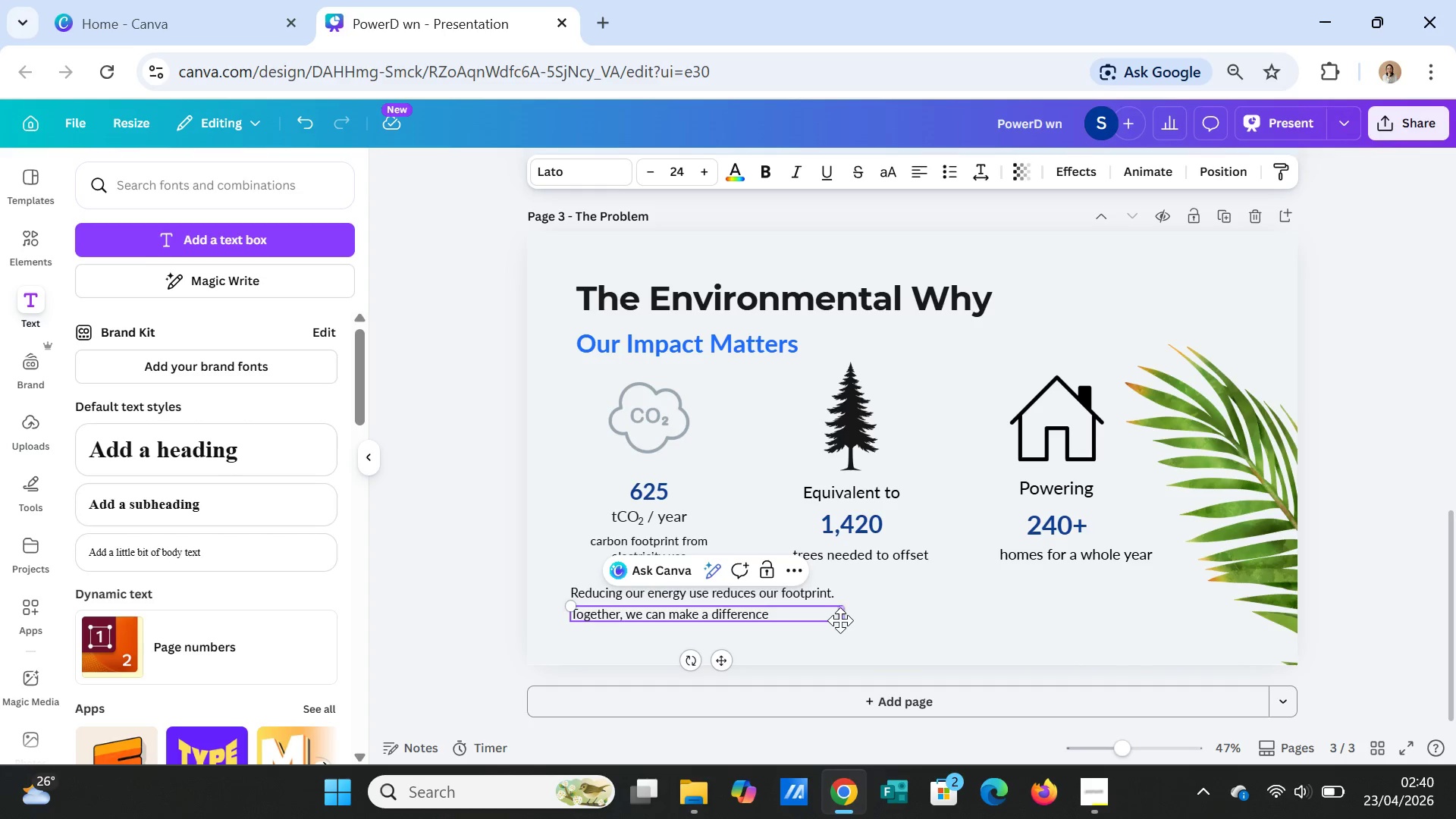 
key(Period)
 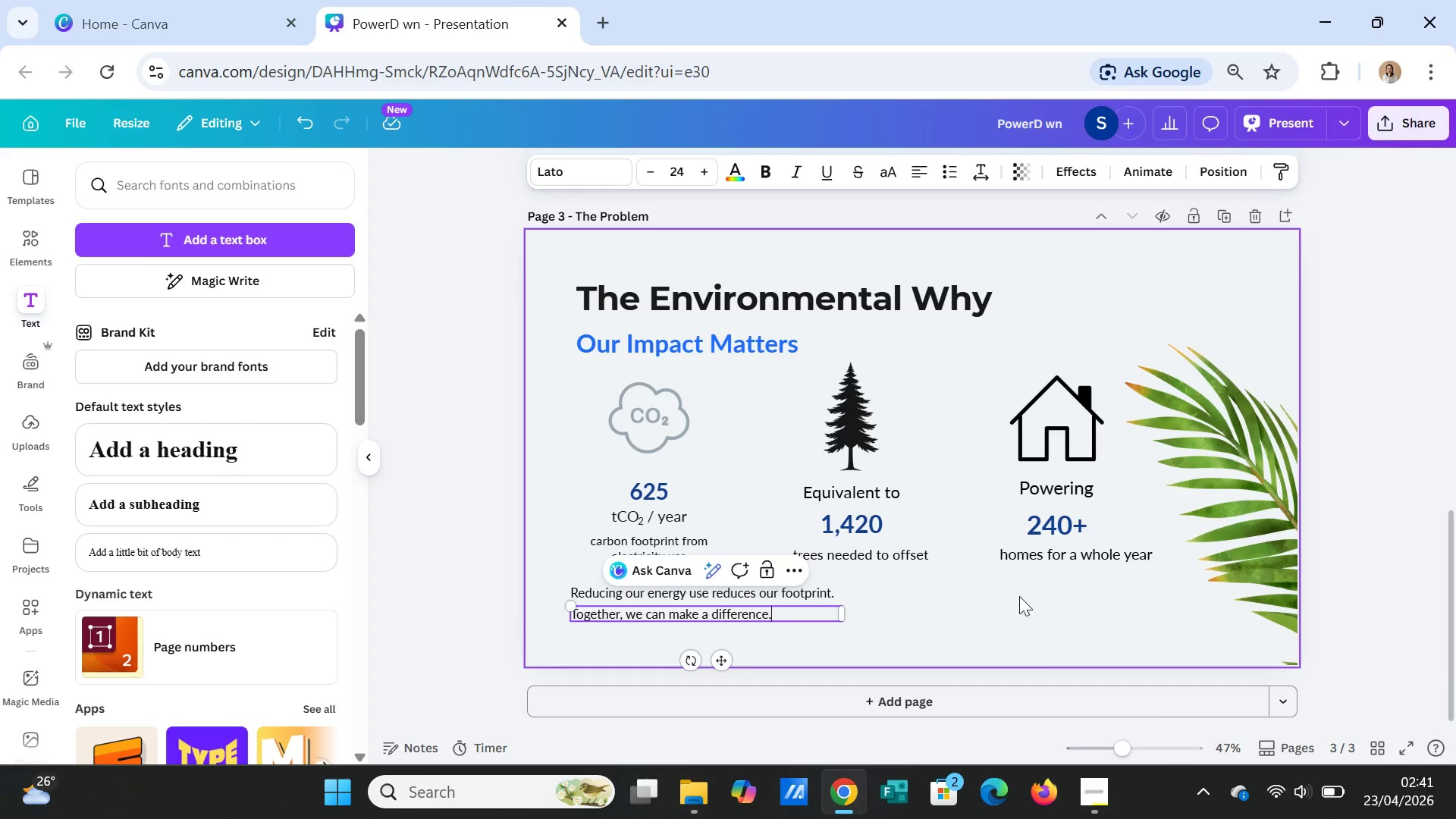 
left_click([1028, 593])
 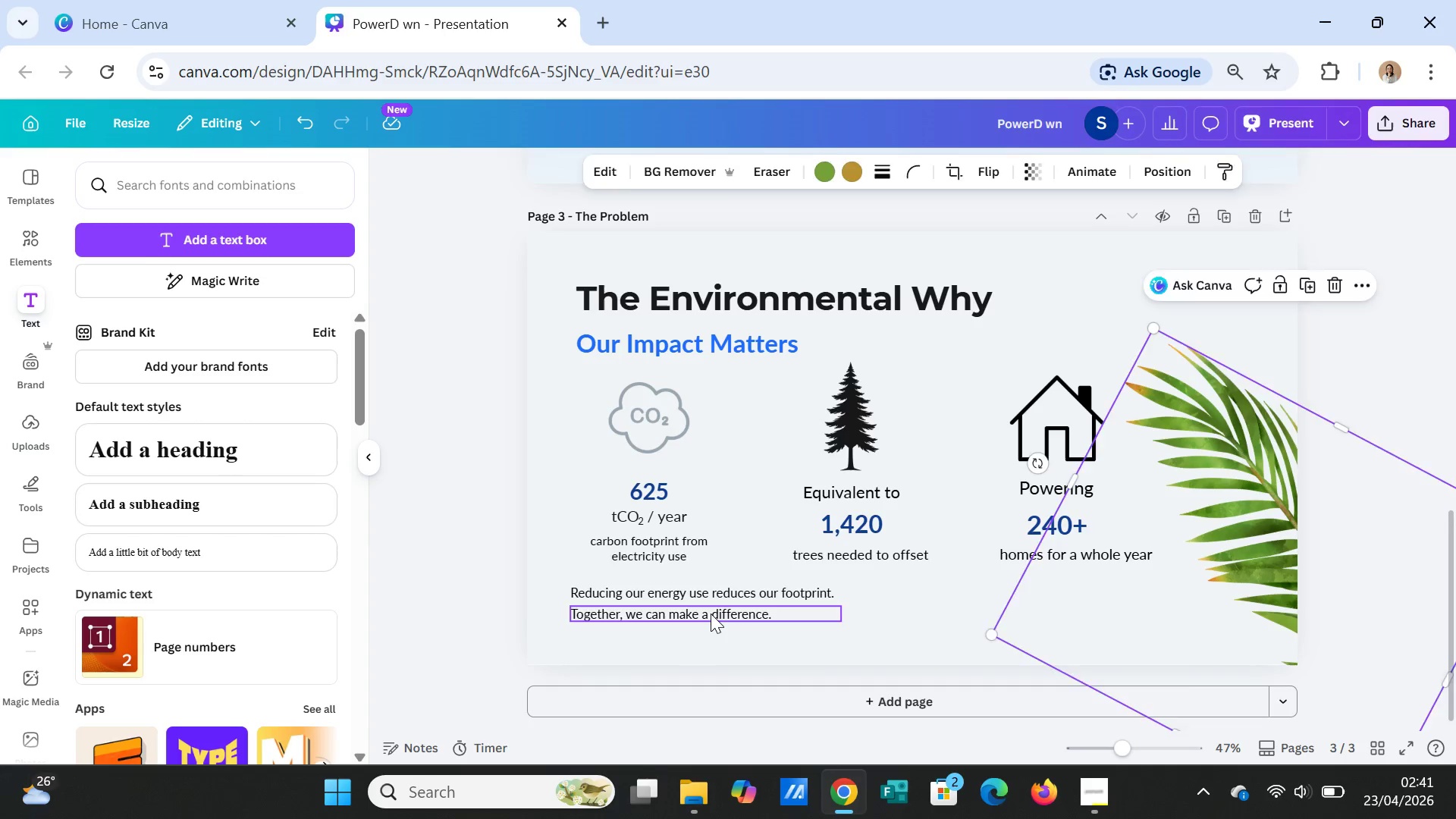 
double_click([711, 613])
 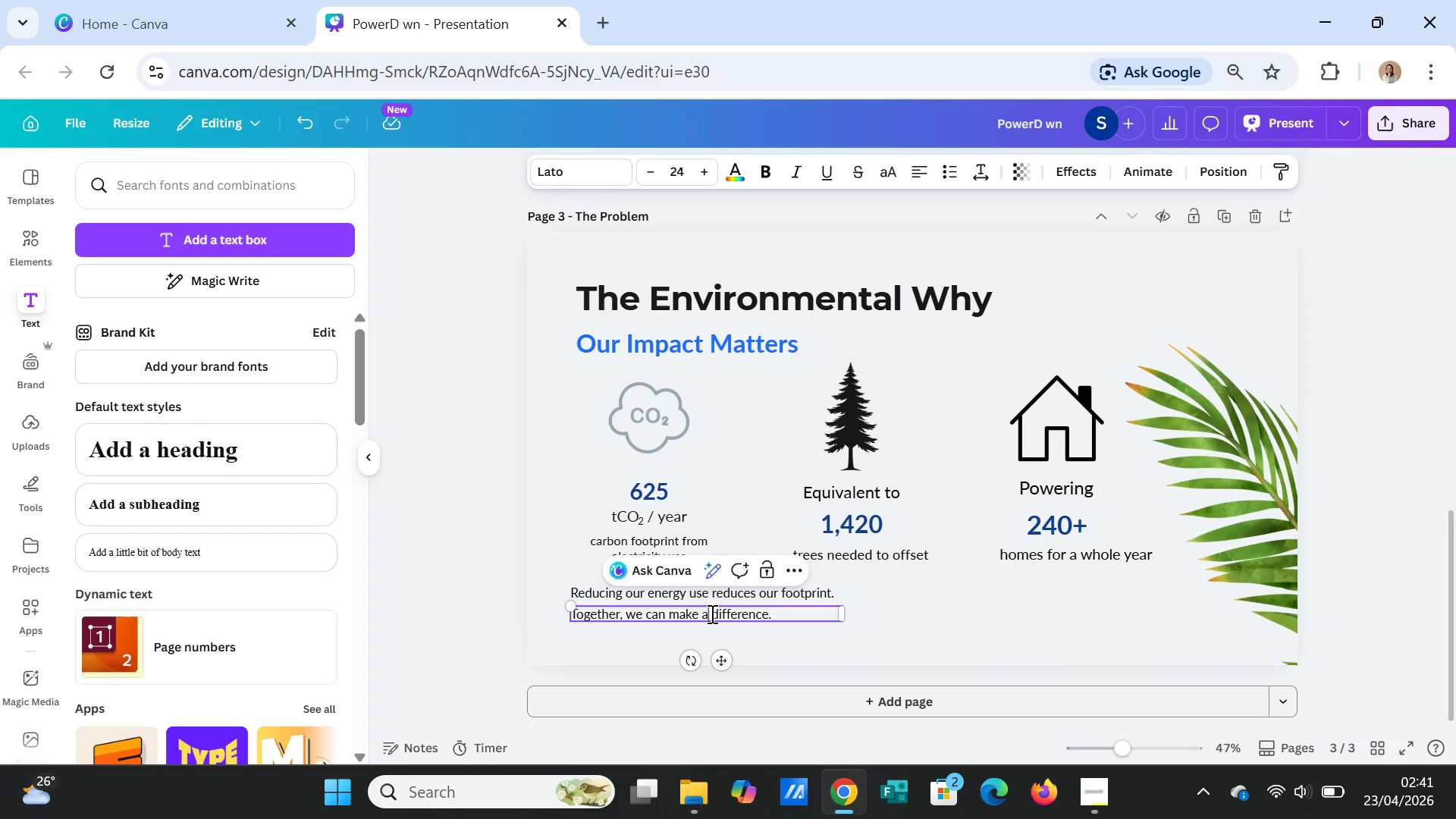 
triple_click([711, 613])
 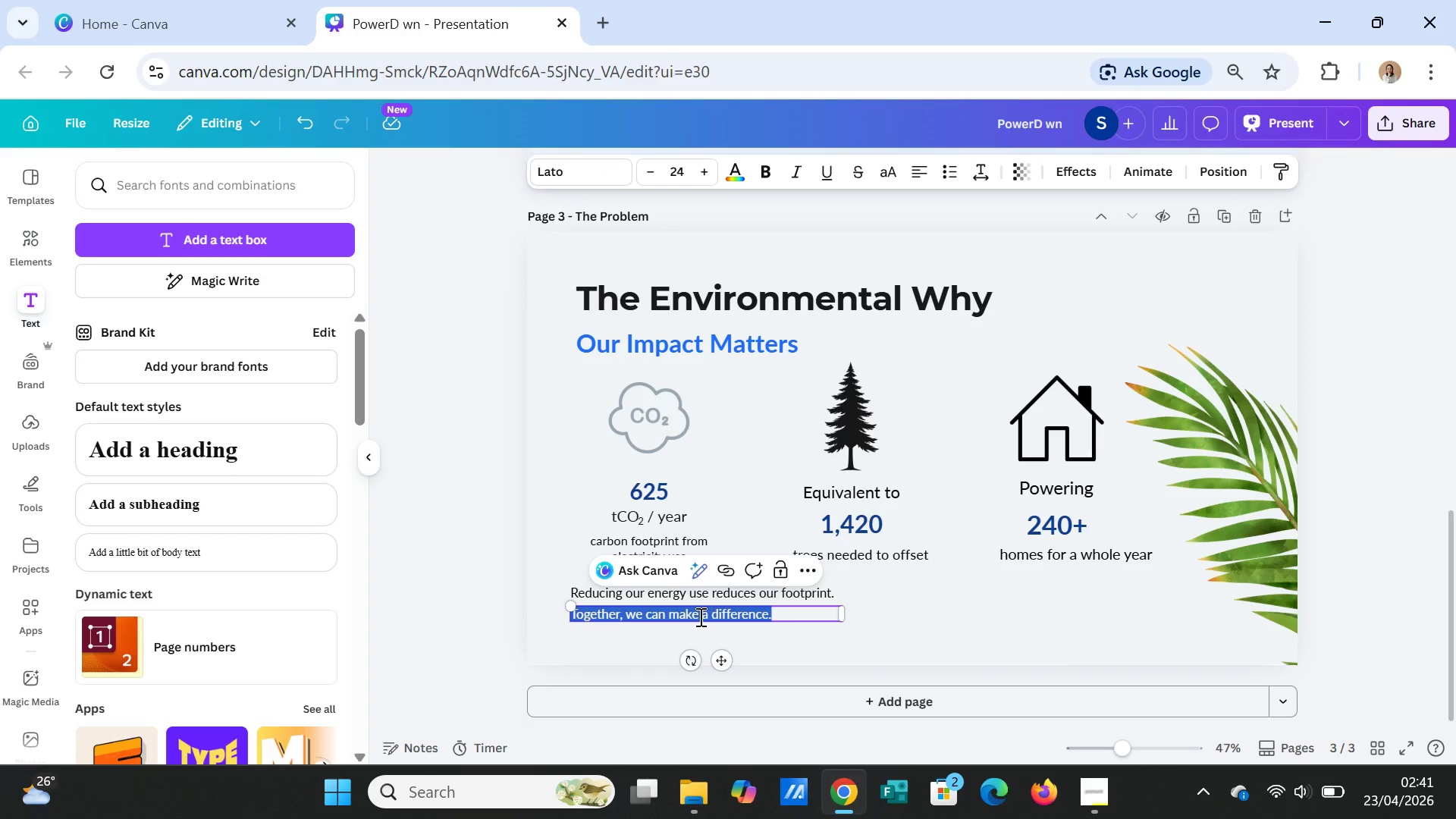 
left_click([699, 617])
 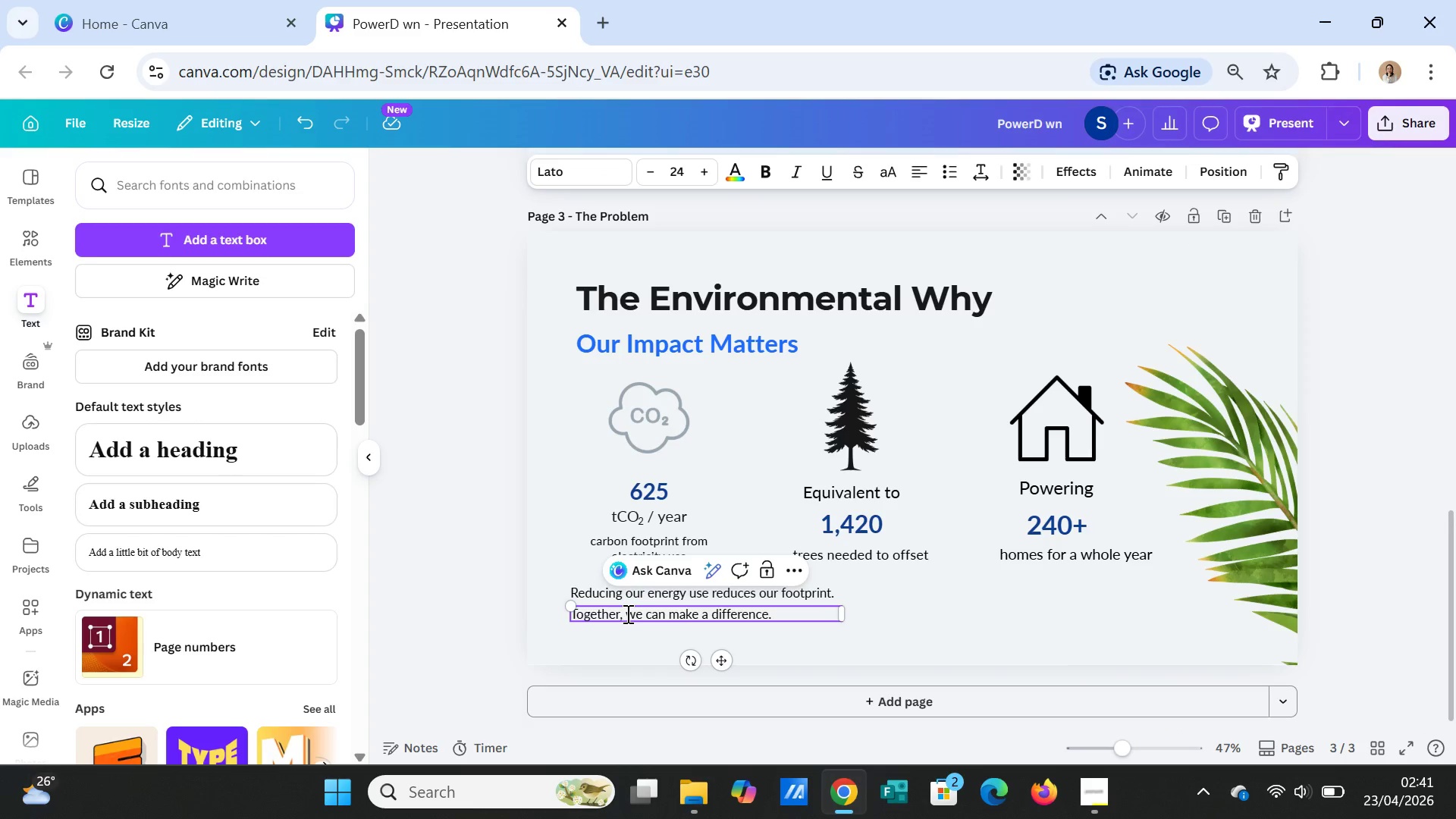 
left_click_drag(start_coordinate=[626, 613], to_coordinate=[775, 610])
 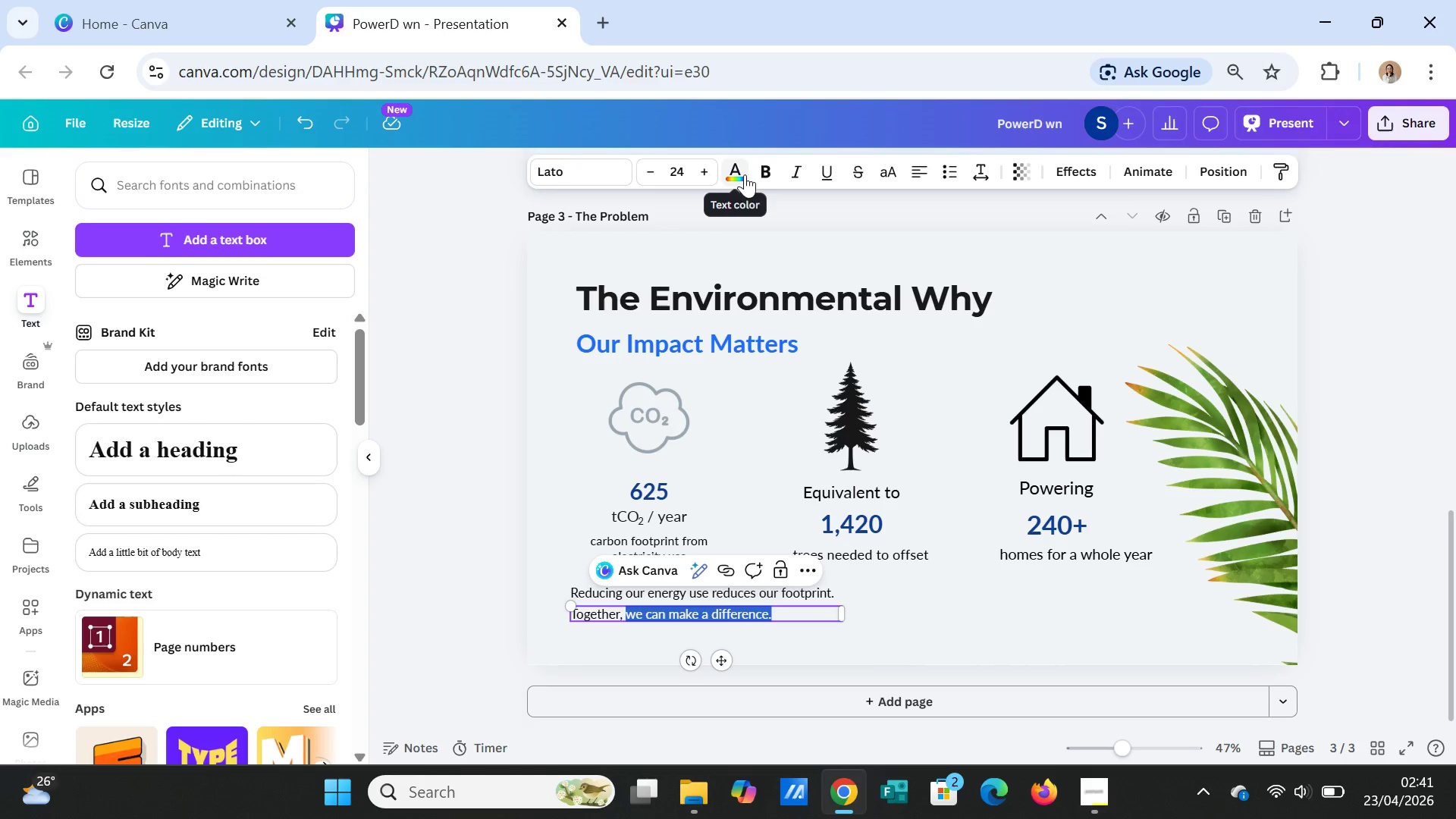 
left_click([739, 171])
 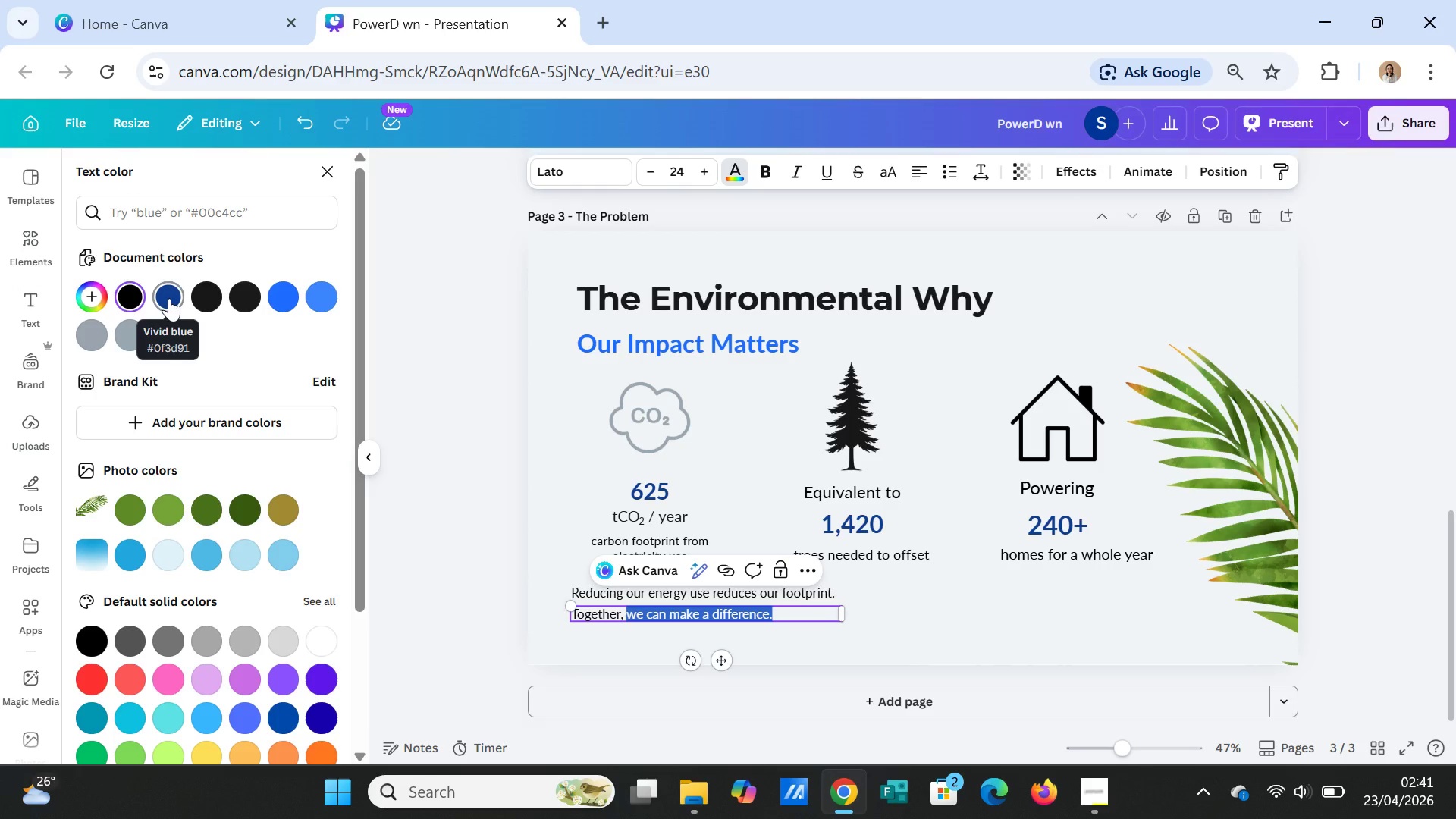 
left_click([169, 298])
 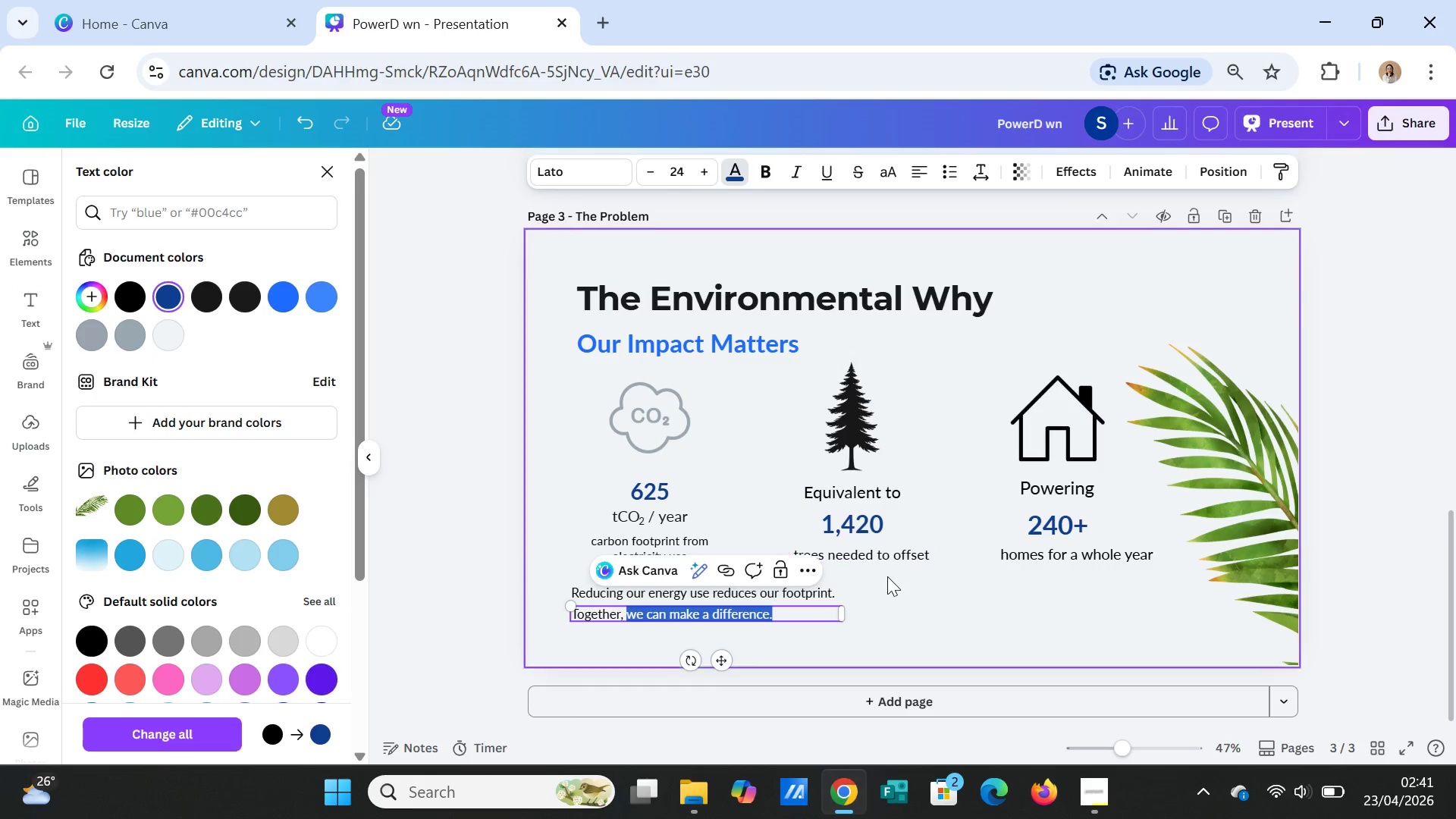 
left_click([978, 596])
 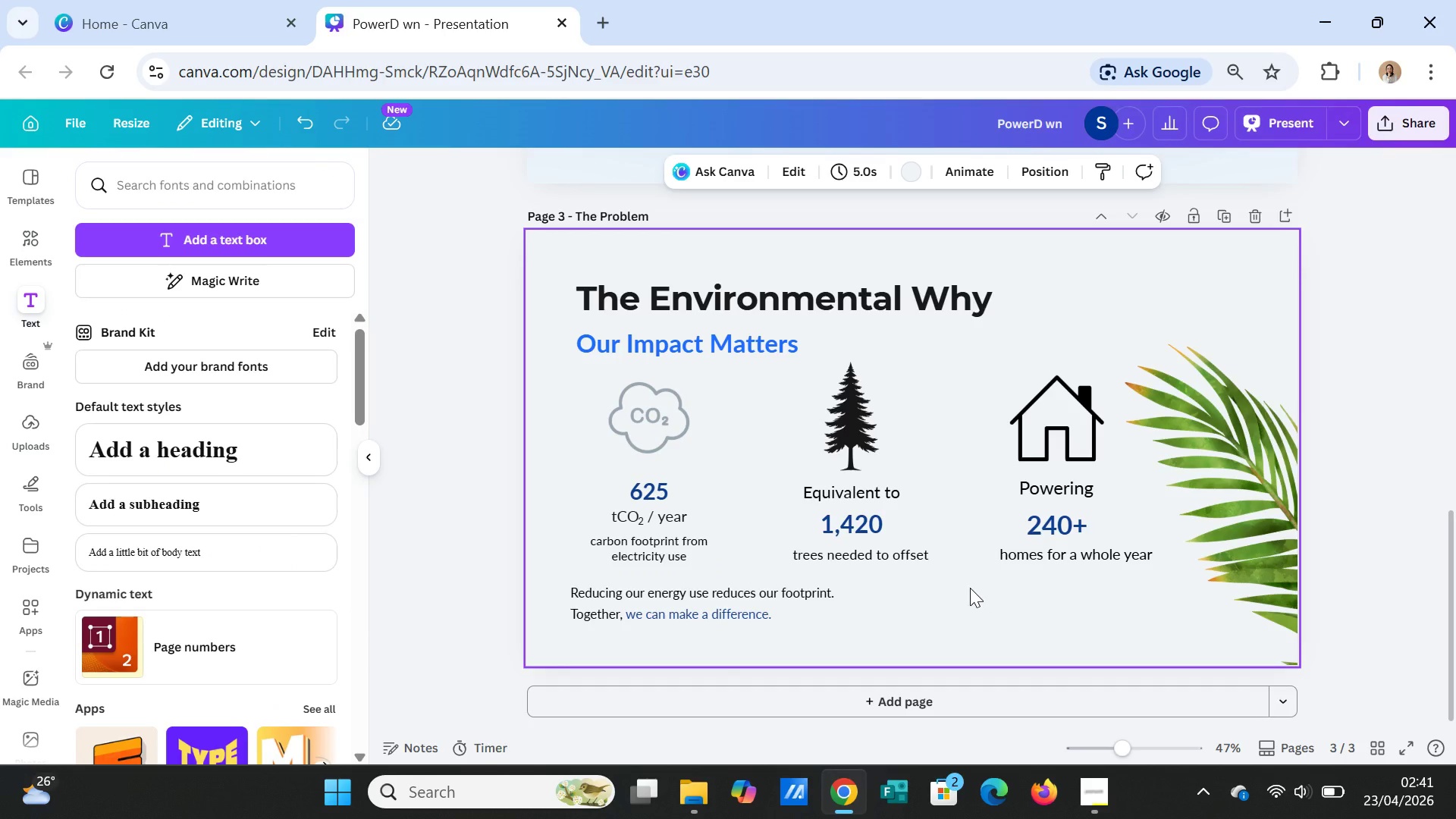 
wait(7.28)
 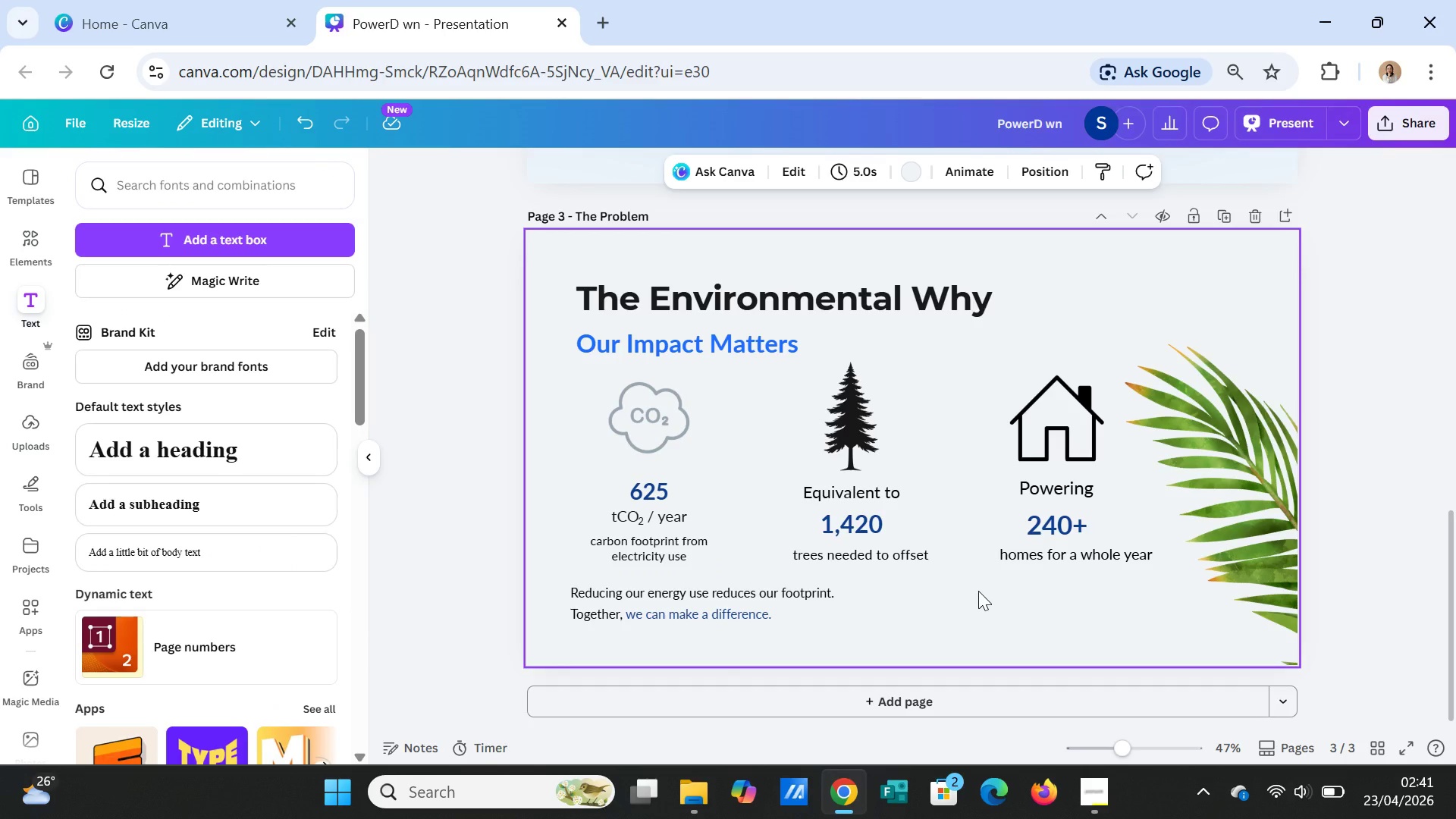 
left_click([683, 617])
 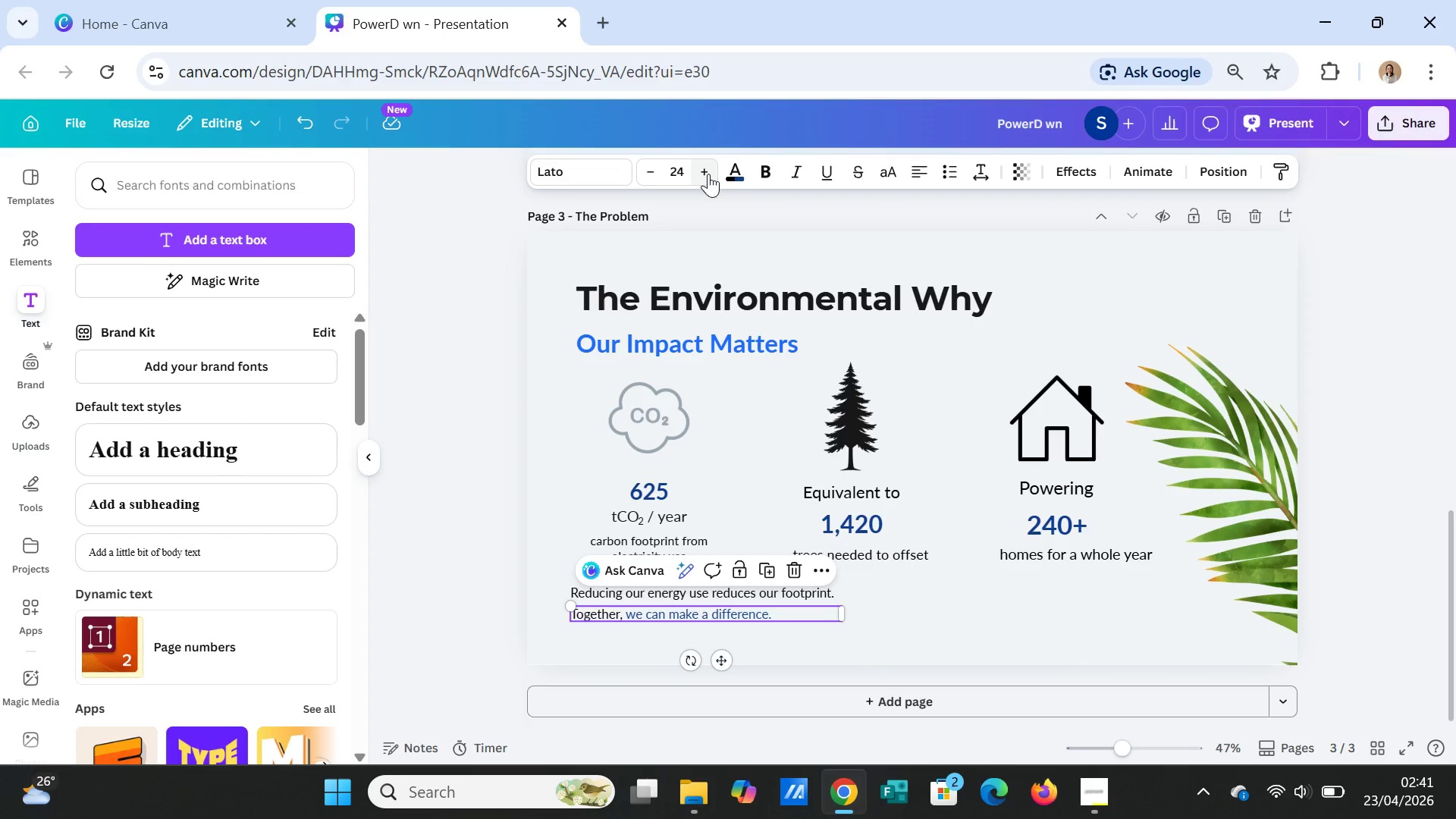 
double_click([708, 174])
 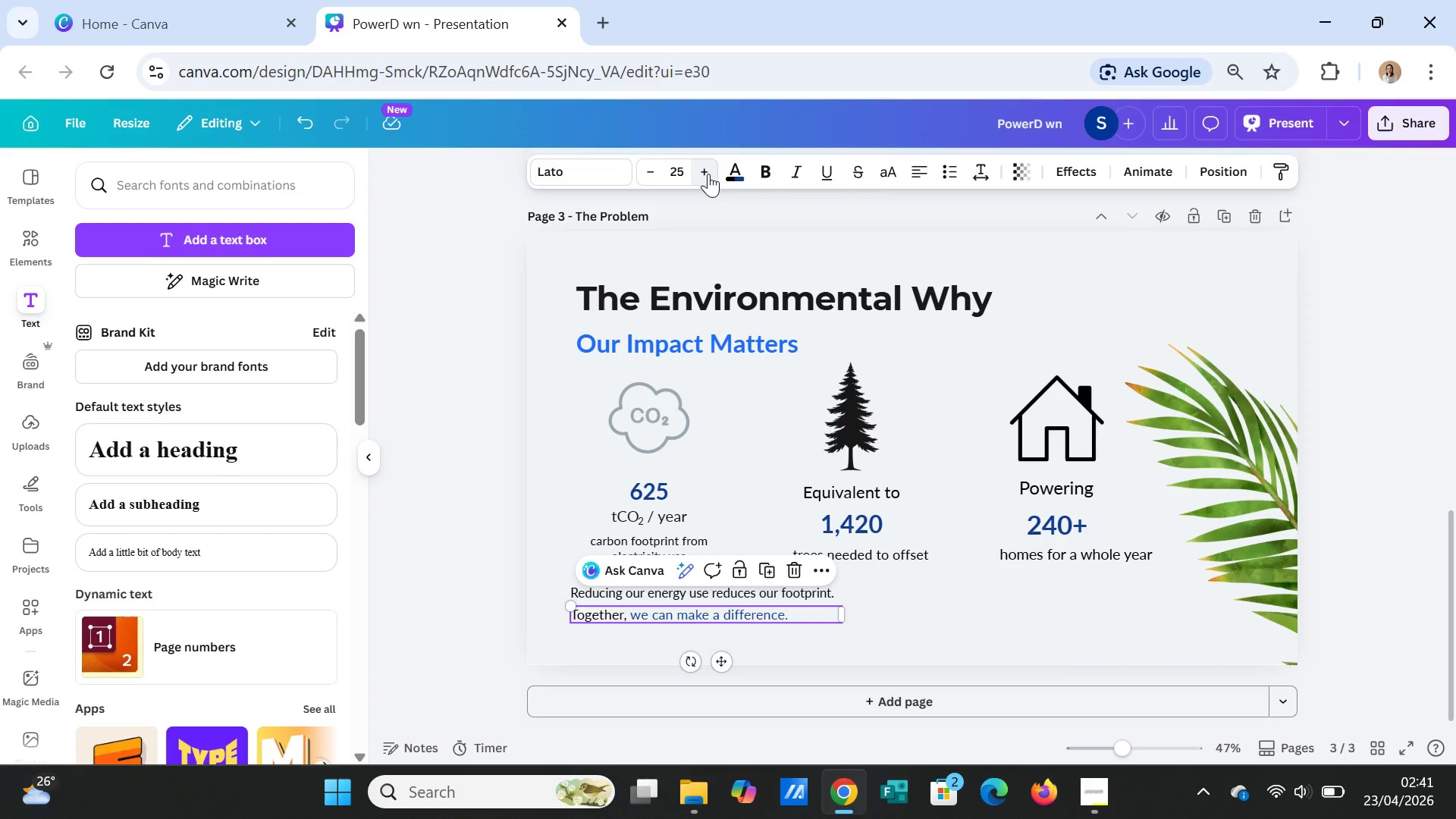 
triple_click([708, 174])
 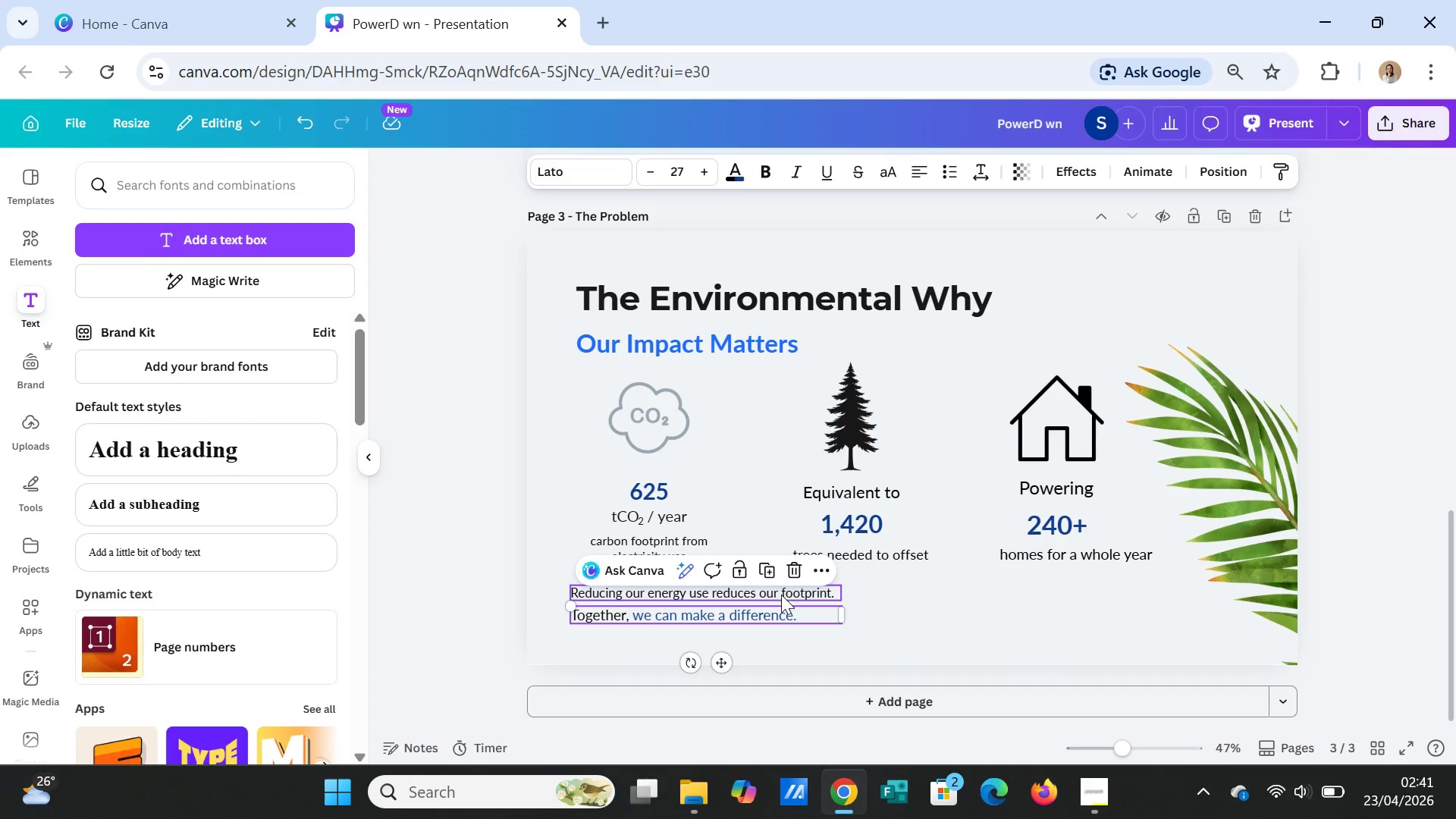 
wait(7.03)
 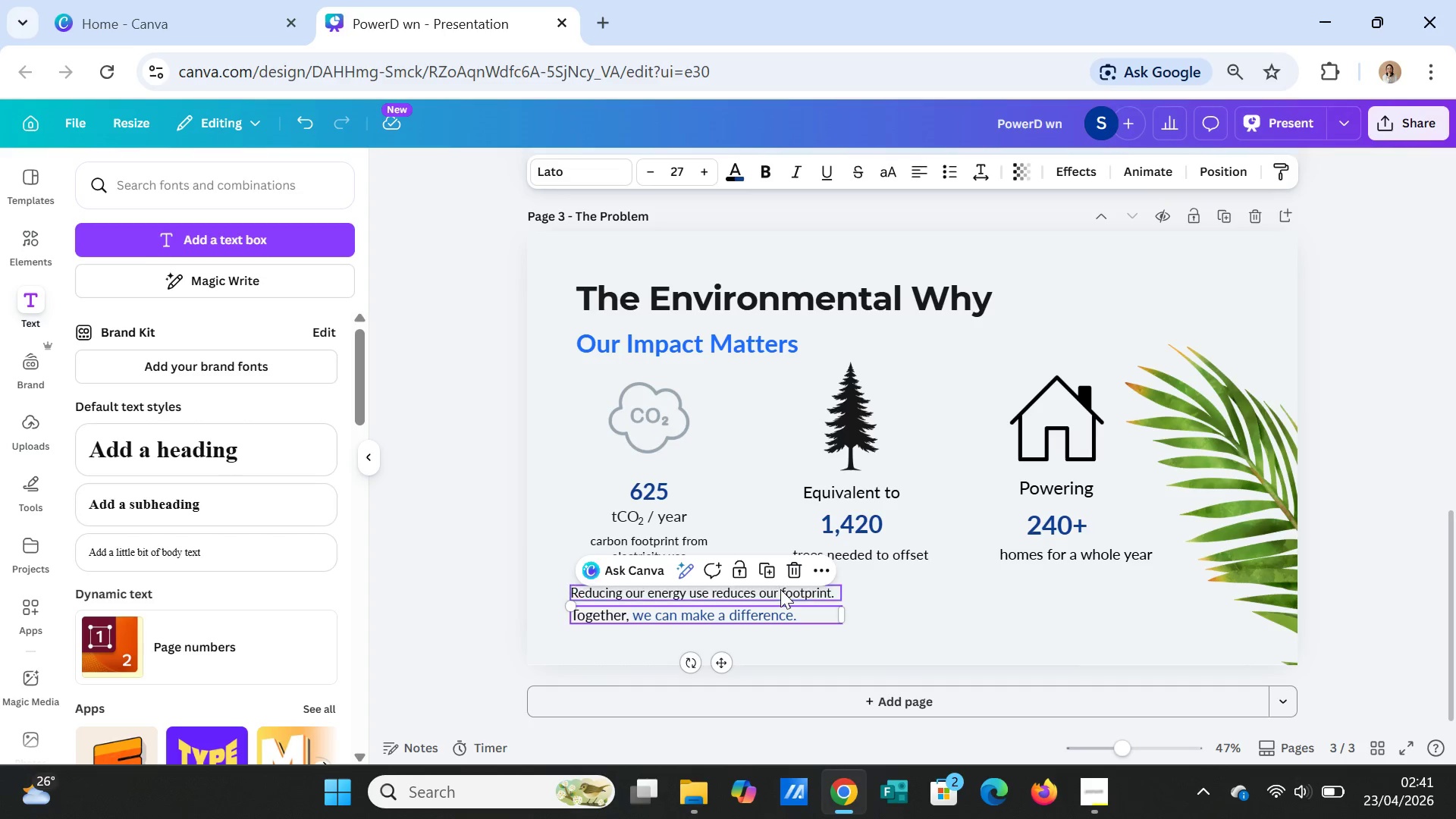 
double_click([710, 175])
 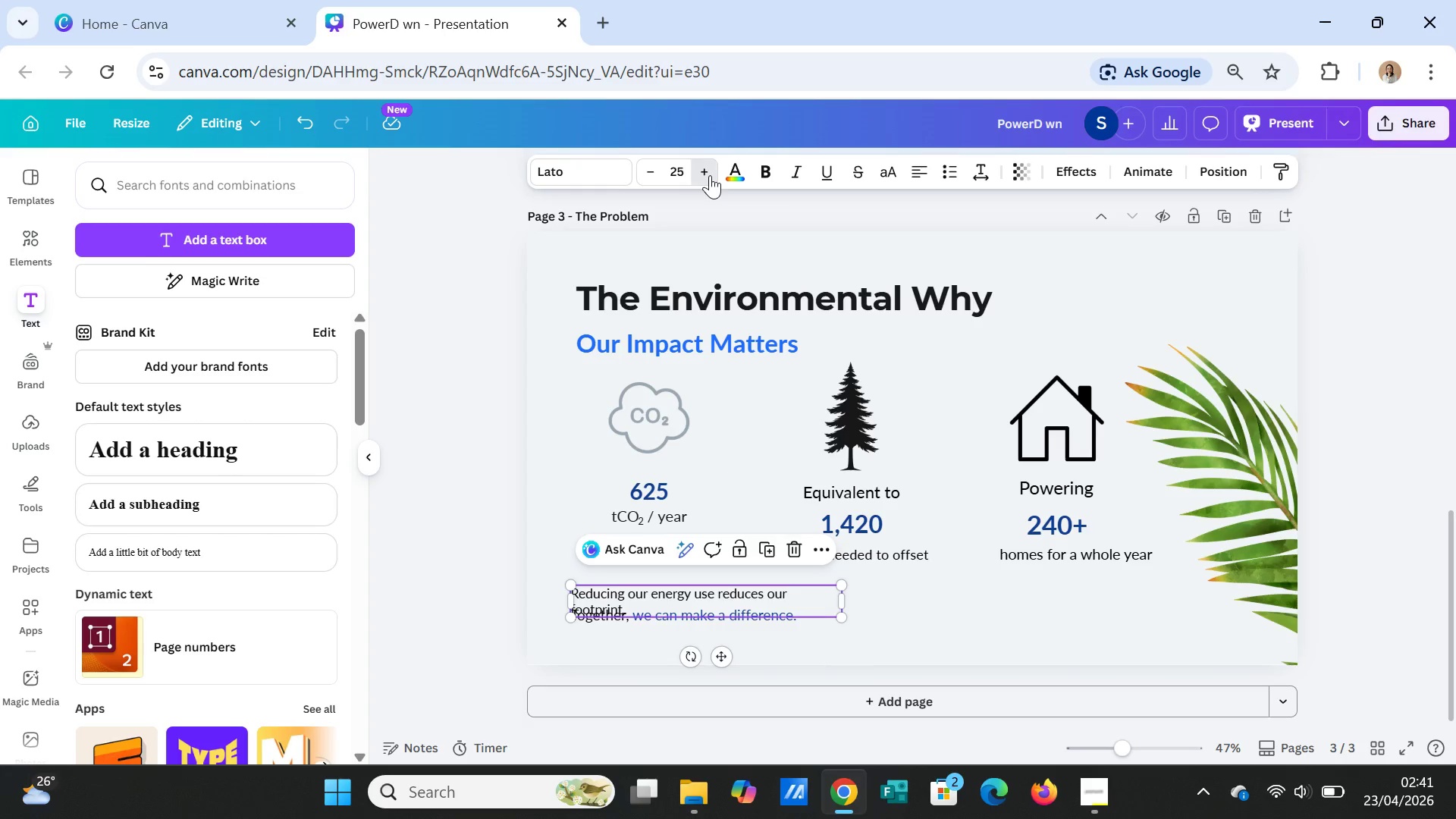 
triple_click([710, 175])
 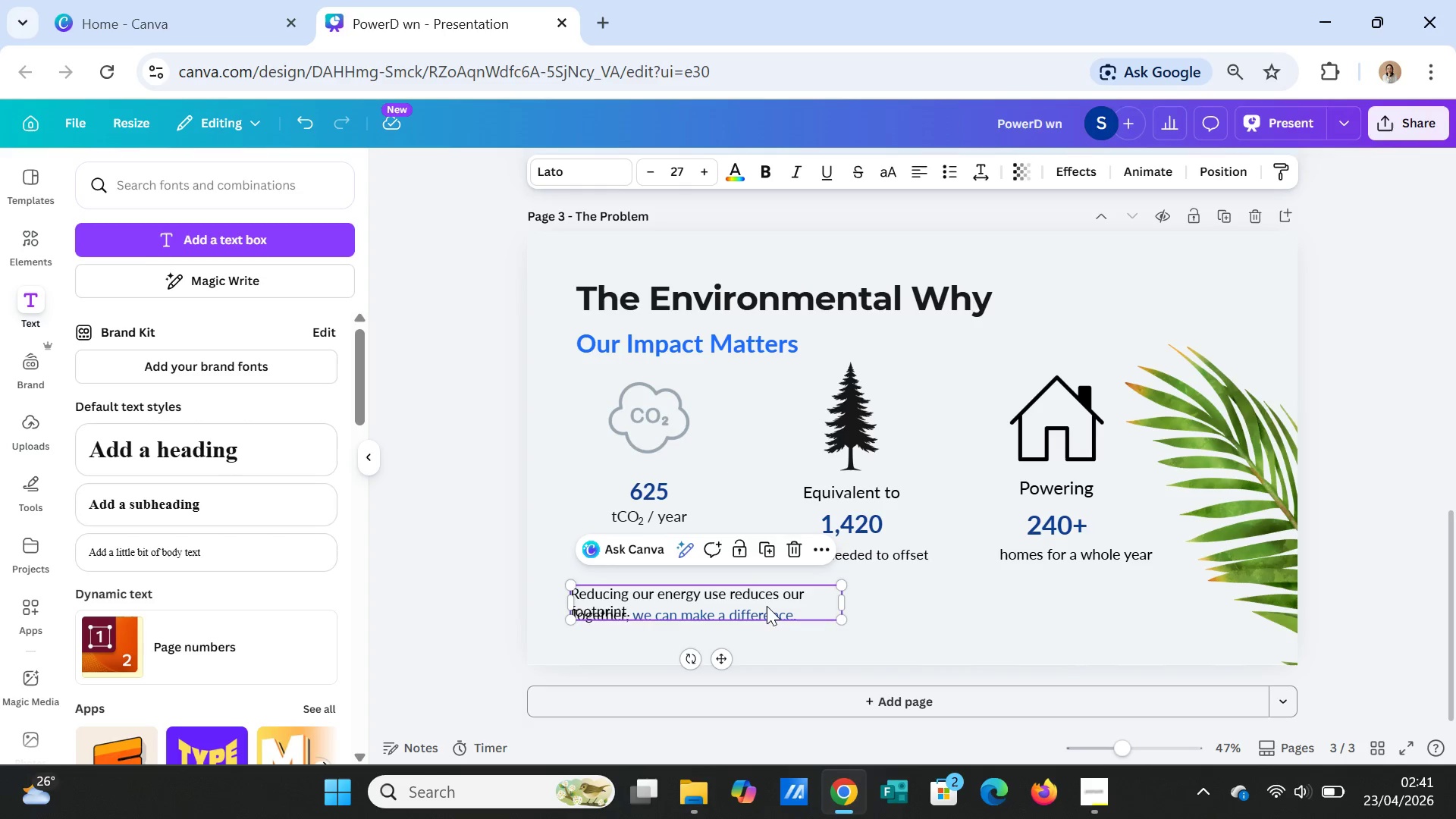 
left_click([768, 609])
 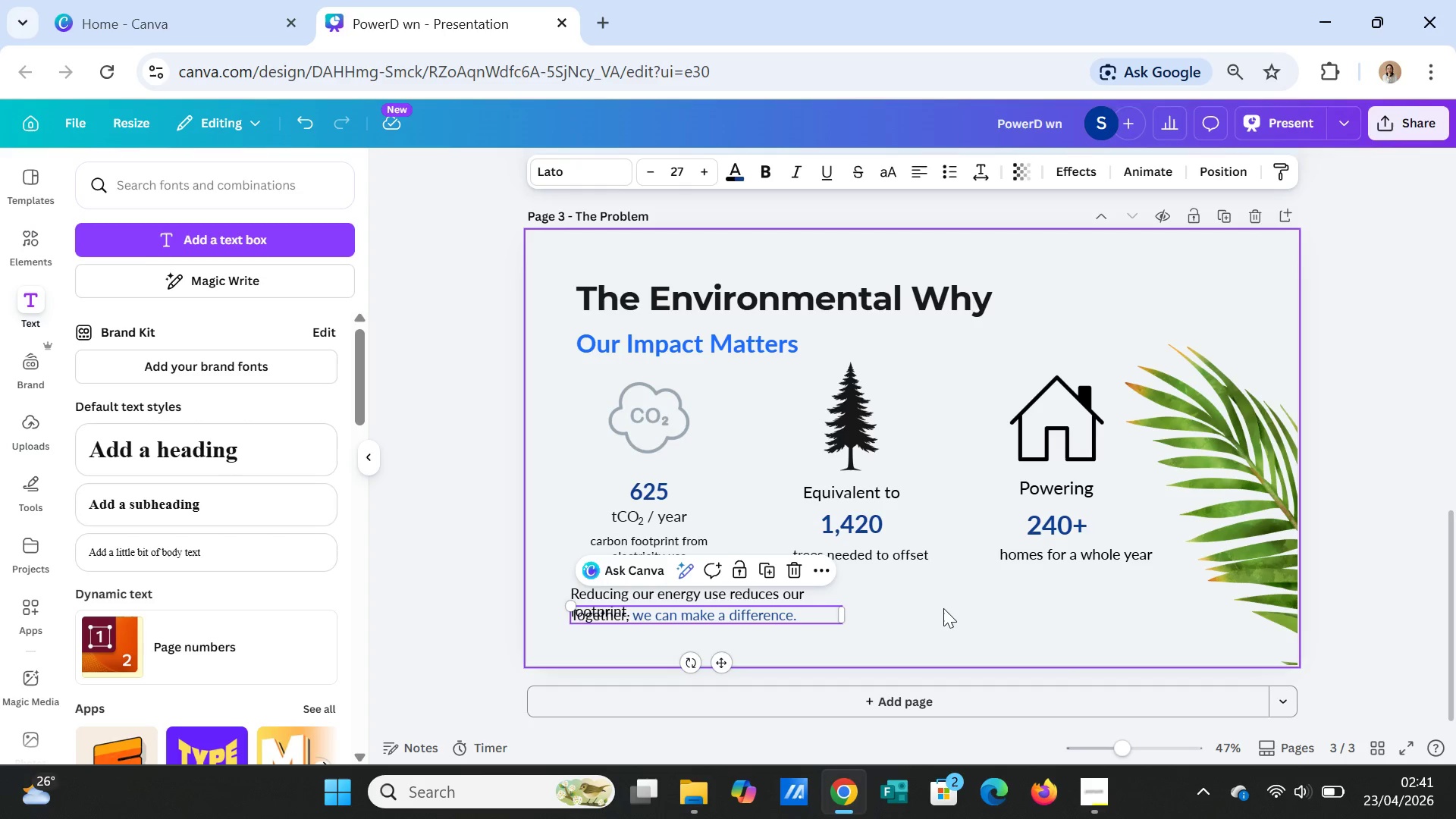 
left_click([943, 608])
 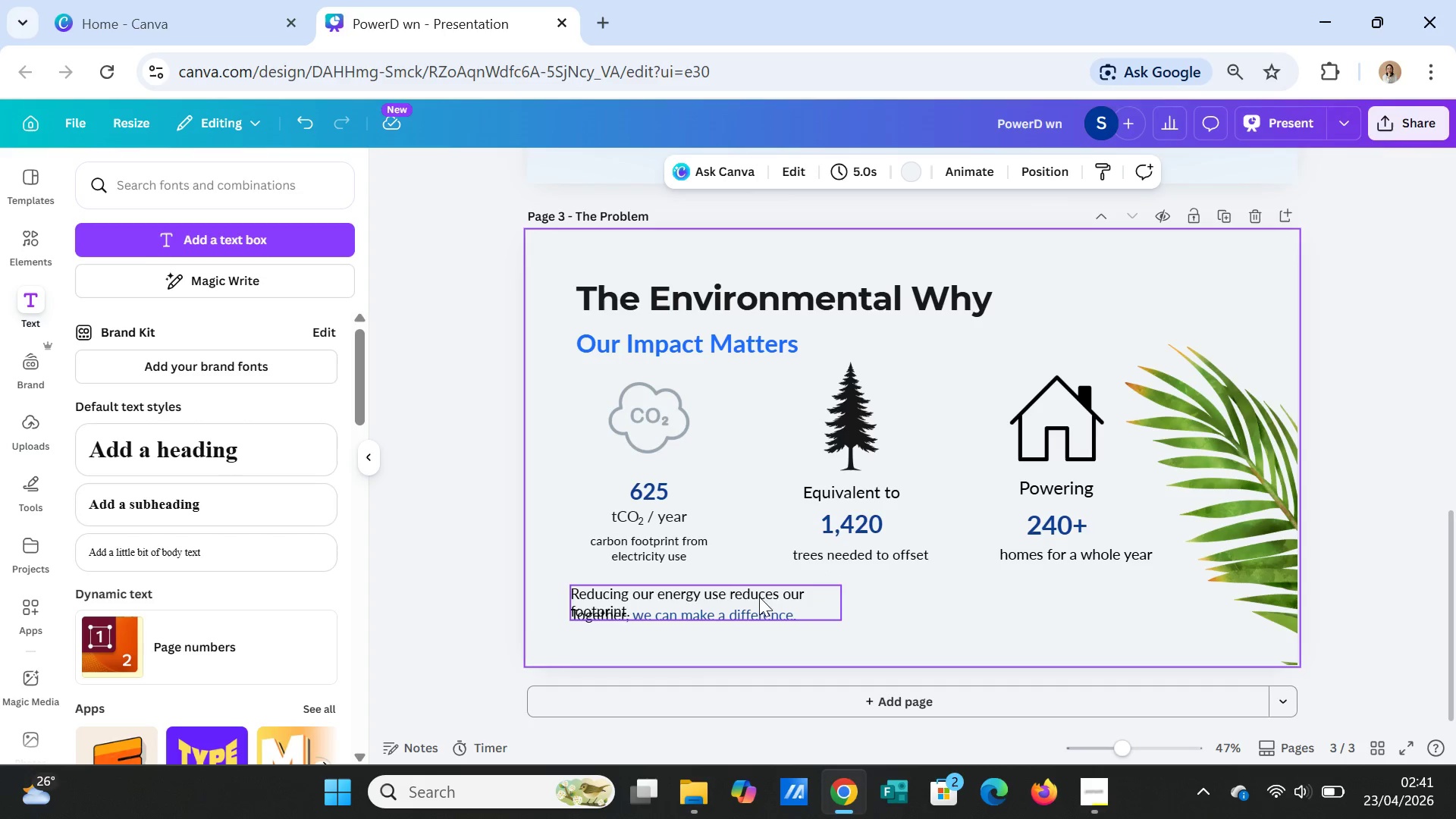 
left_click([821, 597])
 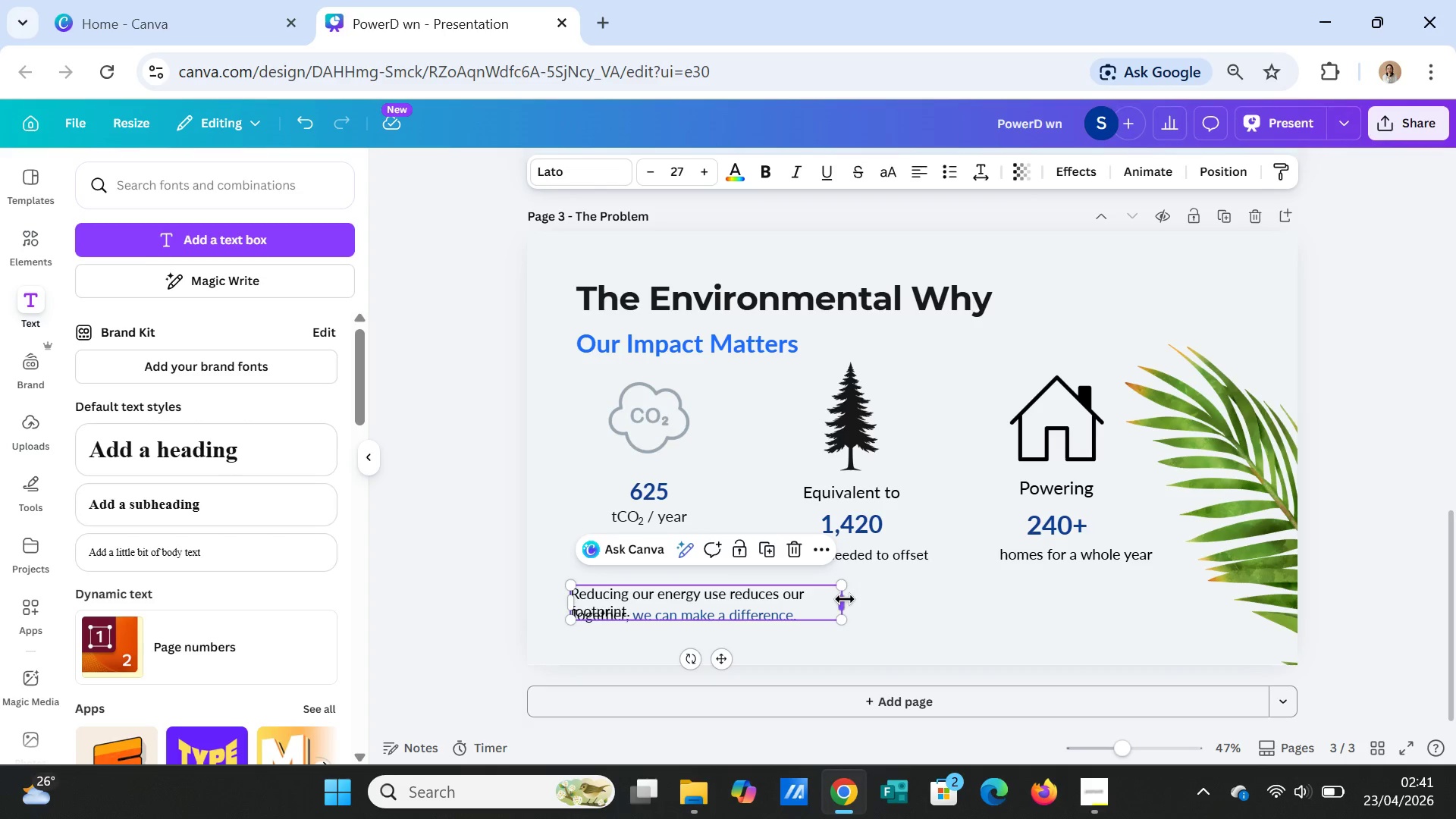 
left_click_drag(start_coordinate=[845, 599], to_coordinate=[872, 594])
 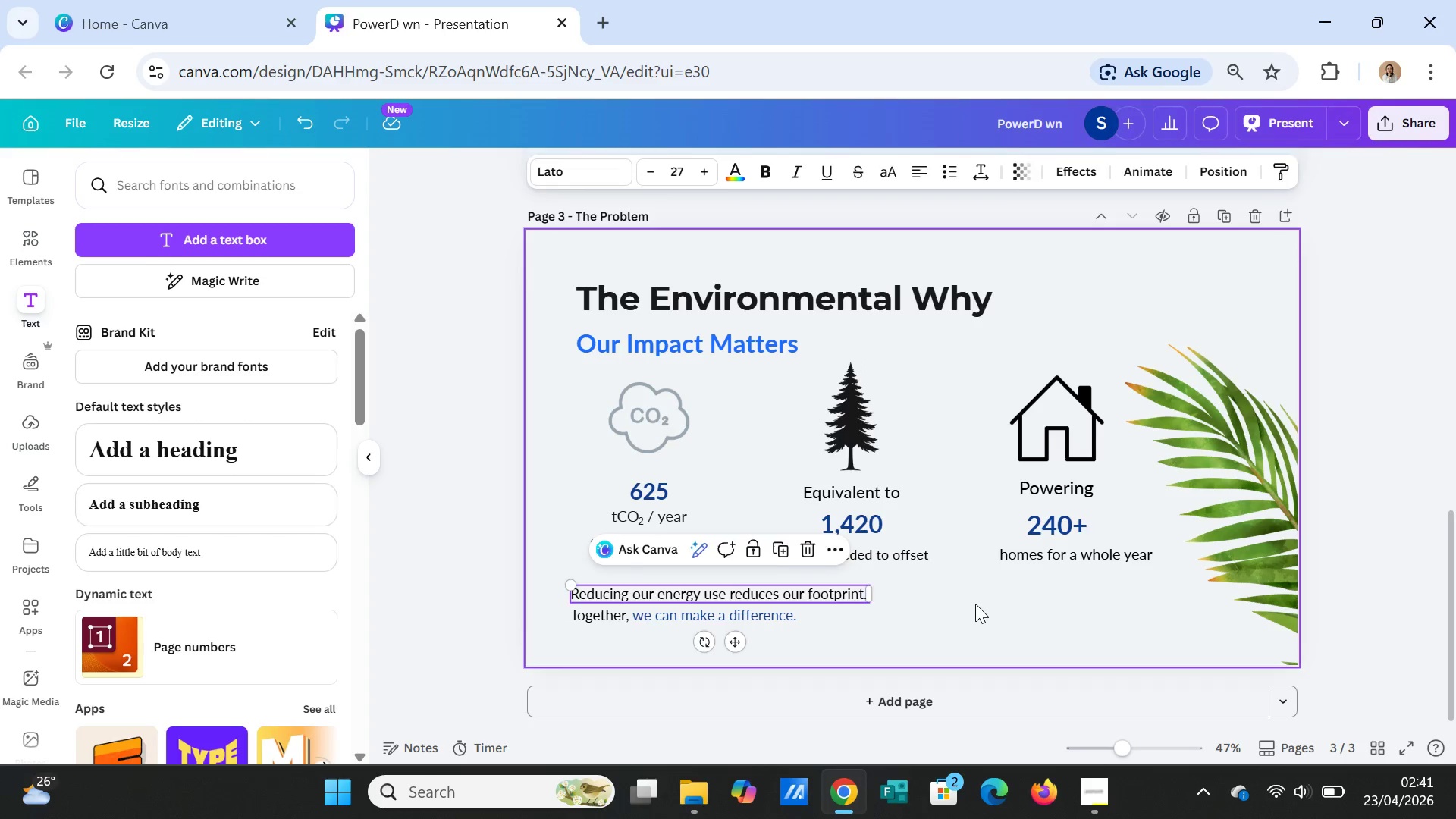 
left_click([975, 604])
 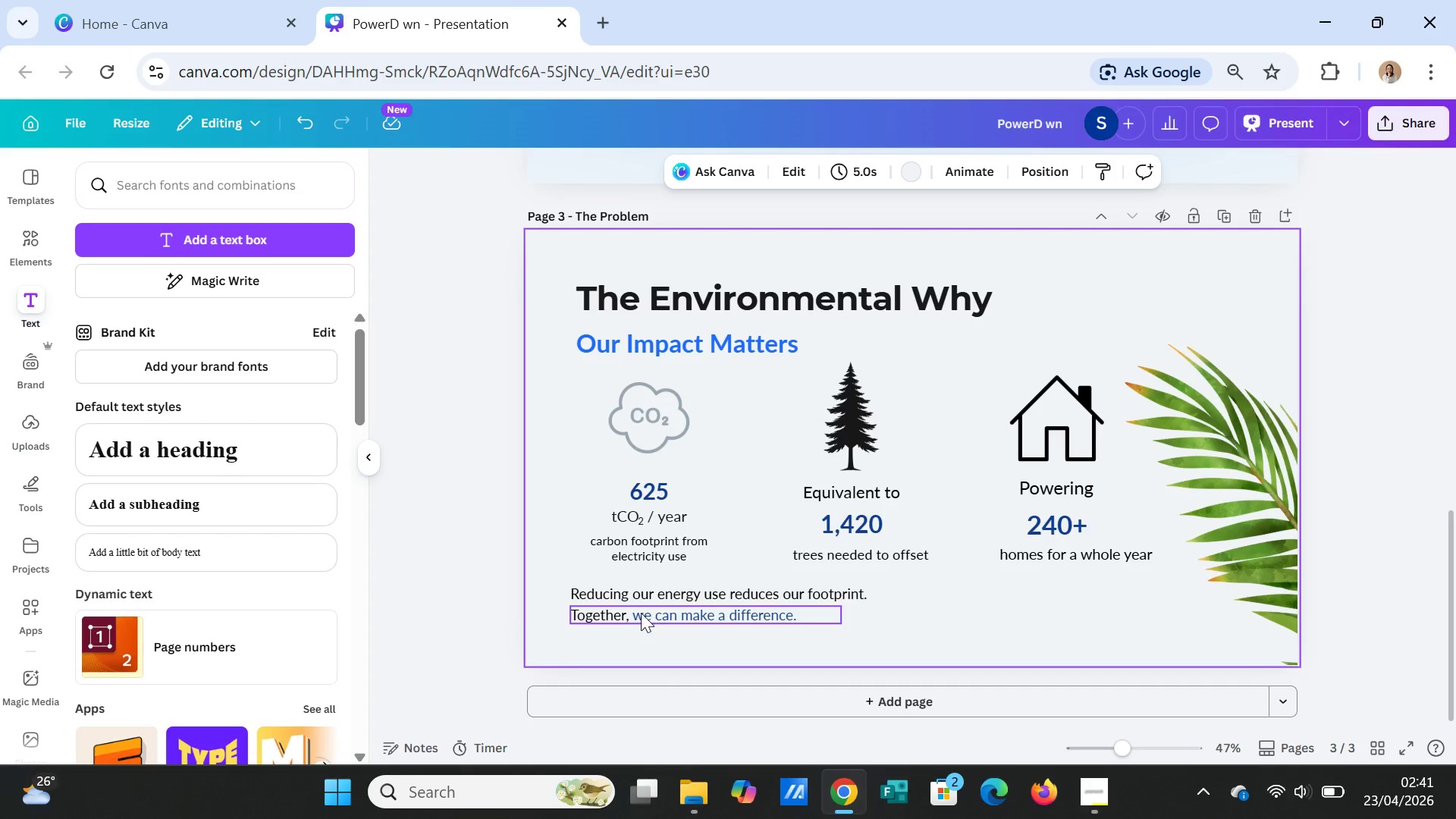 
wait(5.75)
 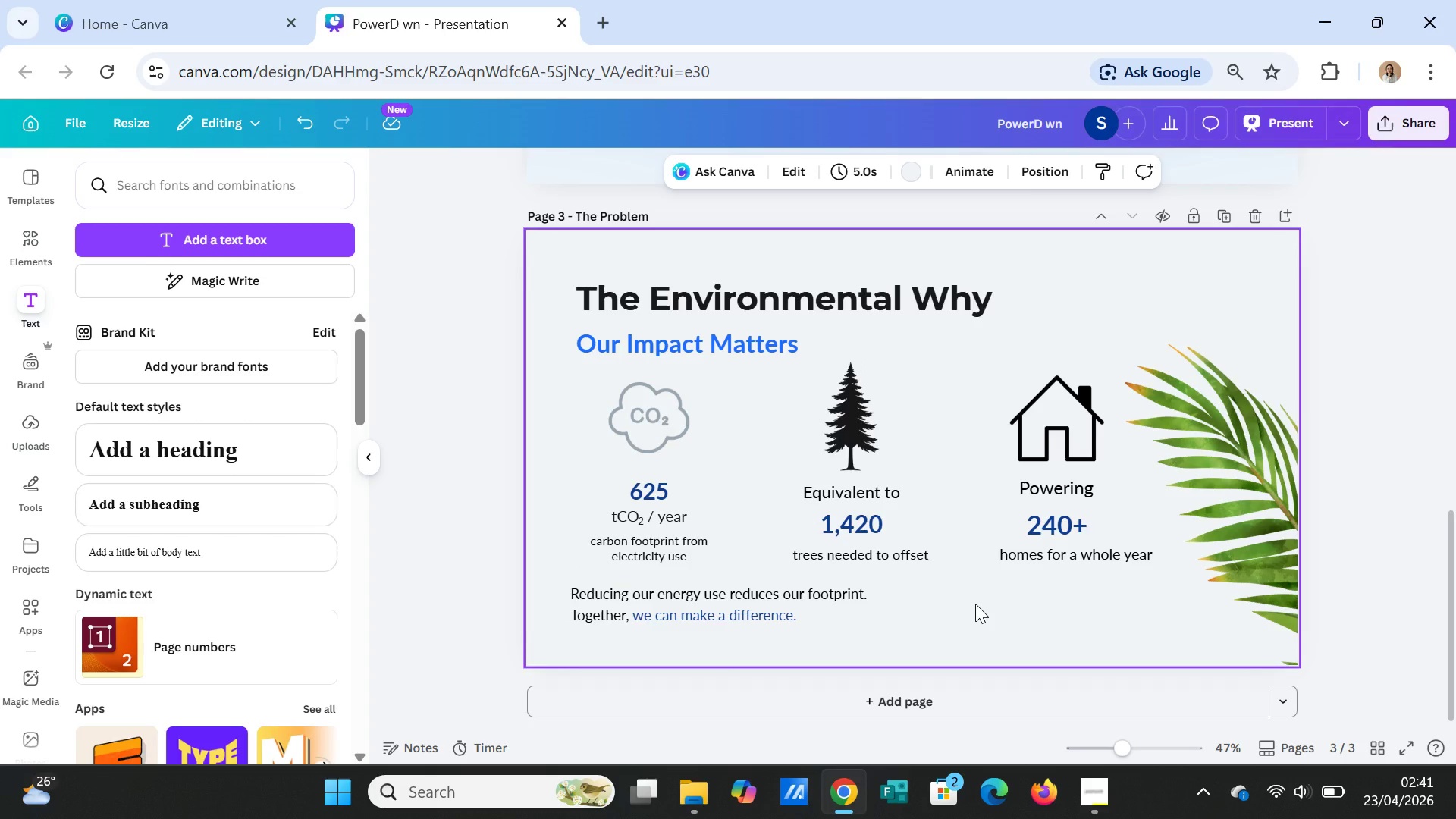 
double_click([639, 612])
 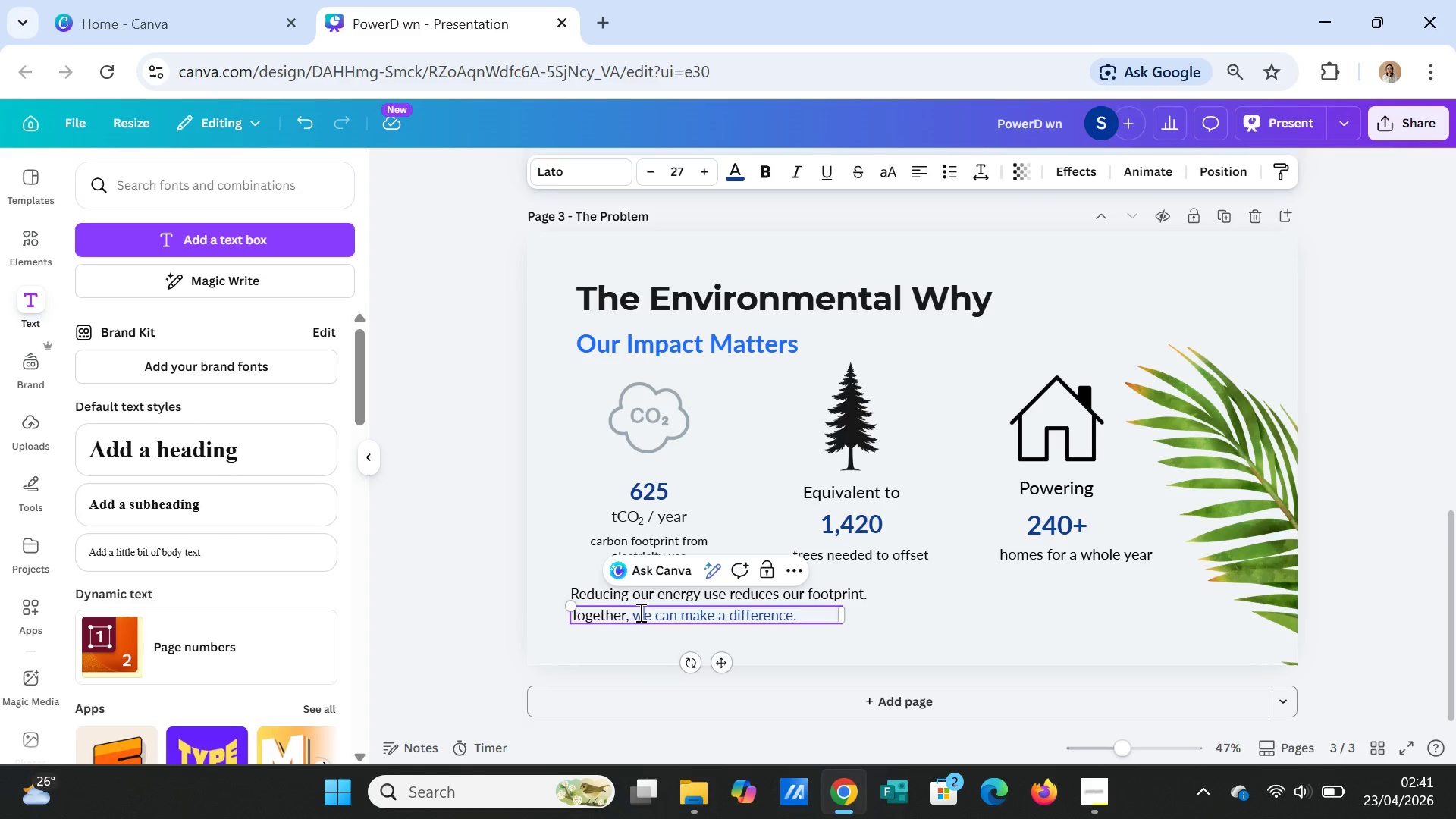 
triple_click([639, 612])
 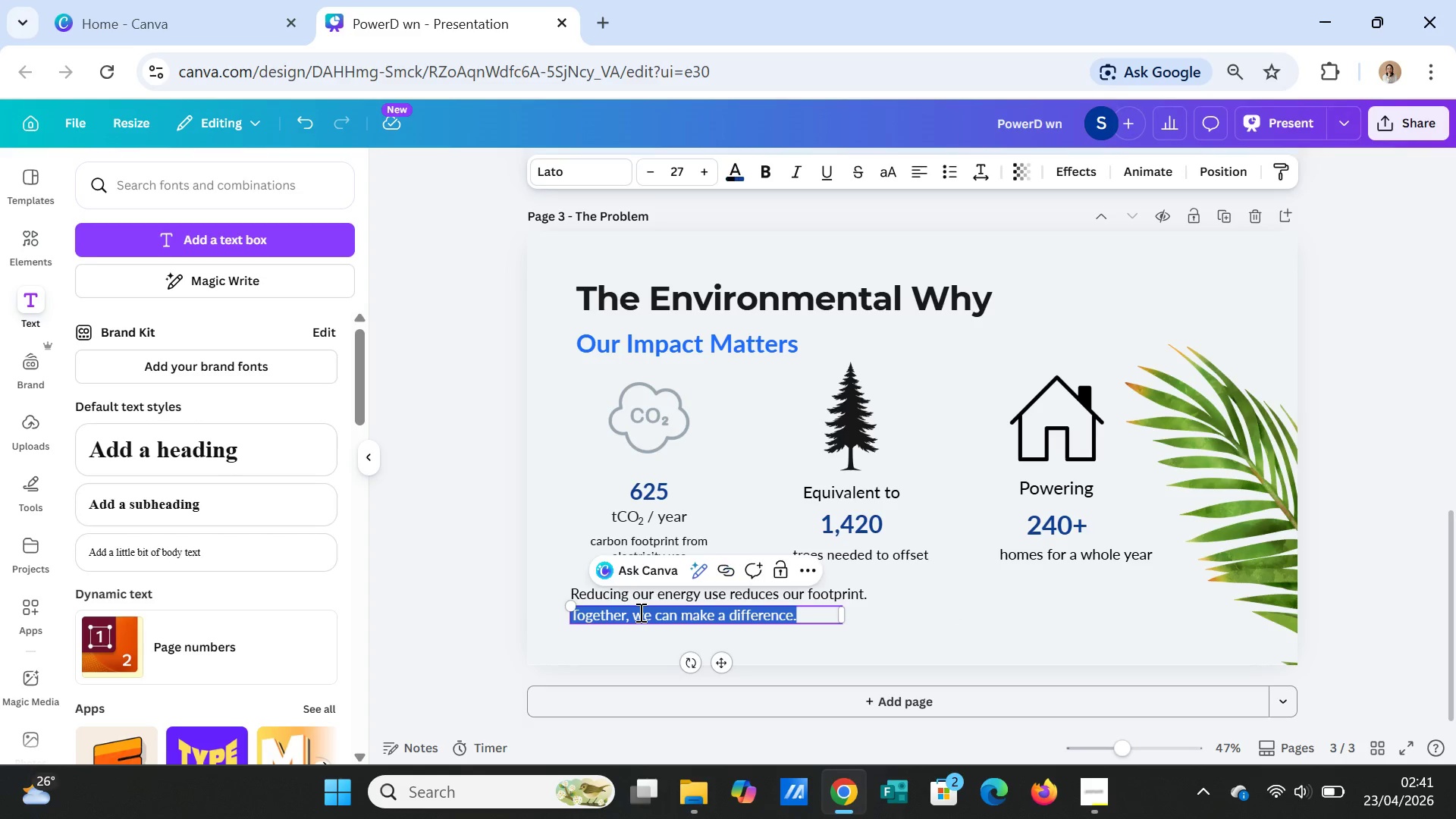 
triple_click([639, 612])
 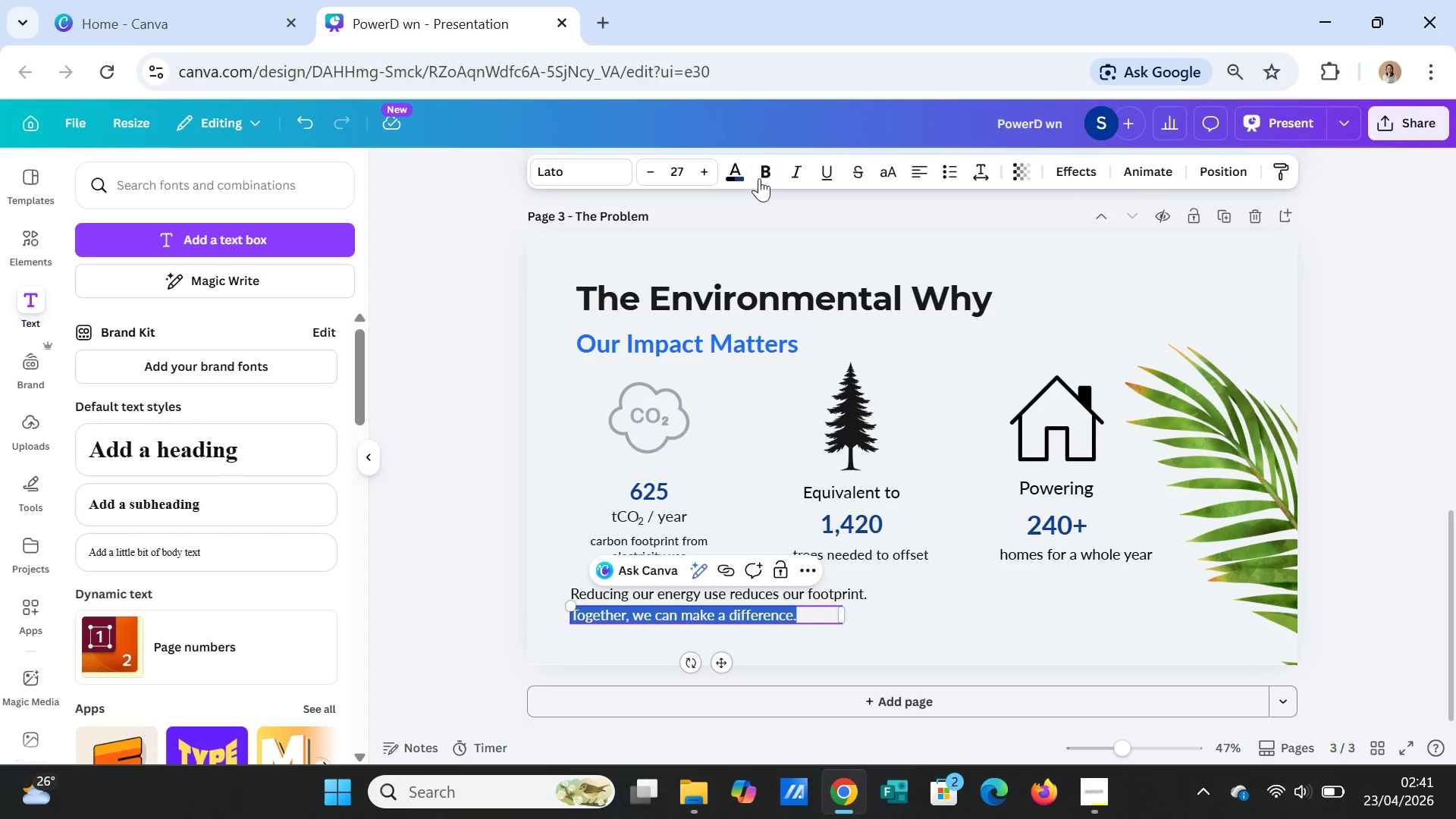 
left_click([759, 170])
 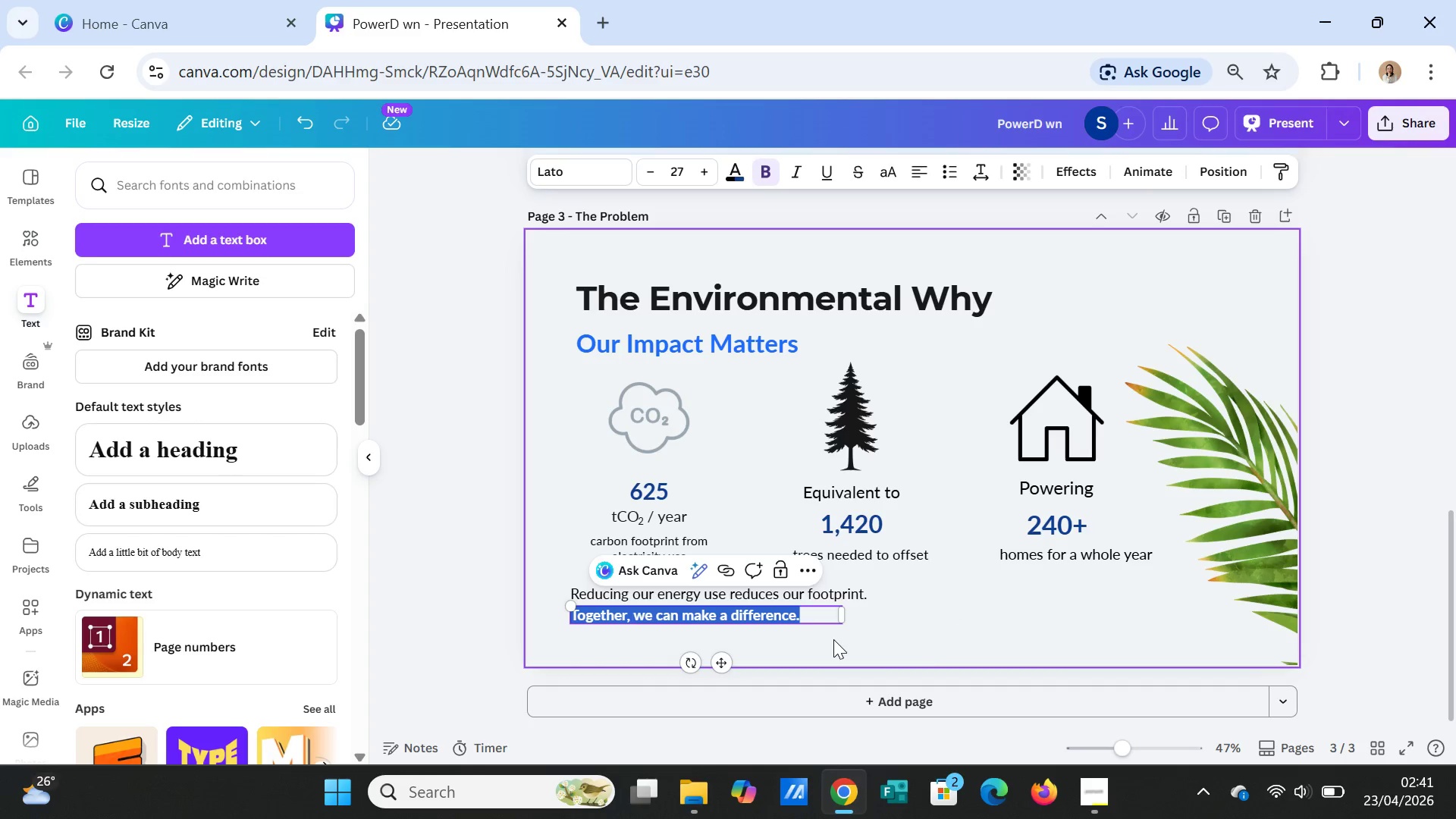 
left_click([937, 630])
 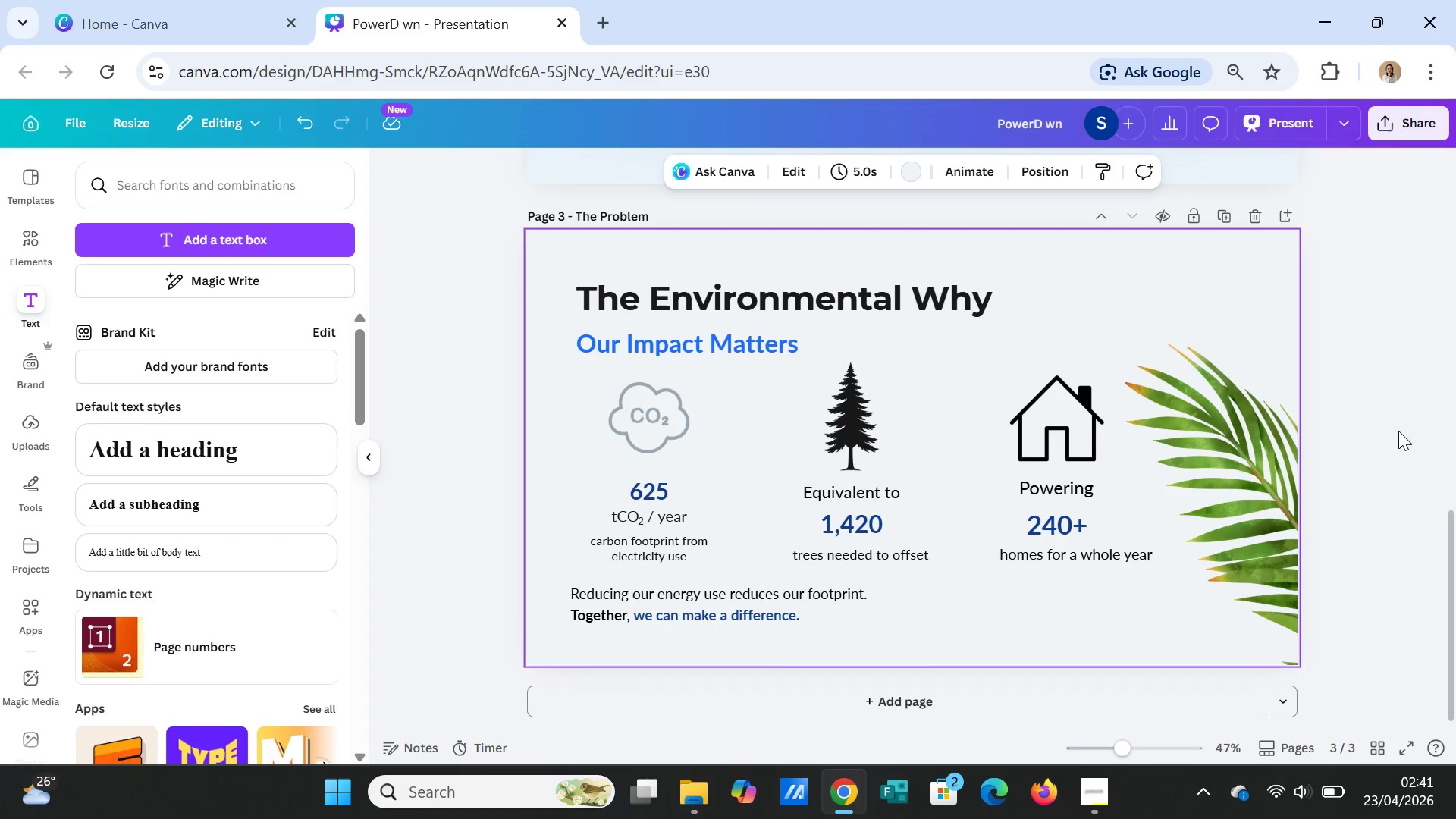 
left_click([1414, 322])
 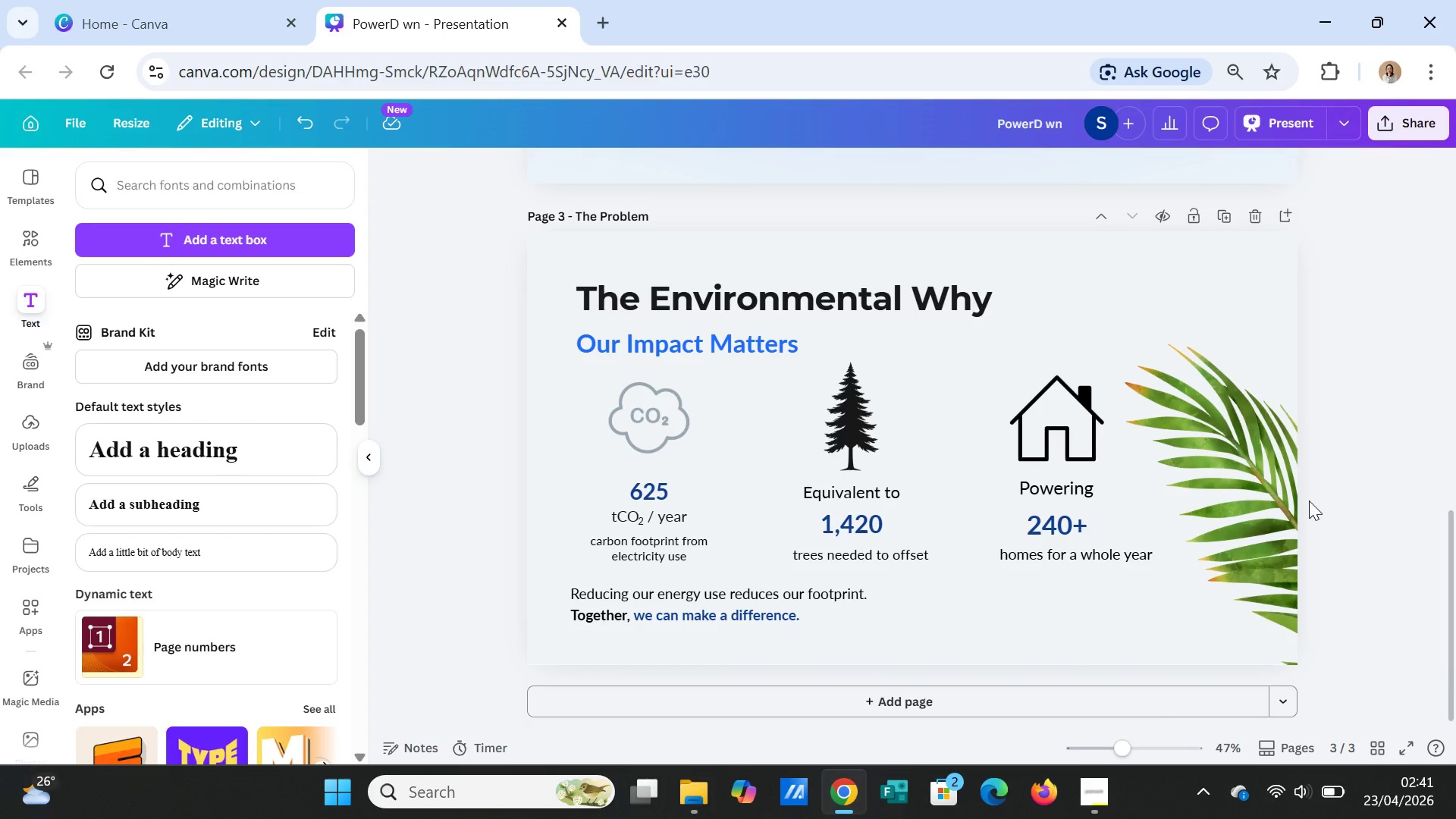 
left_click_drag(start_coordinate=[1290, 508], to_coordinate=[1294, 494])
 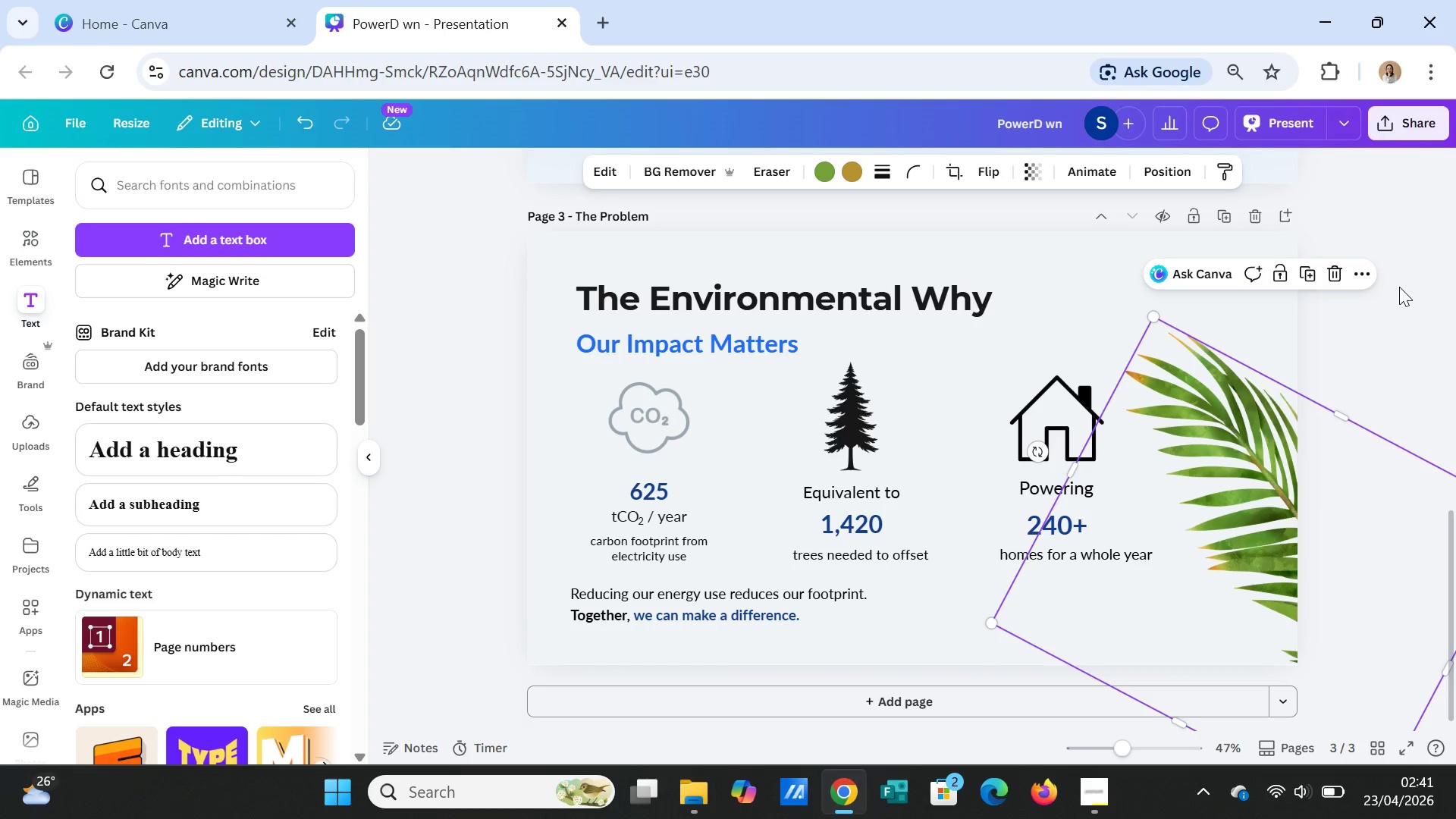 
left_click([1399, 287])
 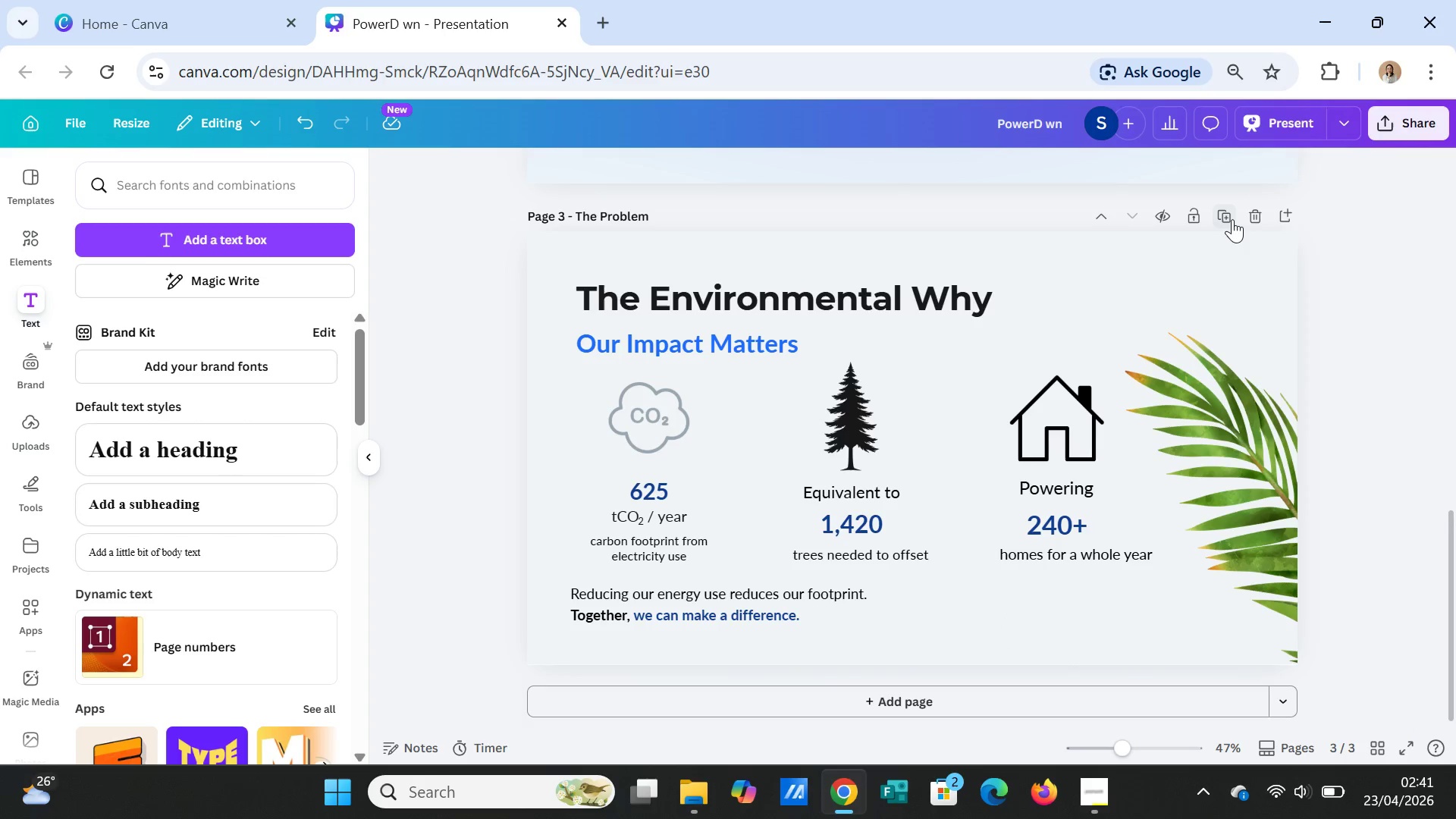 
wait(5.88)
 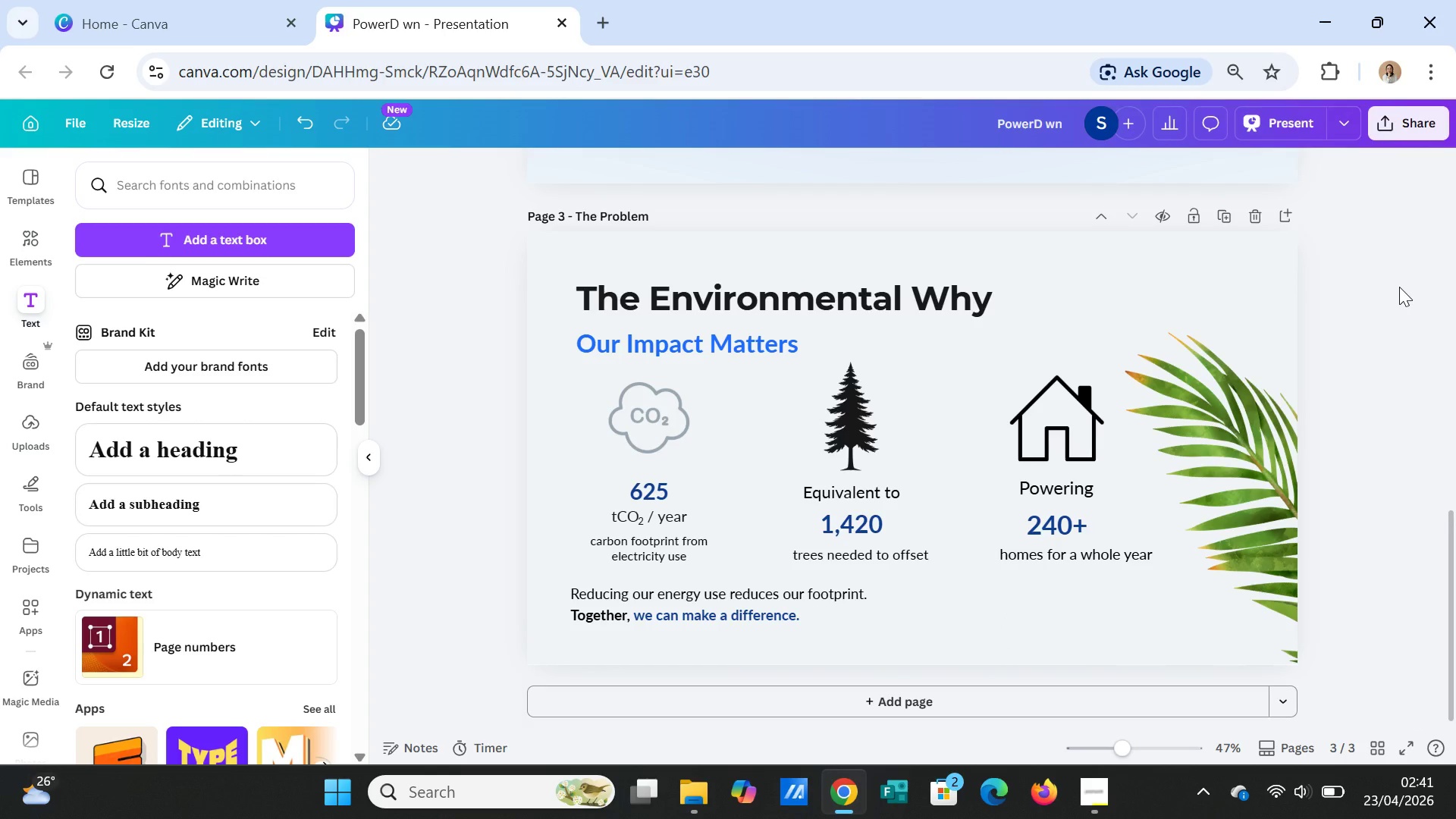 
left_click([1232, 219])
 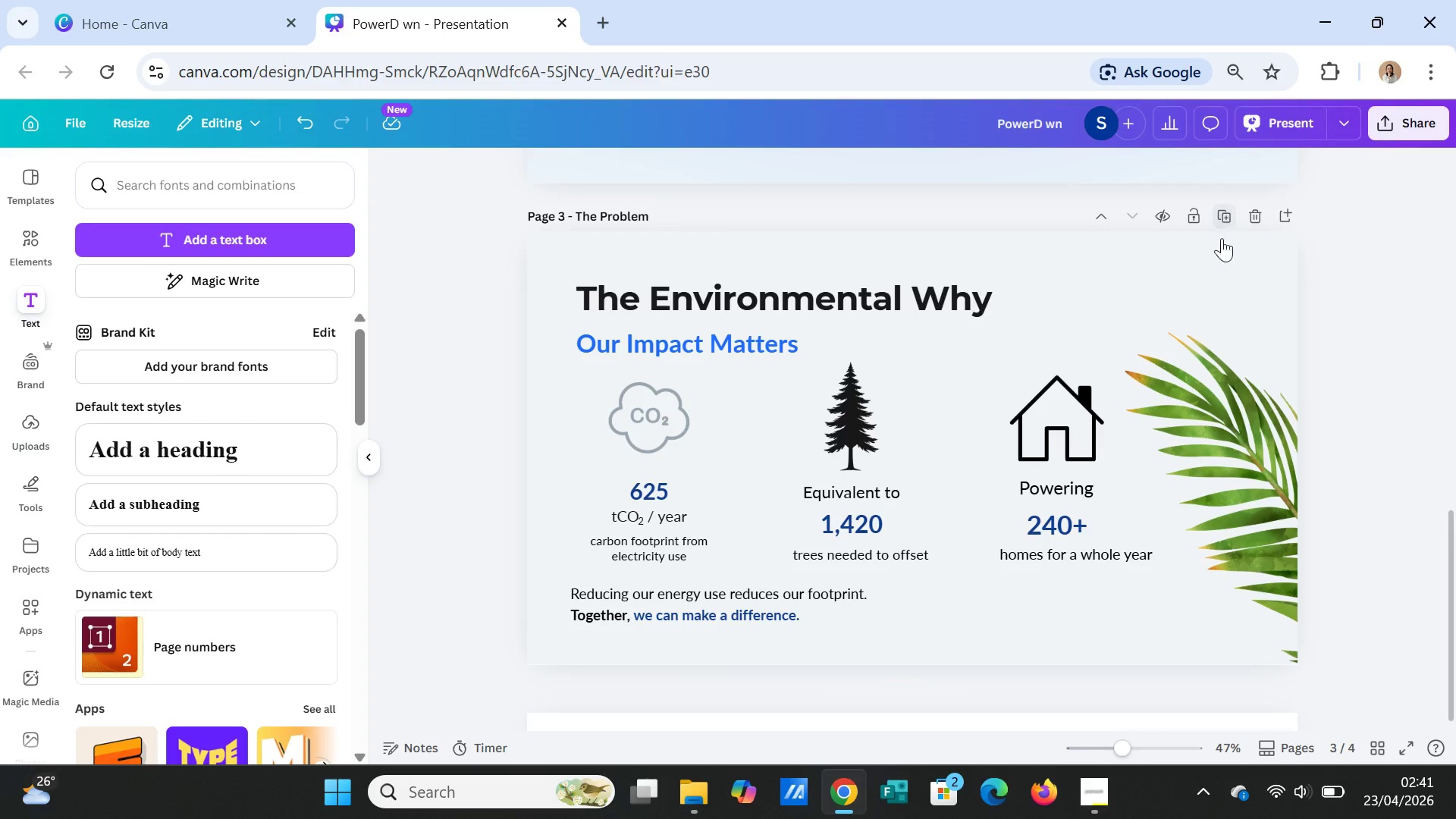 
mouse_move([1204, 226])
 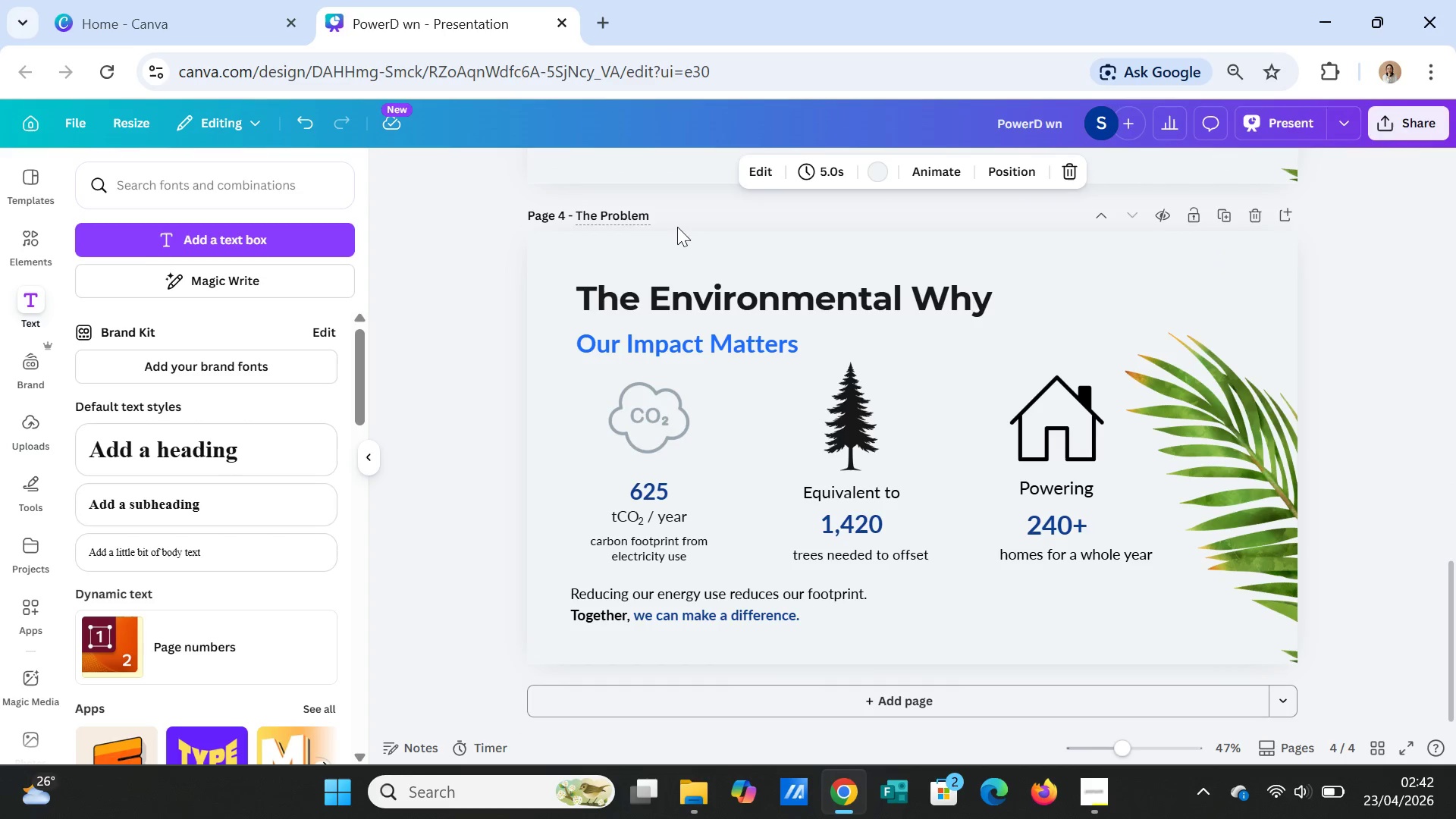 
scroll: coordinate [681, 298], scroll_direction: up, amount: 3.0
 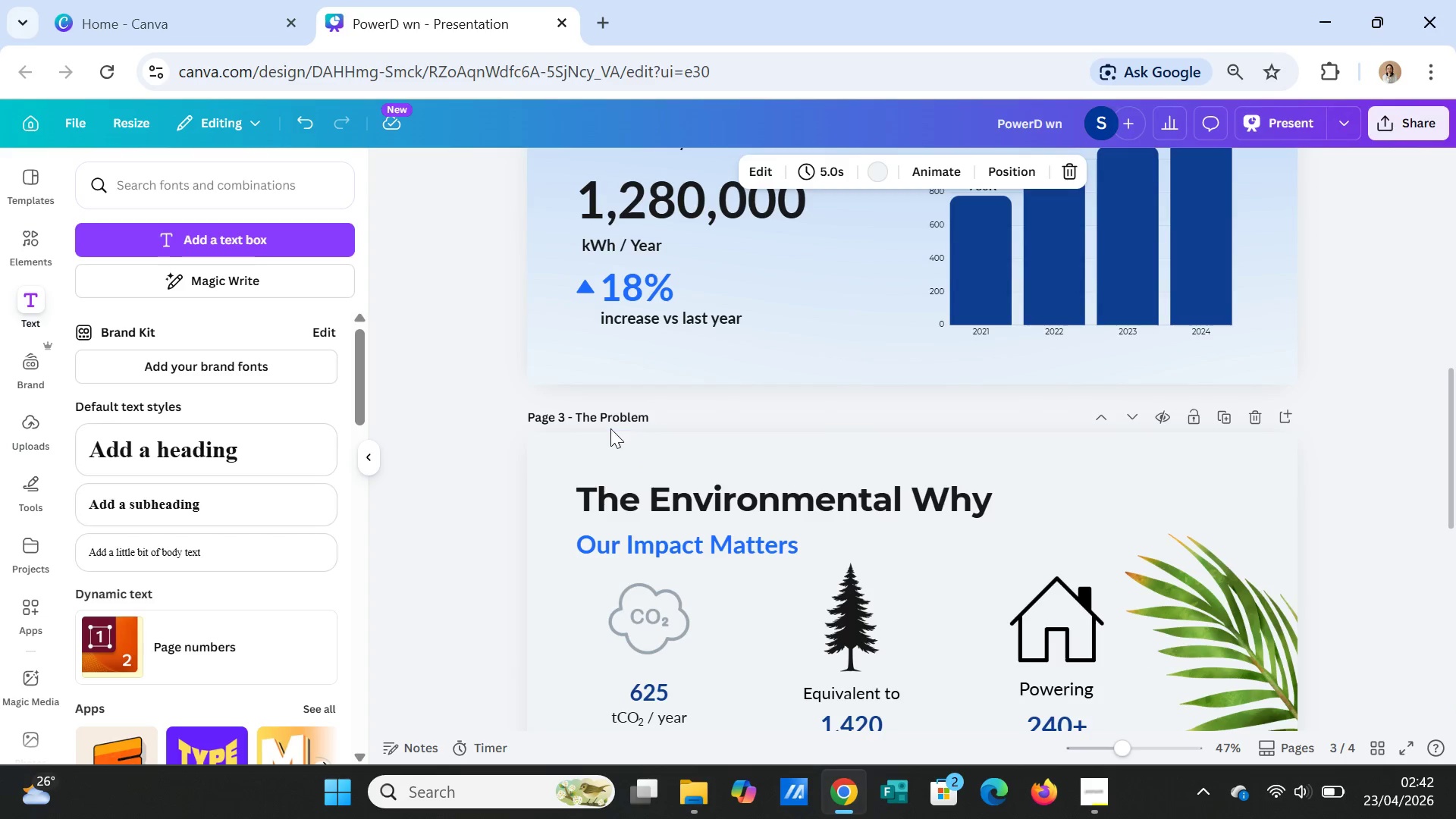 
double_click([617, 416])
 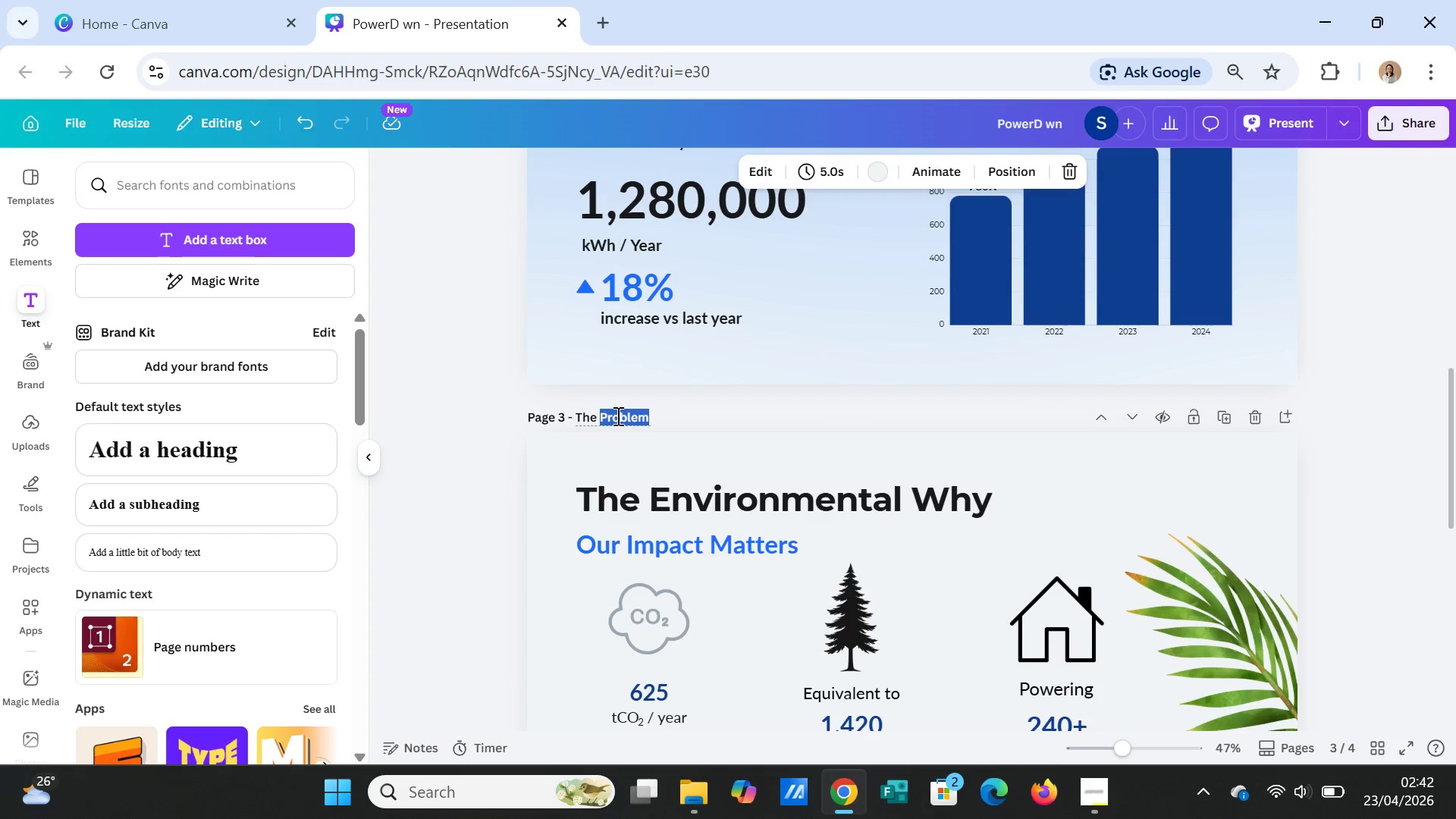 
triple_click([617, 416])
 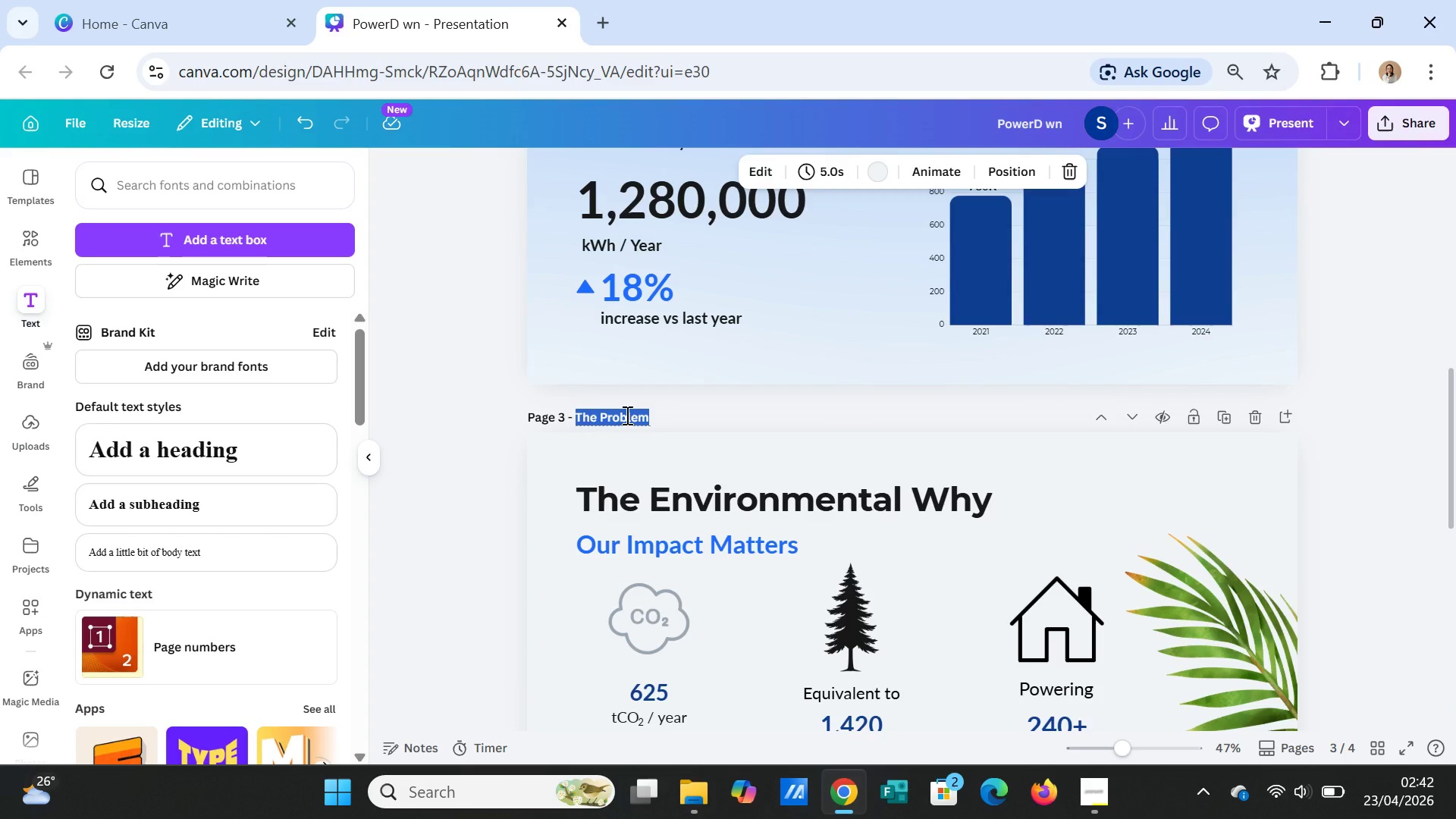 
type(The environe)
key(Backspace)
key(Backspace)
 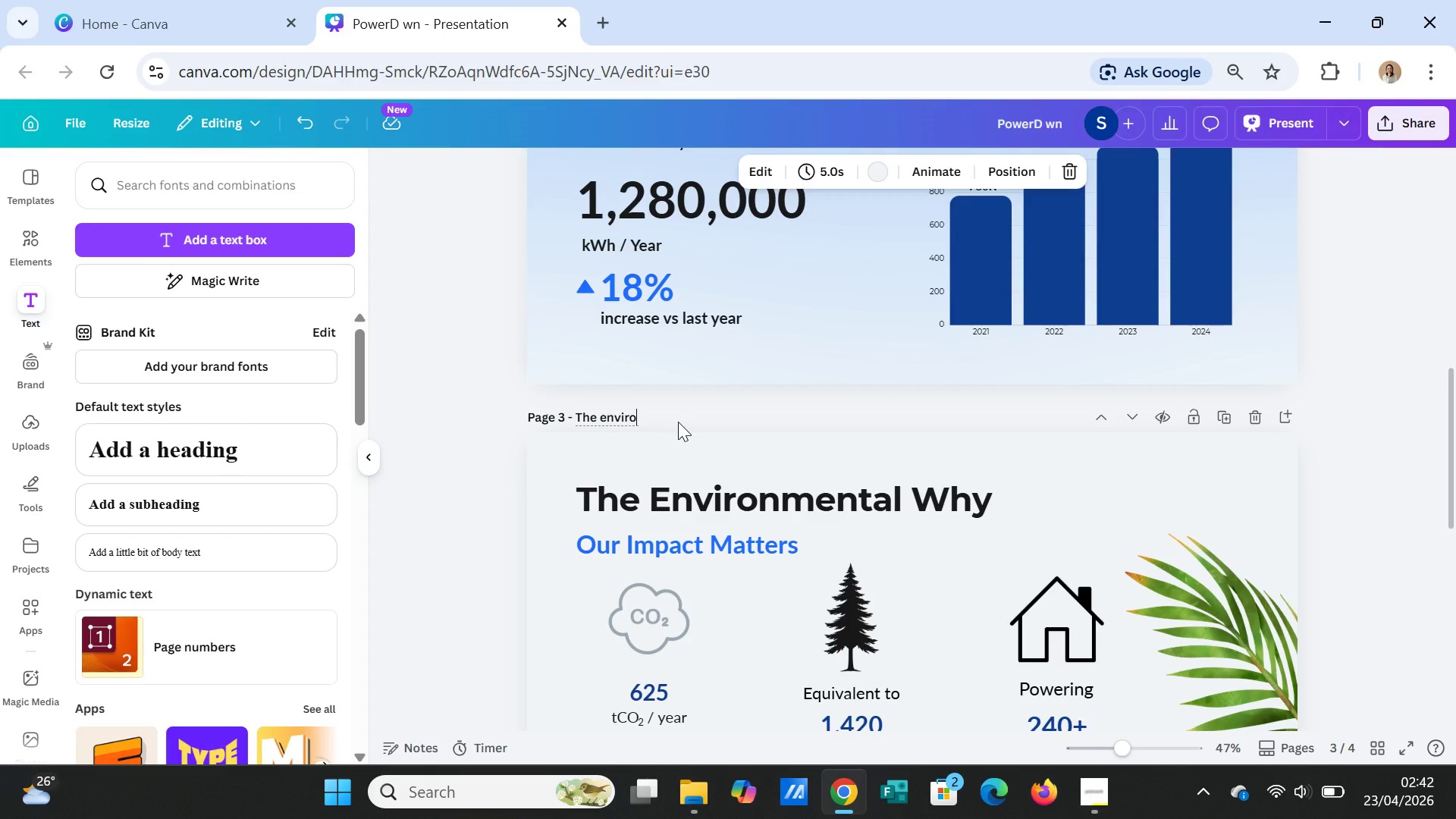 
type(nmental ways)
 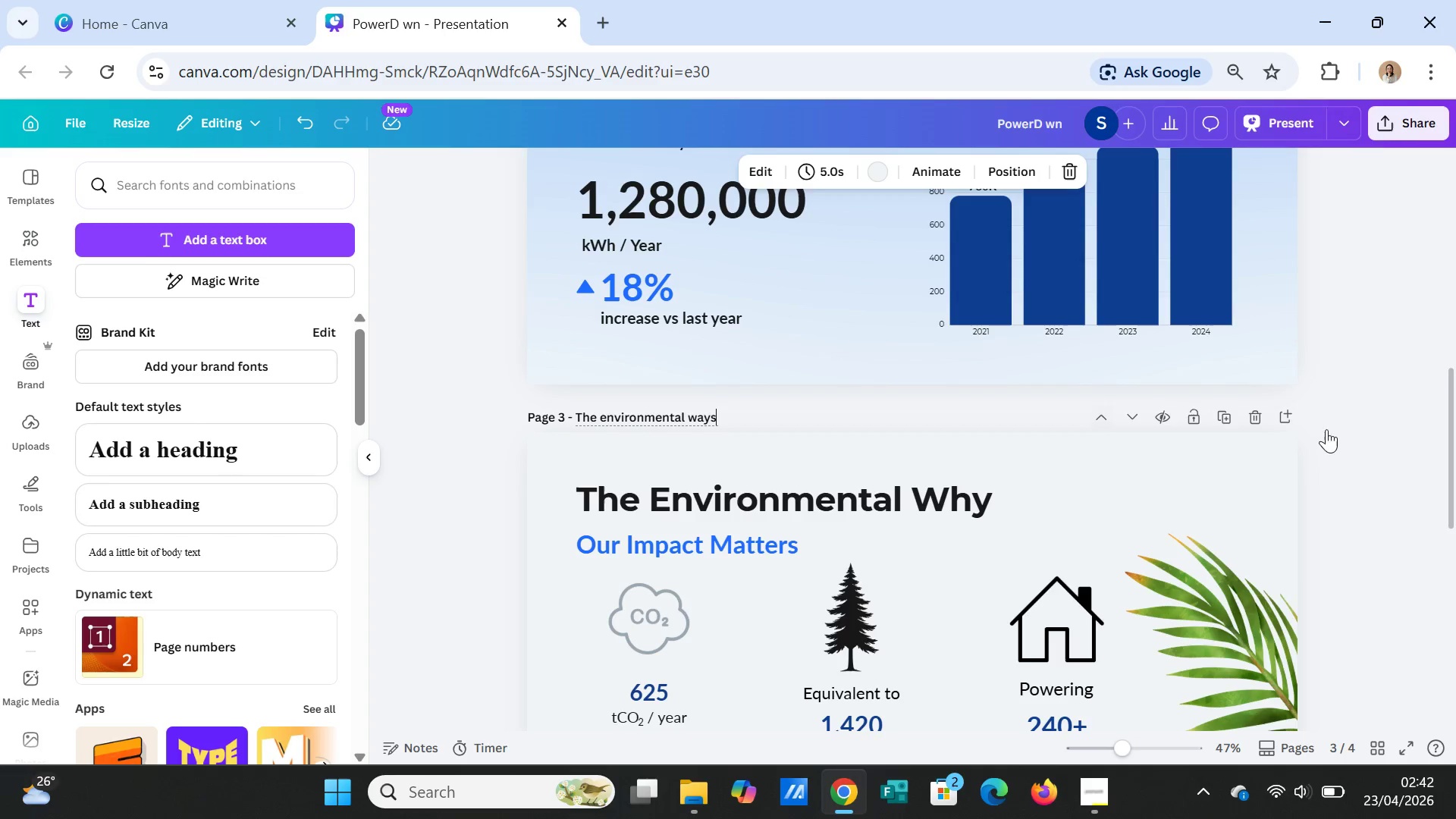 
left_click([1395, 411])
 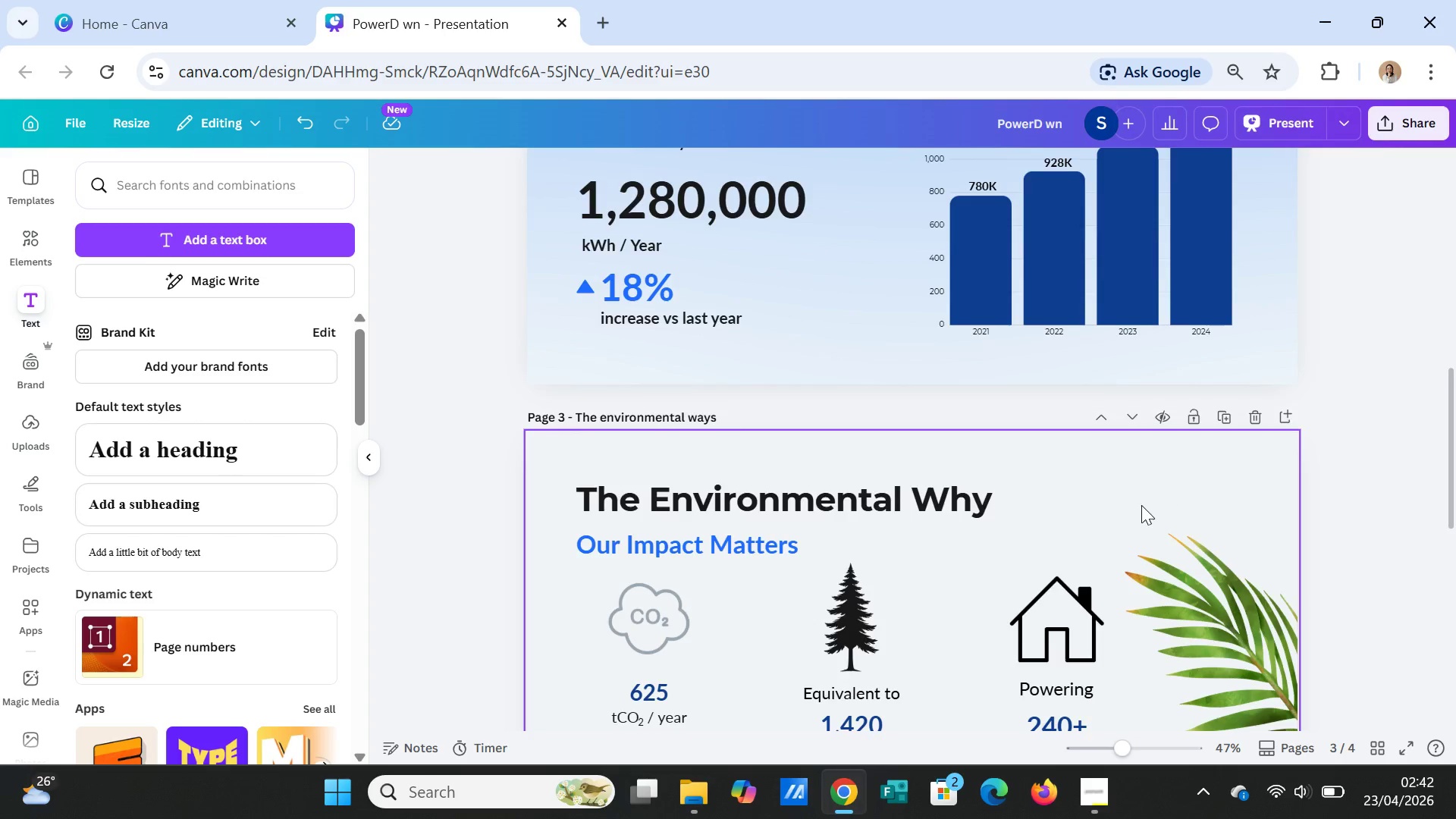 
scroll: coordinate [1140, 510], scroll_direction: down, amount: 4.0
 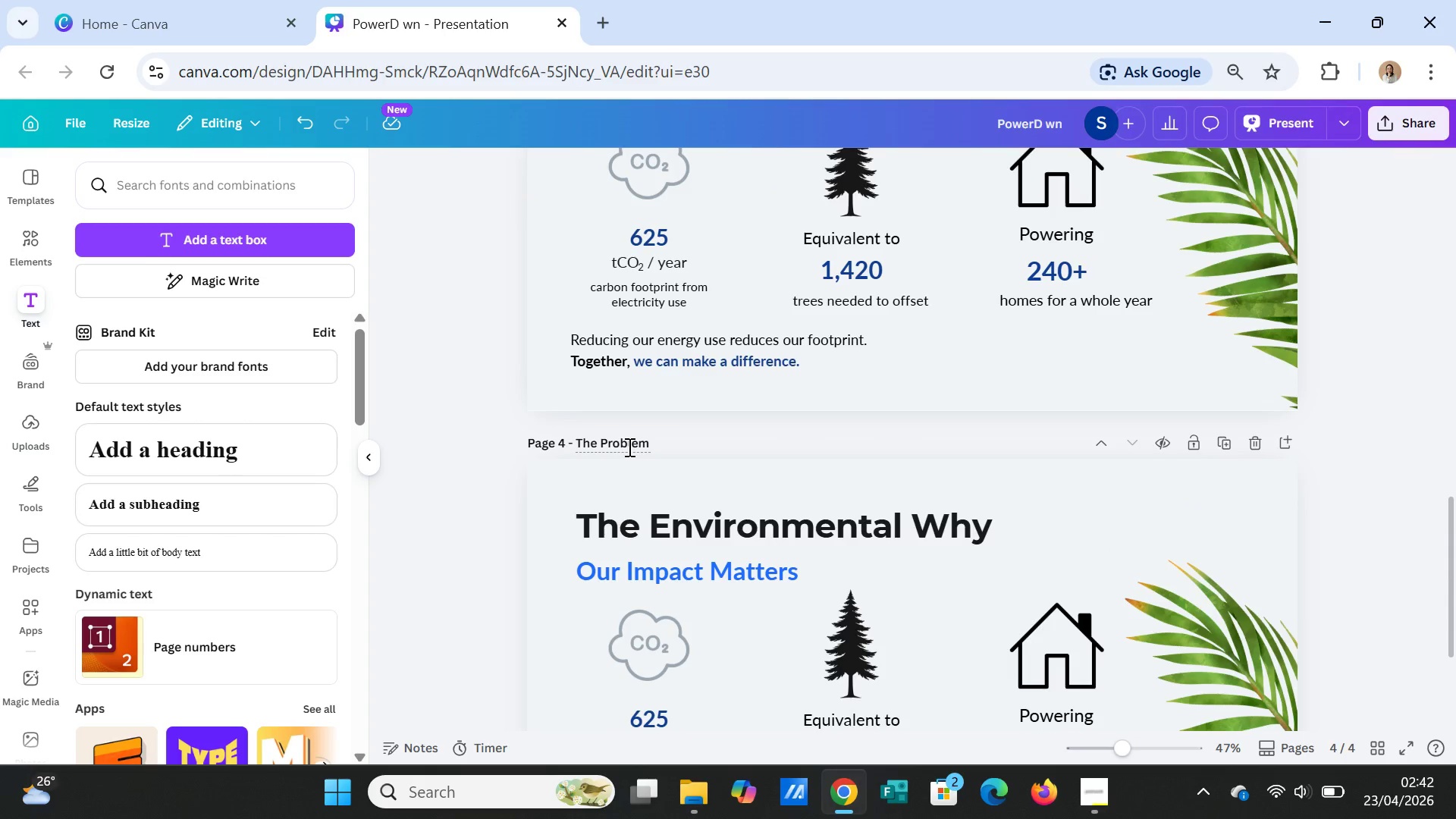 
double_click([628, 447])
 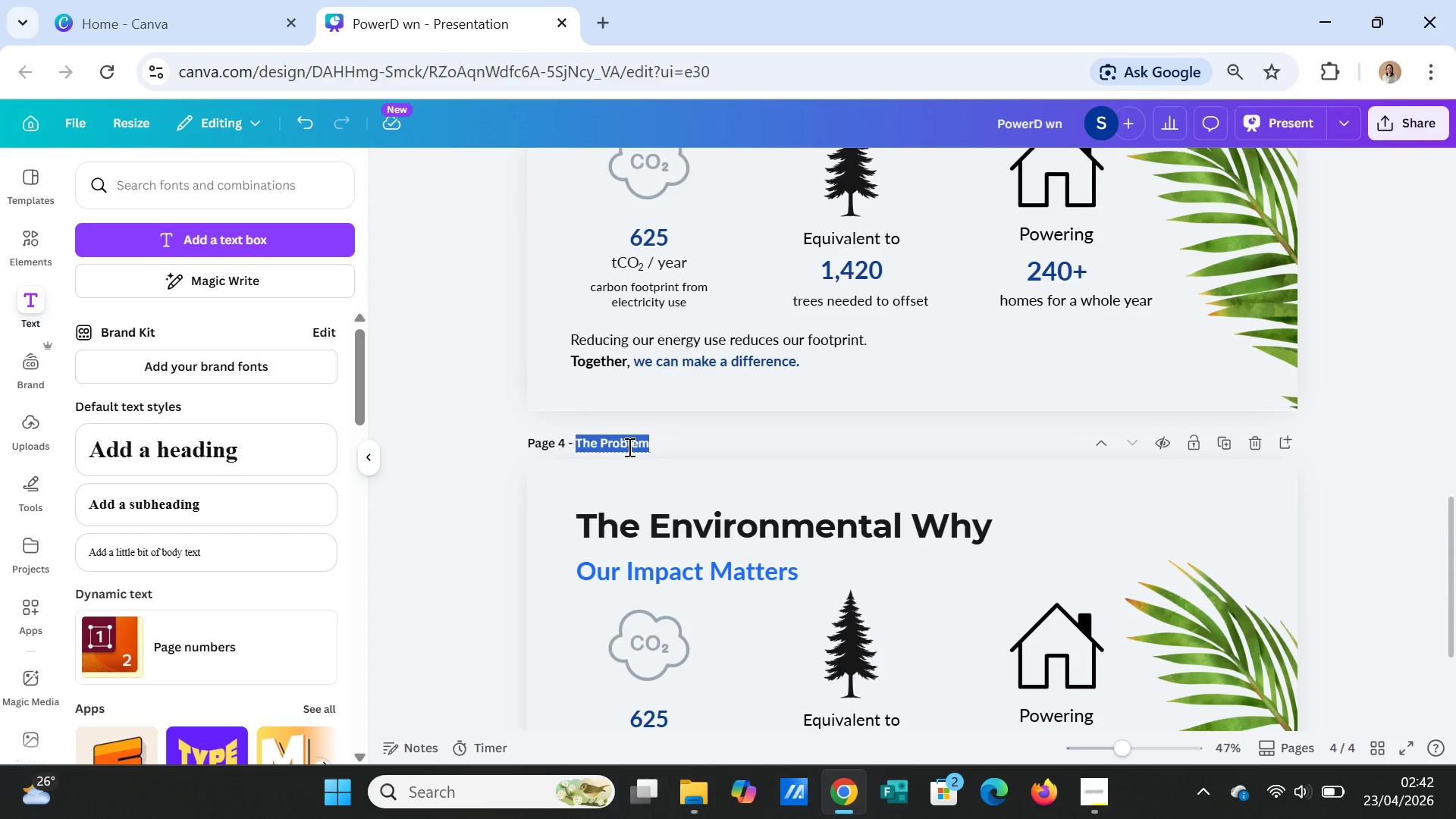 
triple_click([628, 447])
 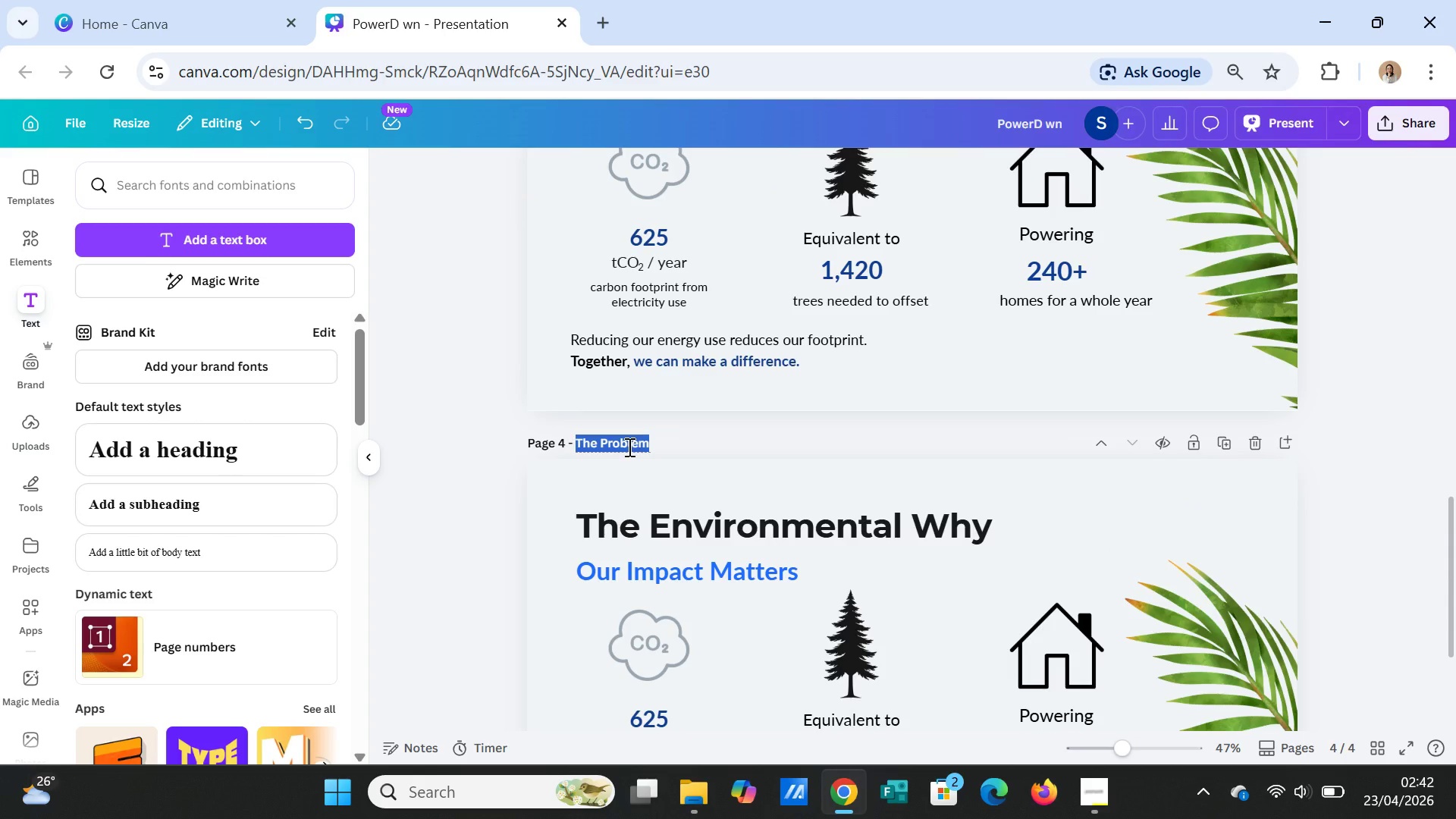 
wait(6.53)
 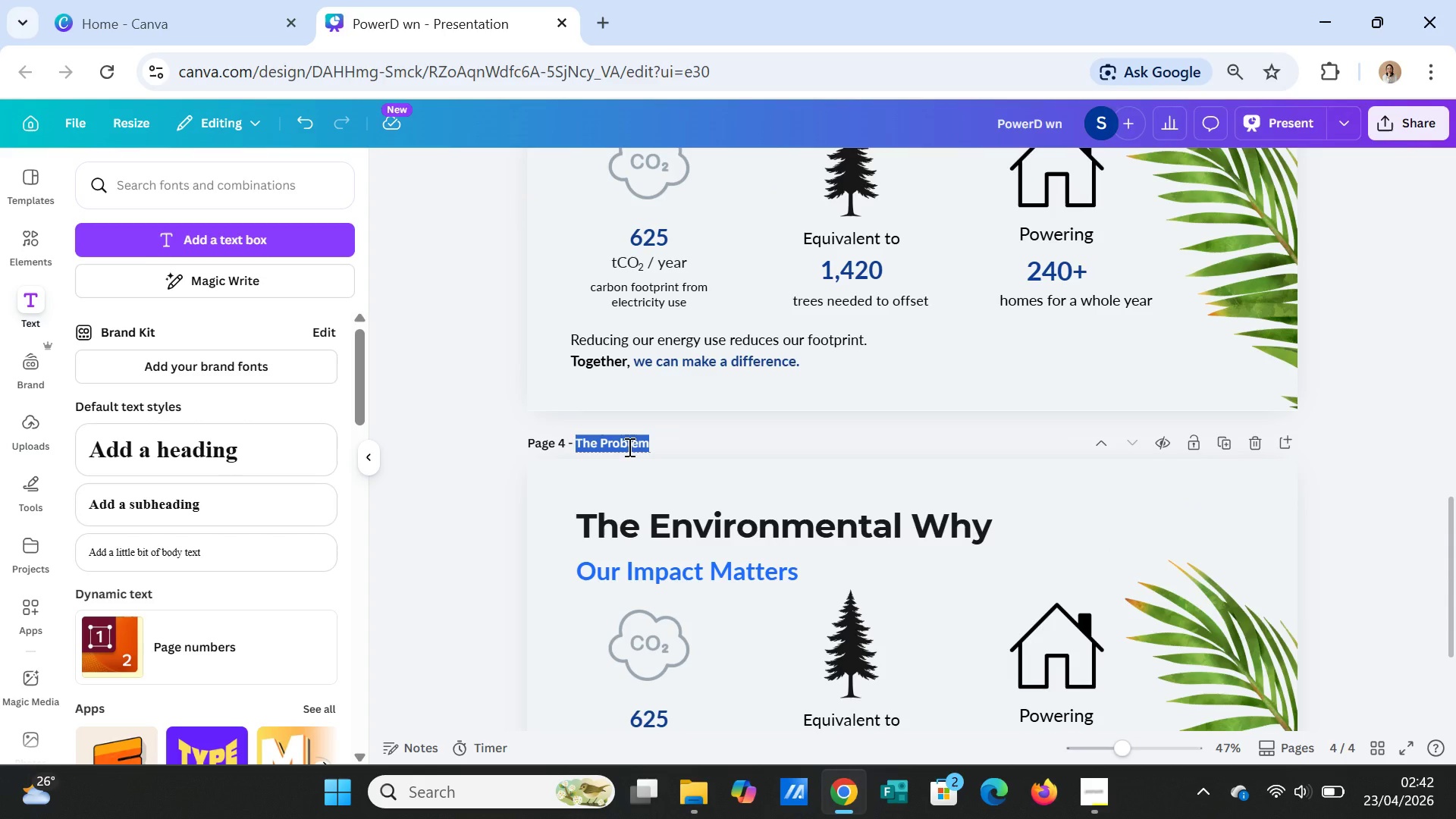 
scroll: coordinate [679, 446], scroll_direction: up, amount: 2.0
 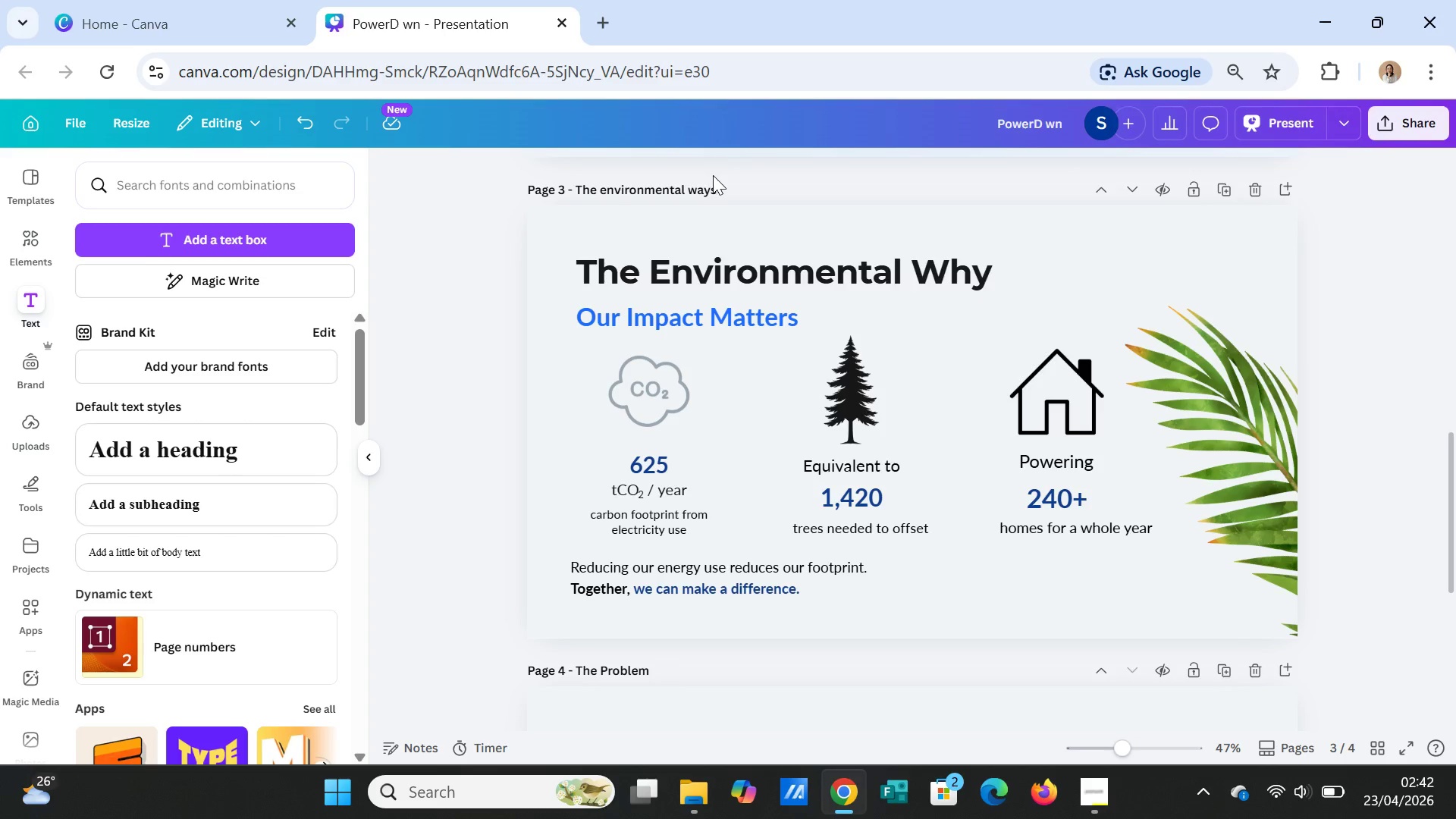 
double_click([717, 183])
 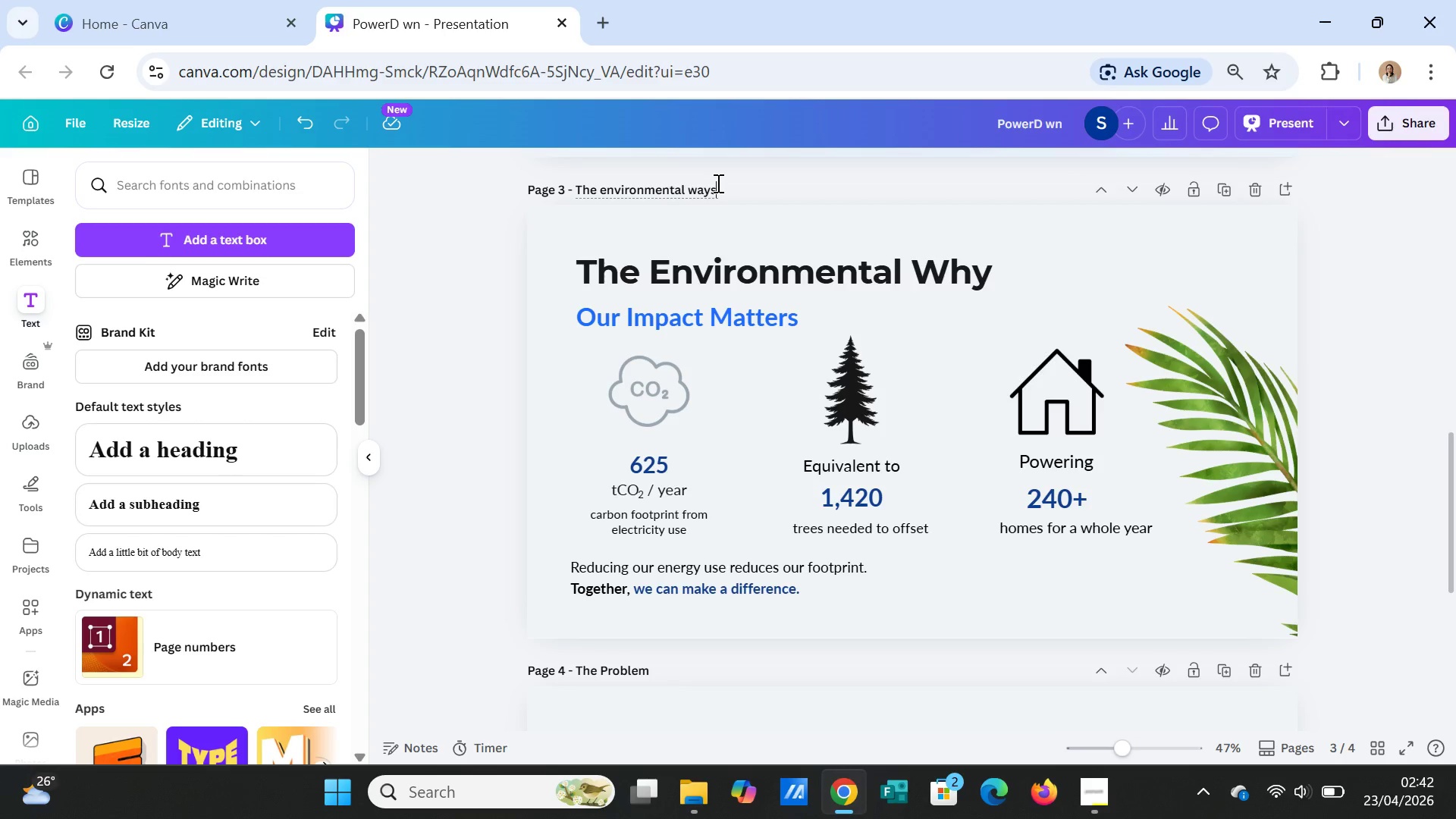 
triple_click([717, 183])
 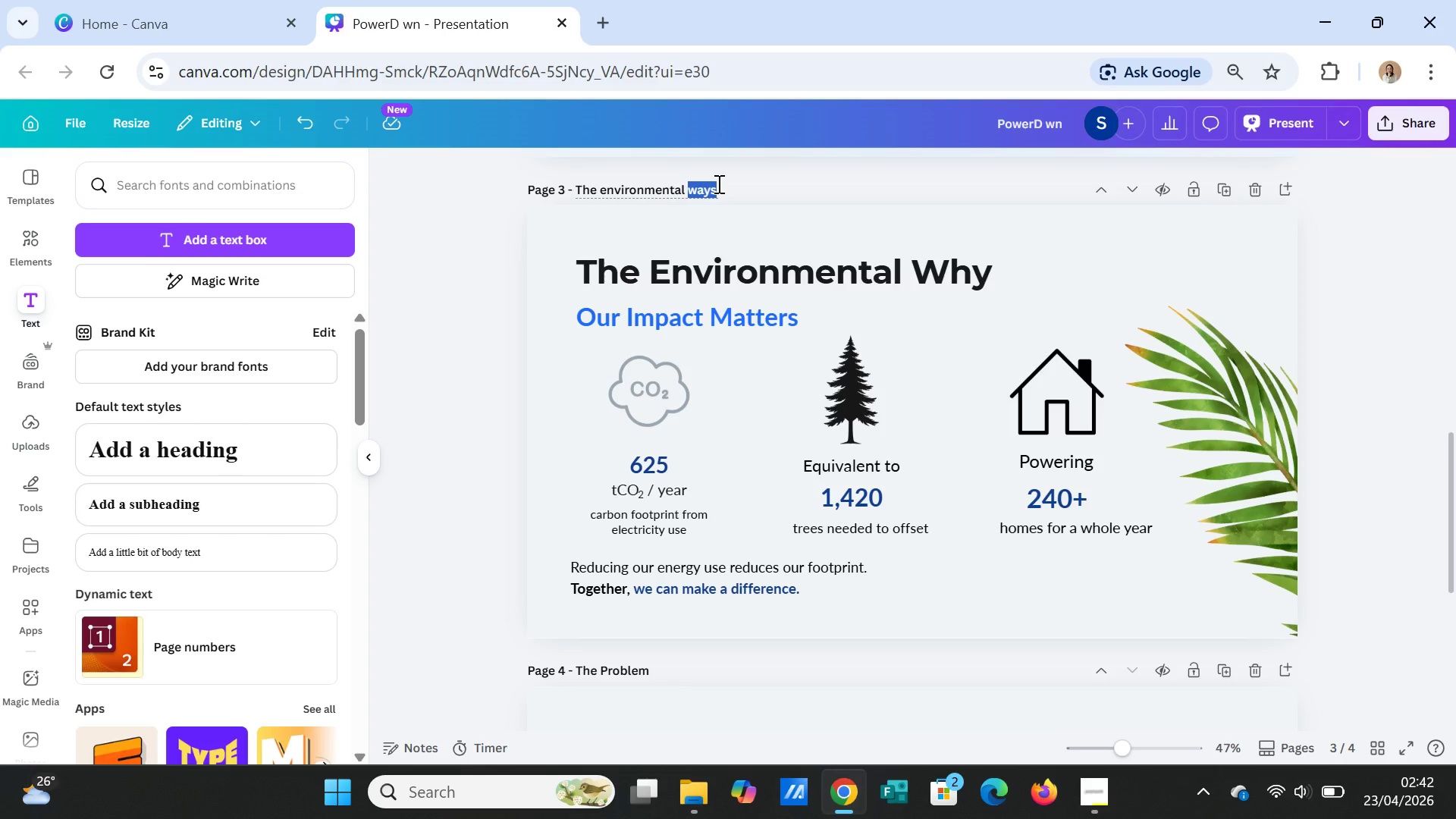 
type(why)
 